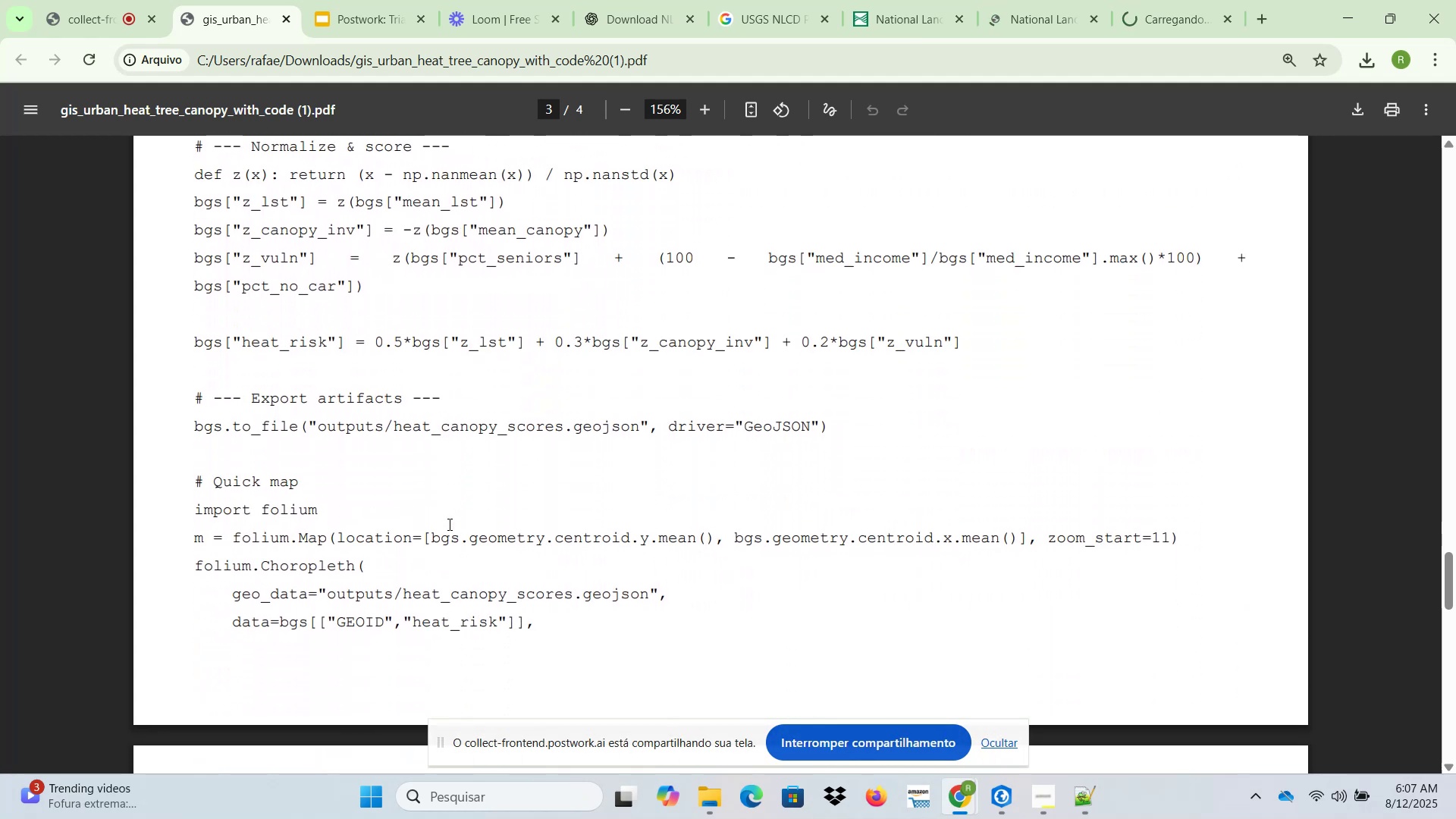 
scroll: coordinate [448, 524], scroll_direction: down, amount: 3.0
 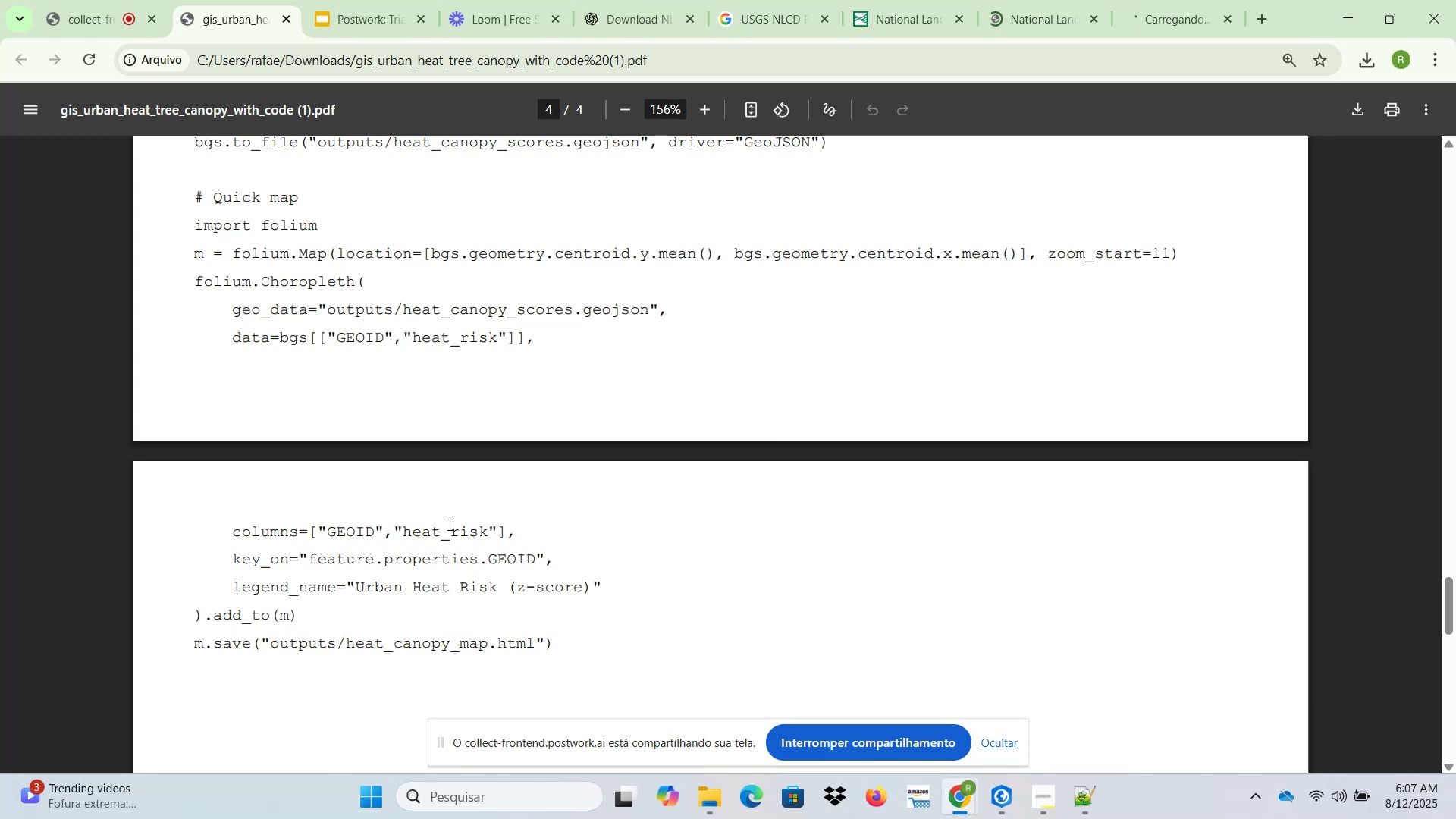 
wait(12.82)
 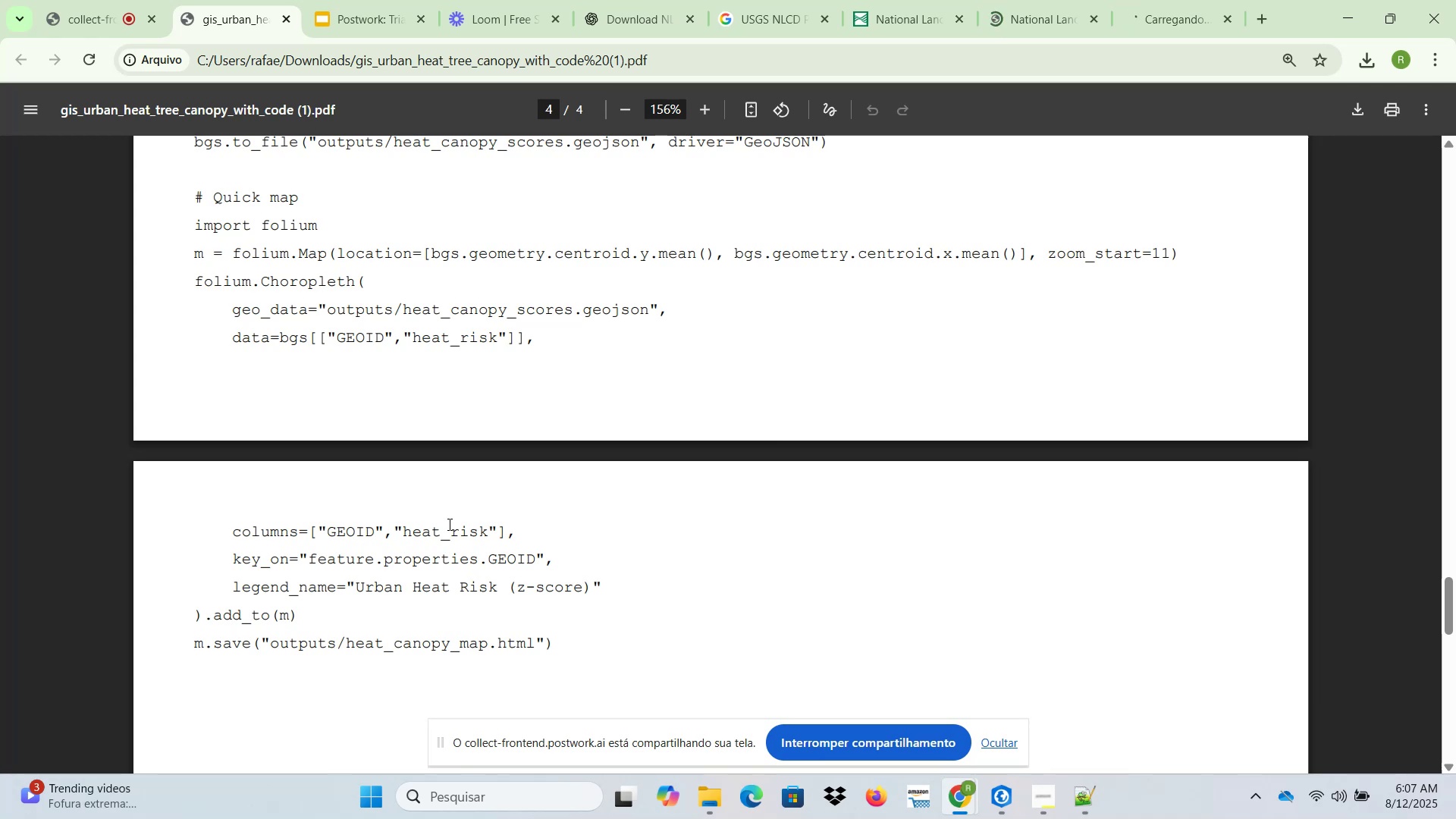 
scroll: coordinate [471, 496], scroll_direction: down, amount: 1.0
 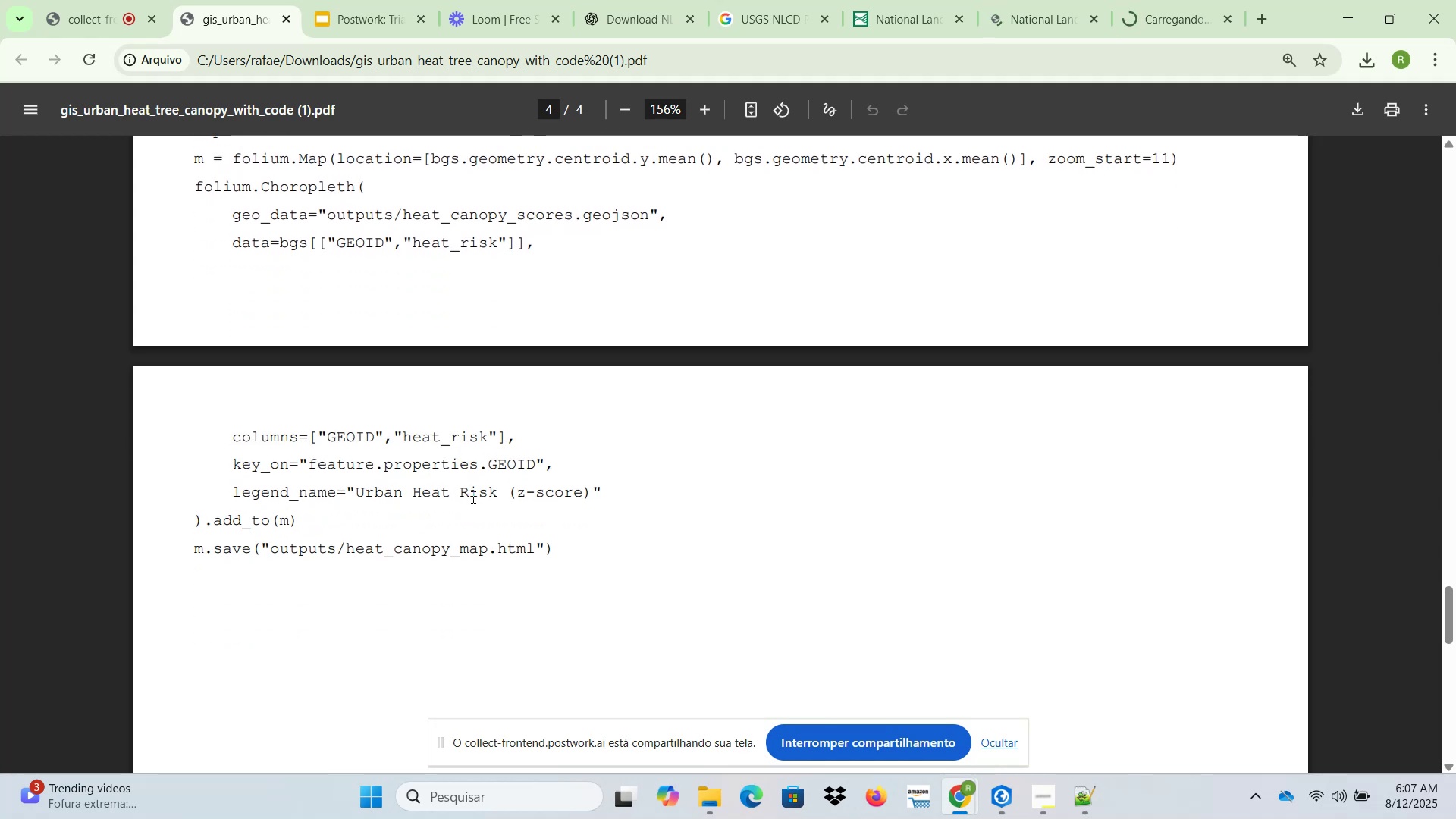 
scroll: coordinate [478, 492], scroll_direction: up, amount: 45.0
 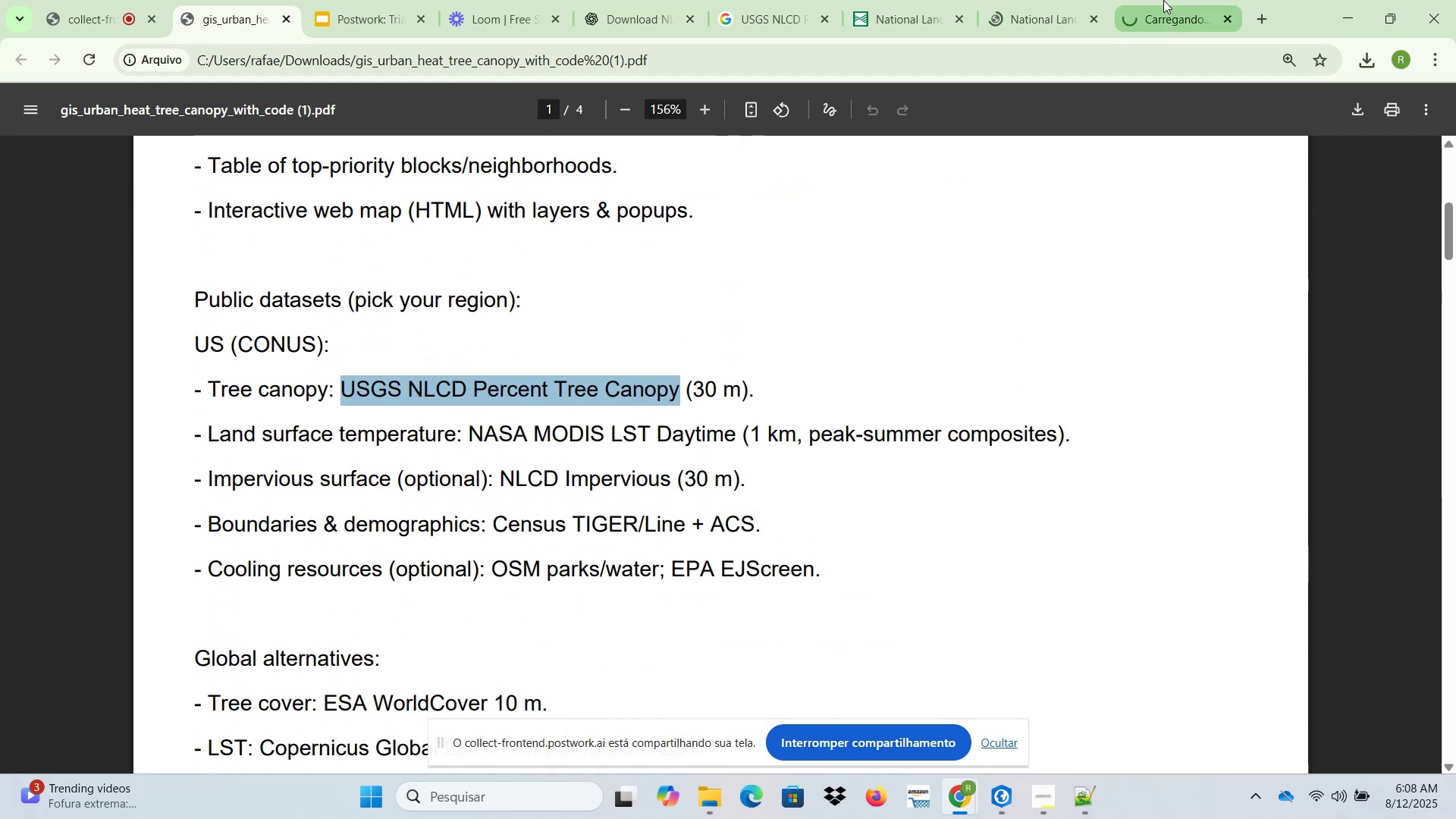 
left_click([1166, 0])
 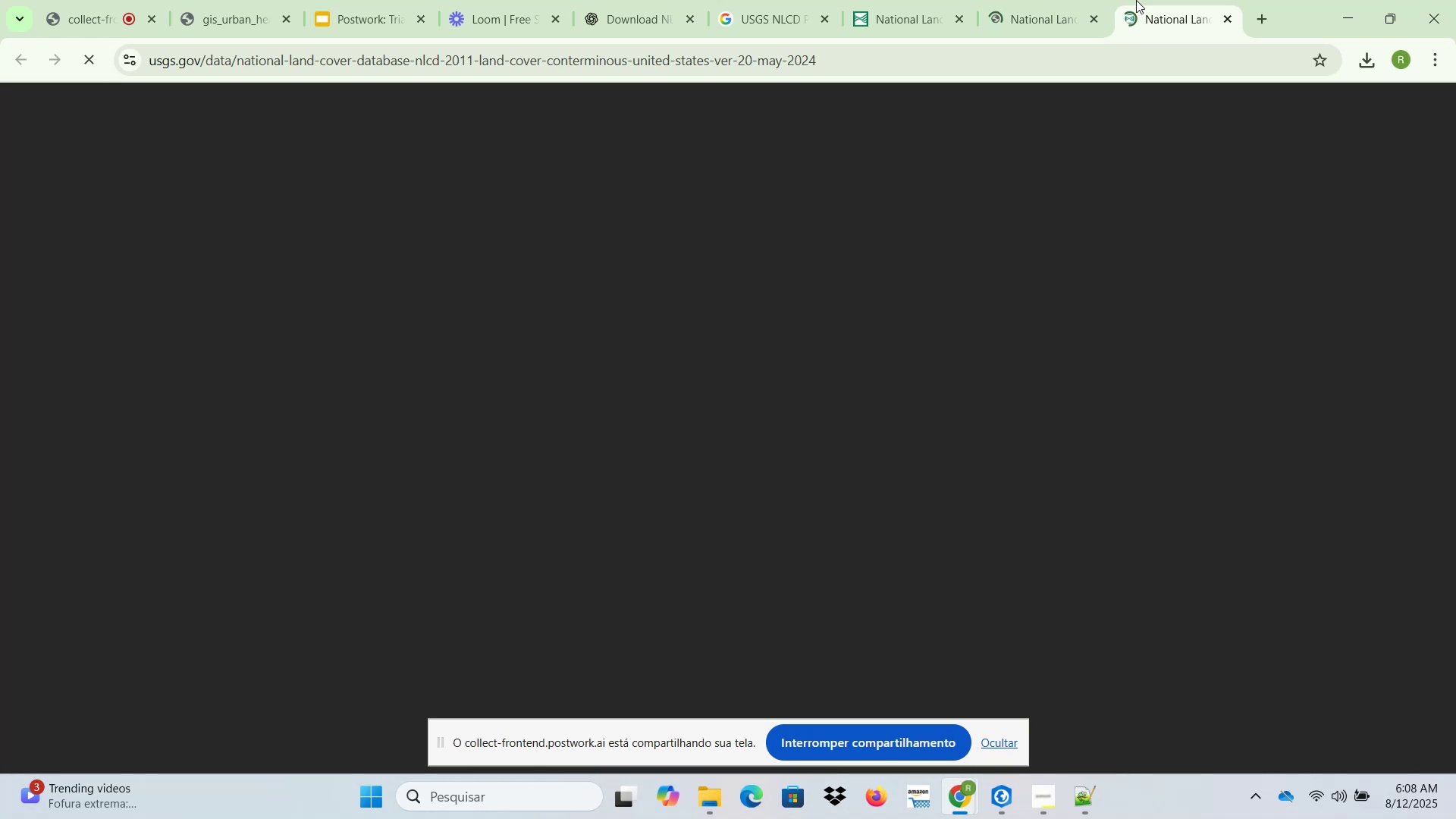 
wait(52.86)
 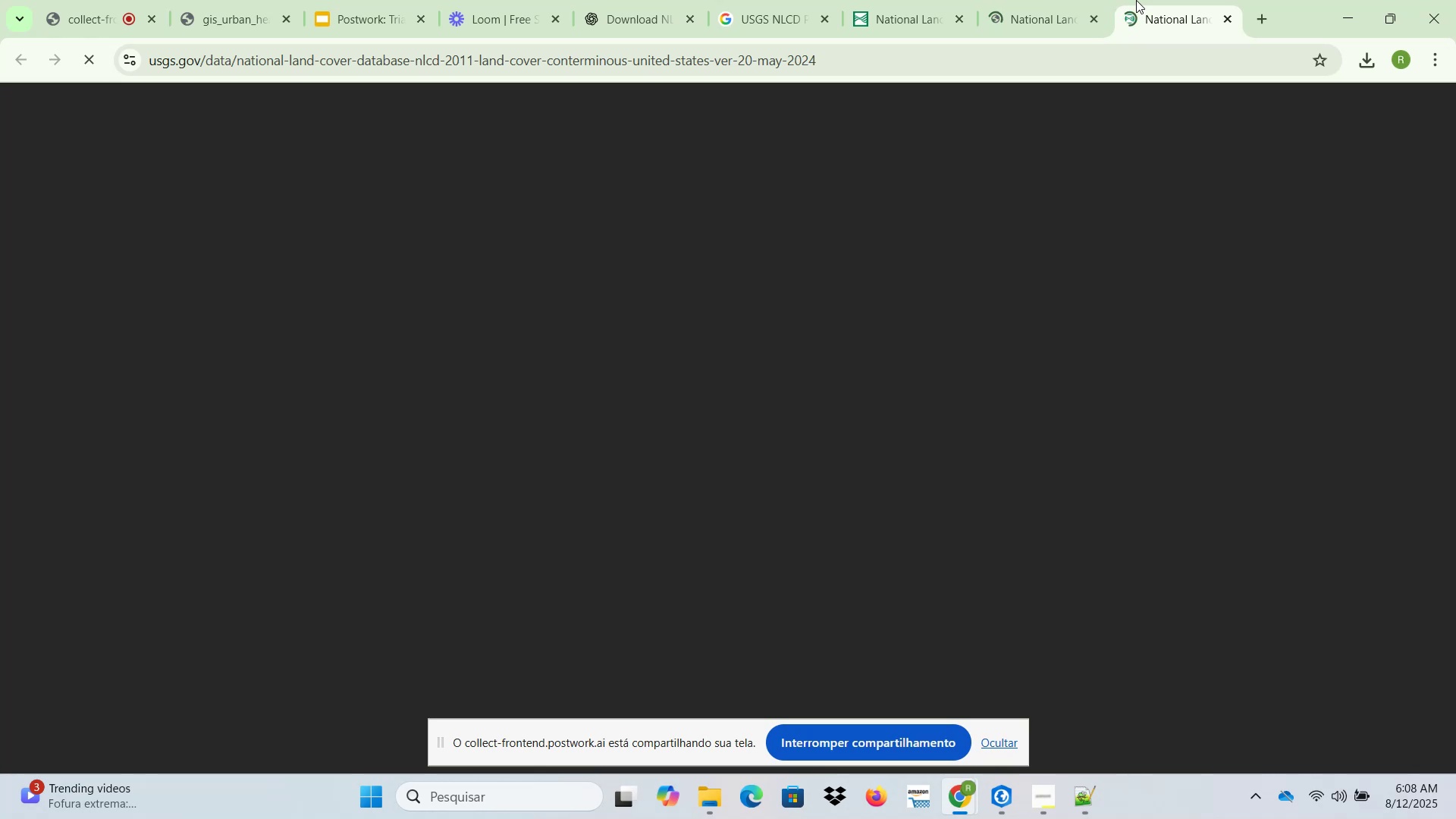 
key(NumpadEnter)
 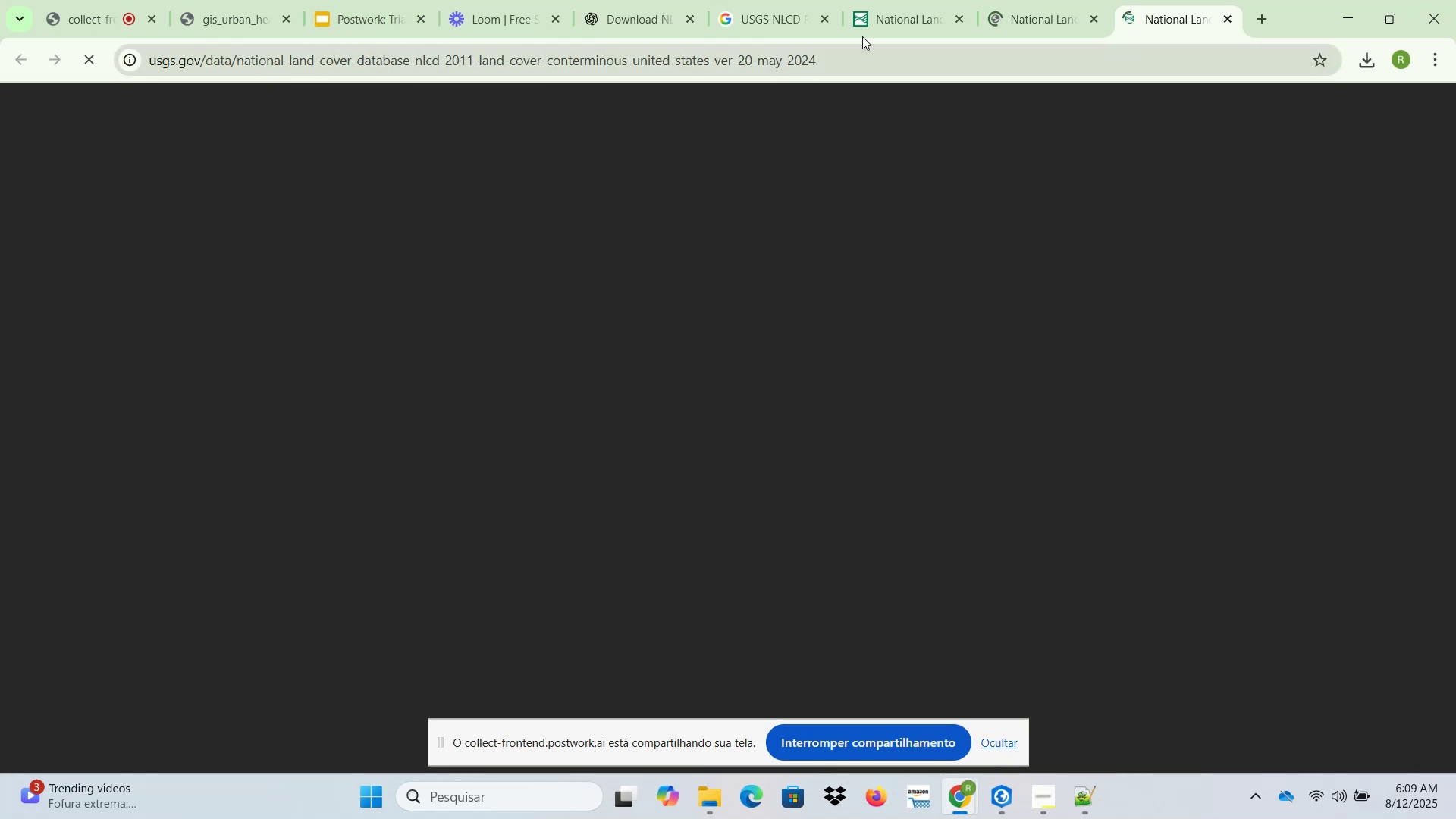 
left_click([1086, 0])
 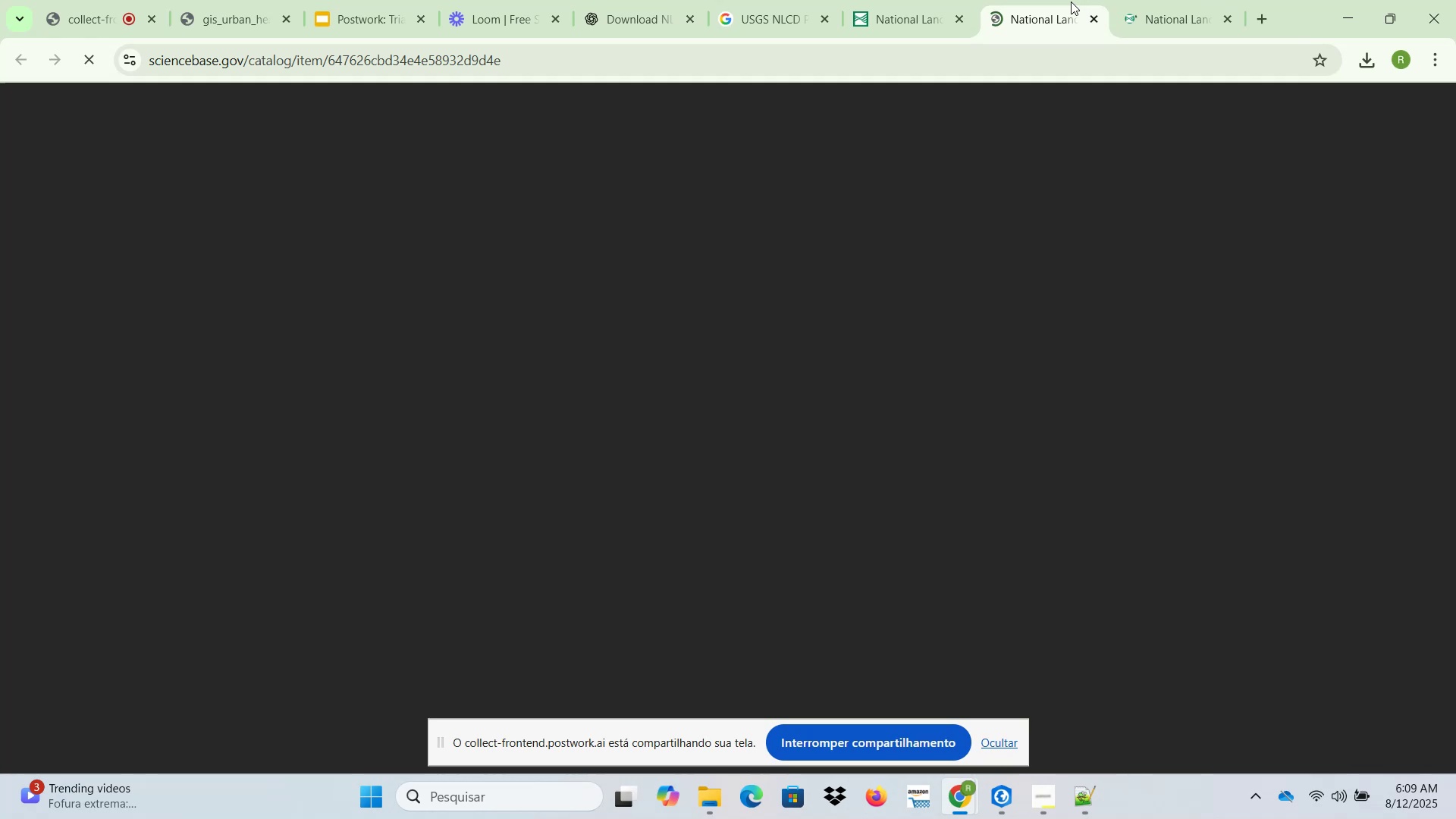 
left_click([1060, 5])
 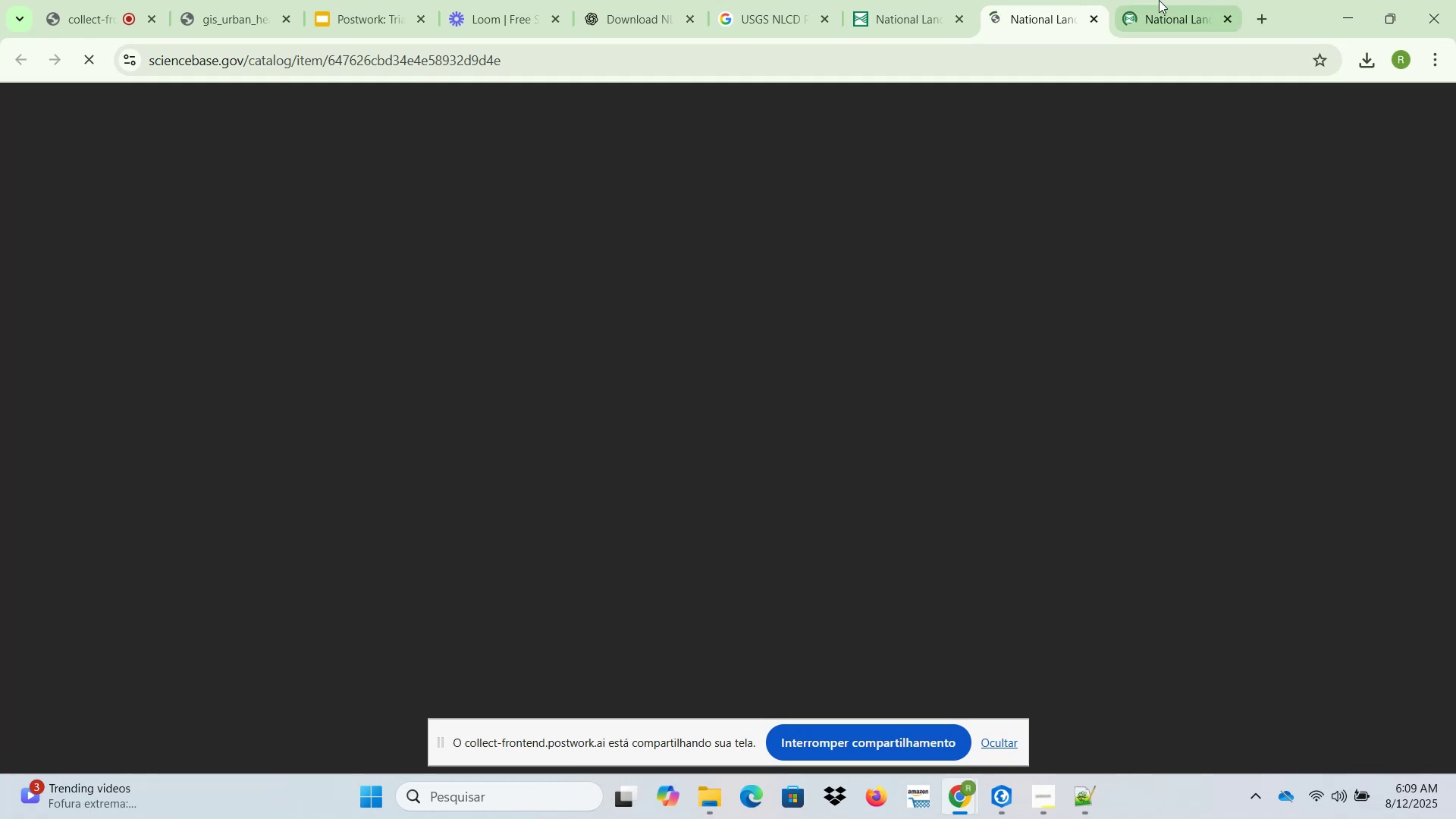 
left_click([1162, 0])
 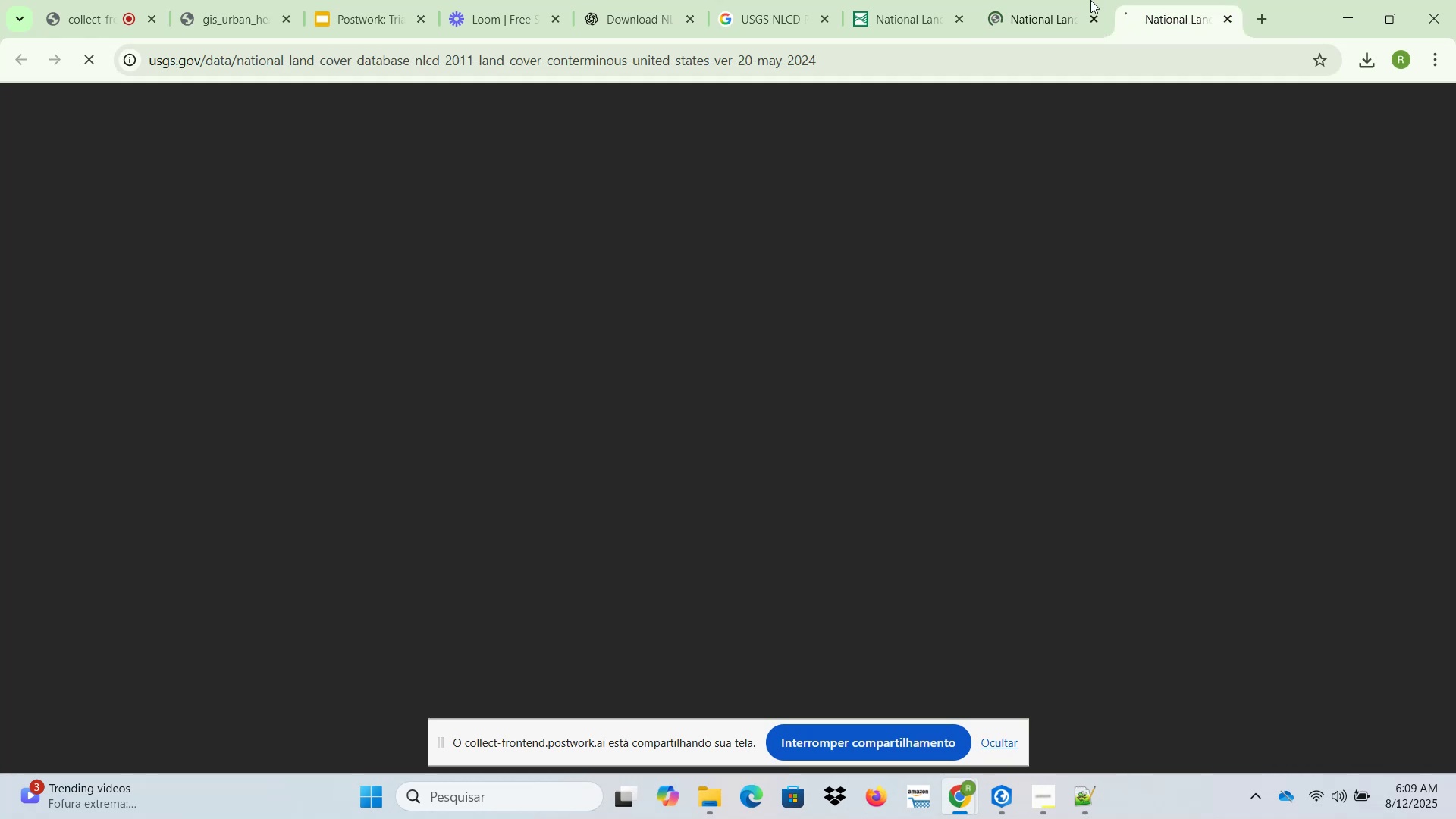 
left_click([1021, 0])
 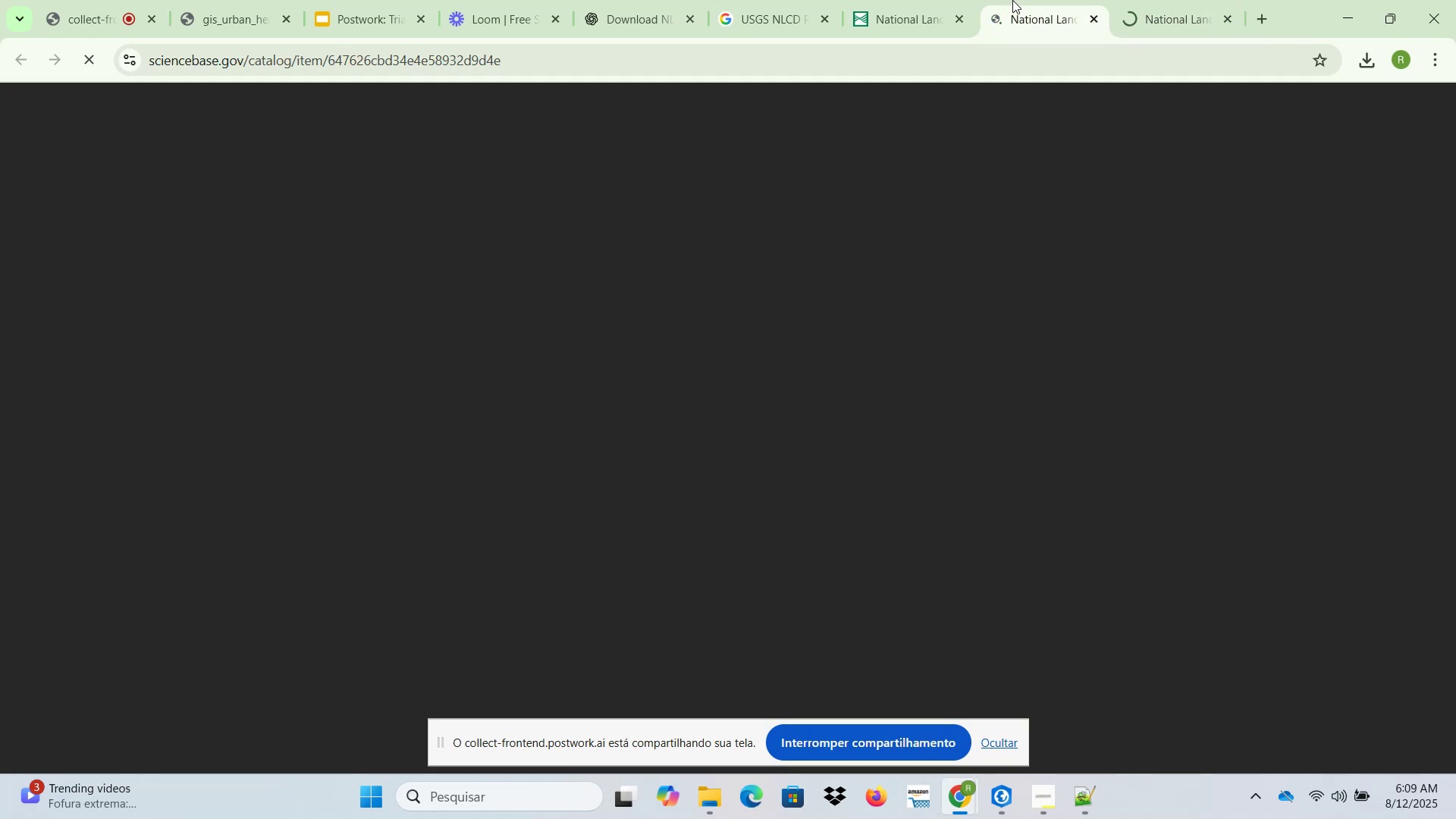 
left_click([913, 0])
 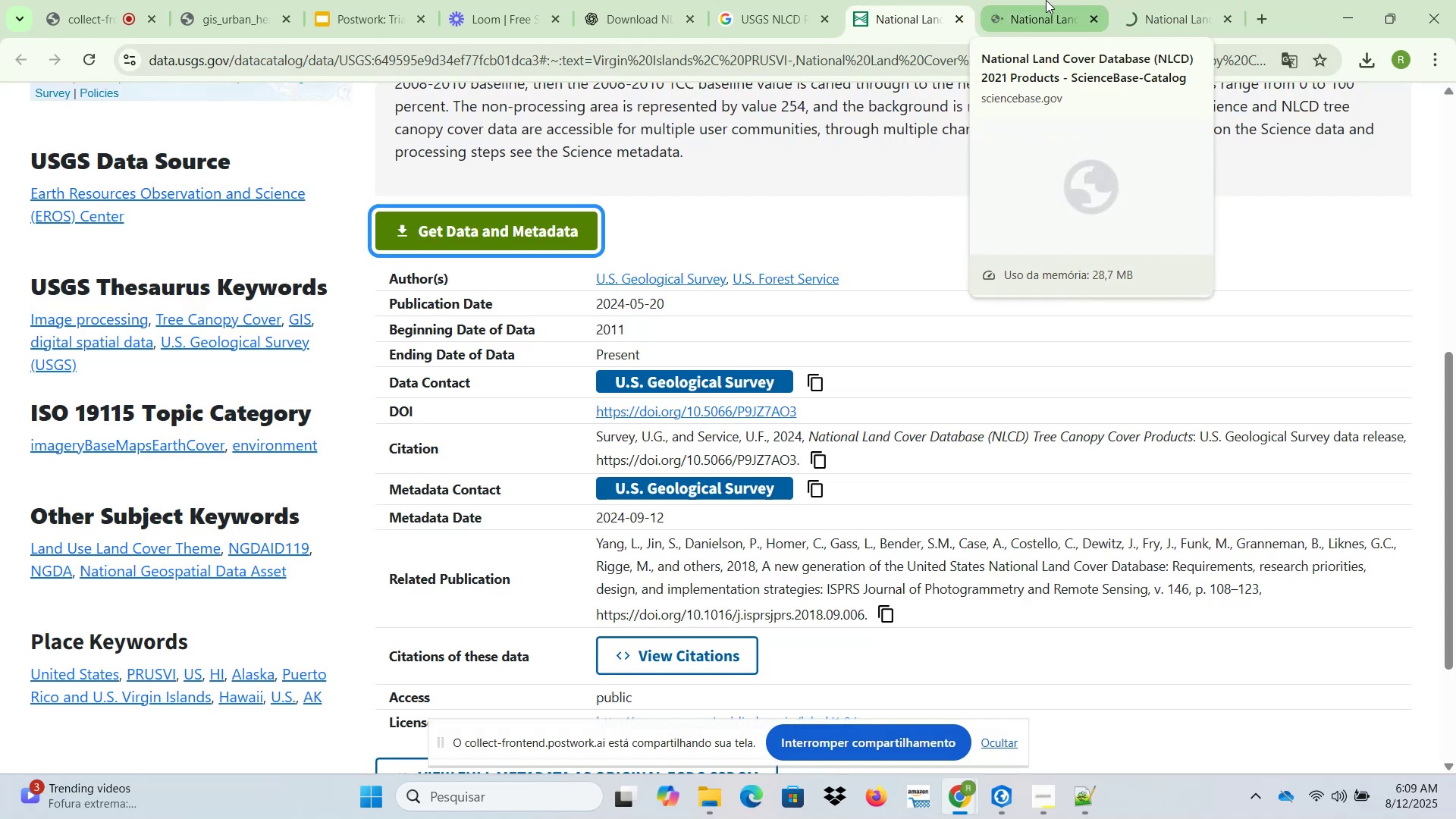 
left_click([1046, 0])
 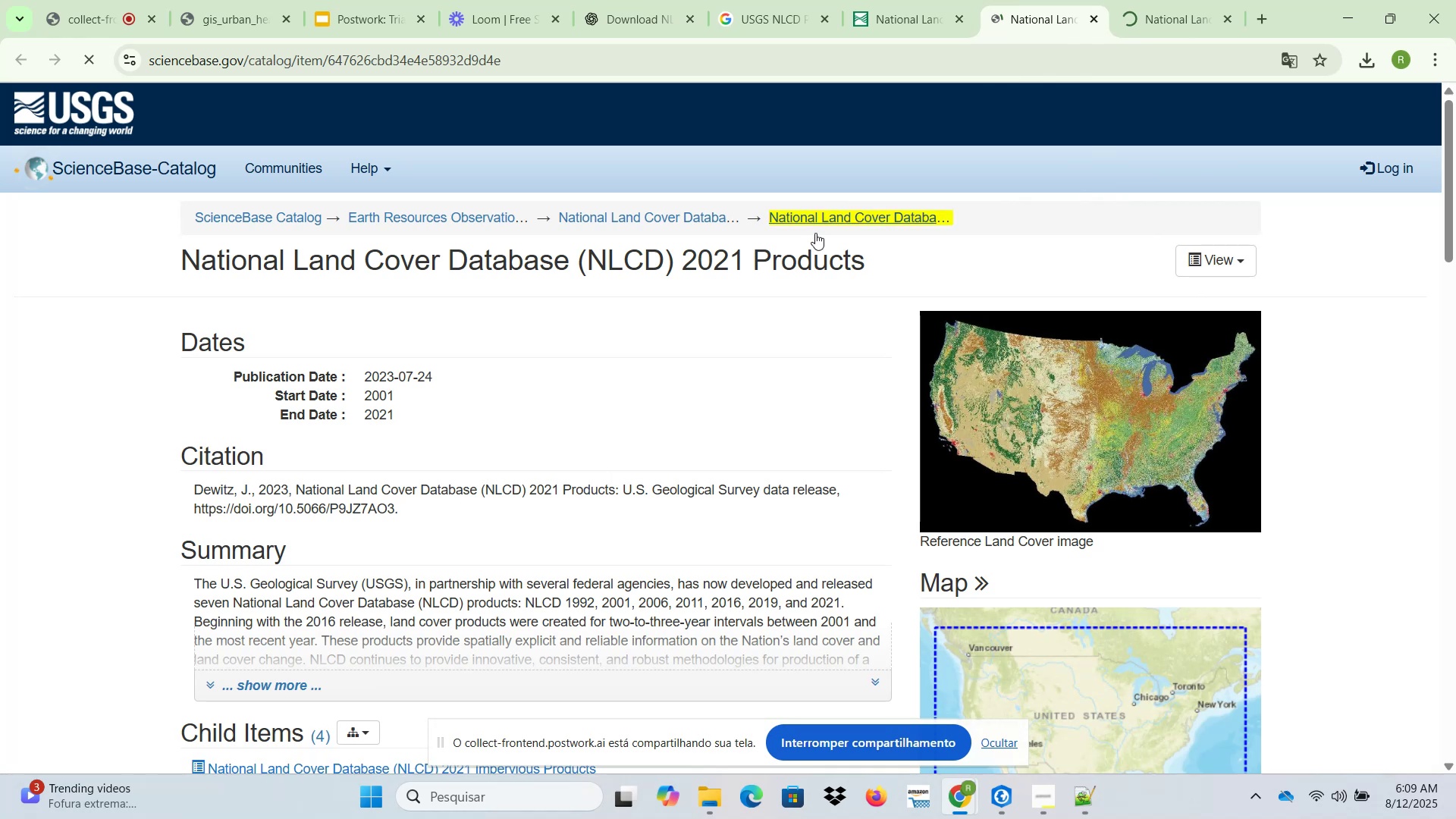 
scroll: coordinate [701, 391], scroll_direction: down, amount: 11.0
 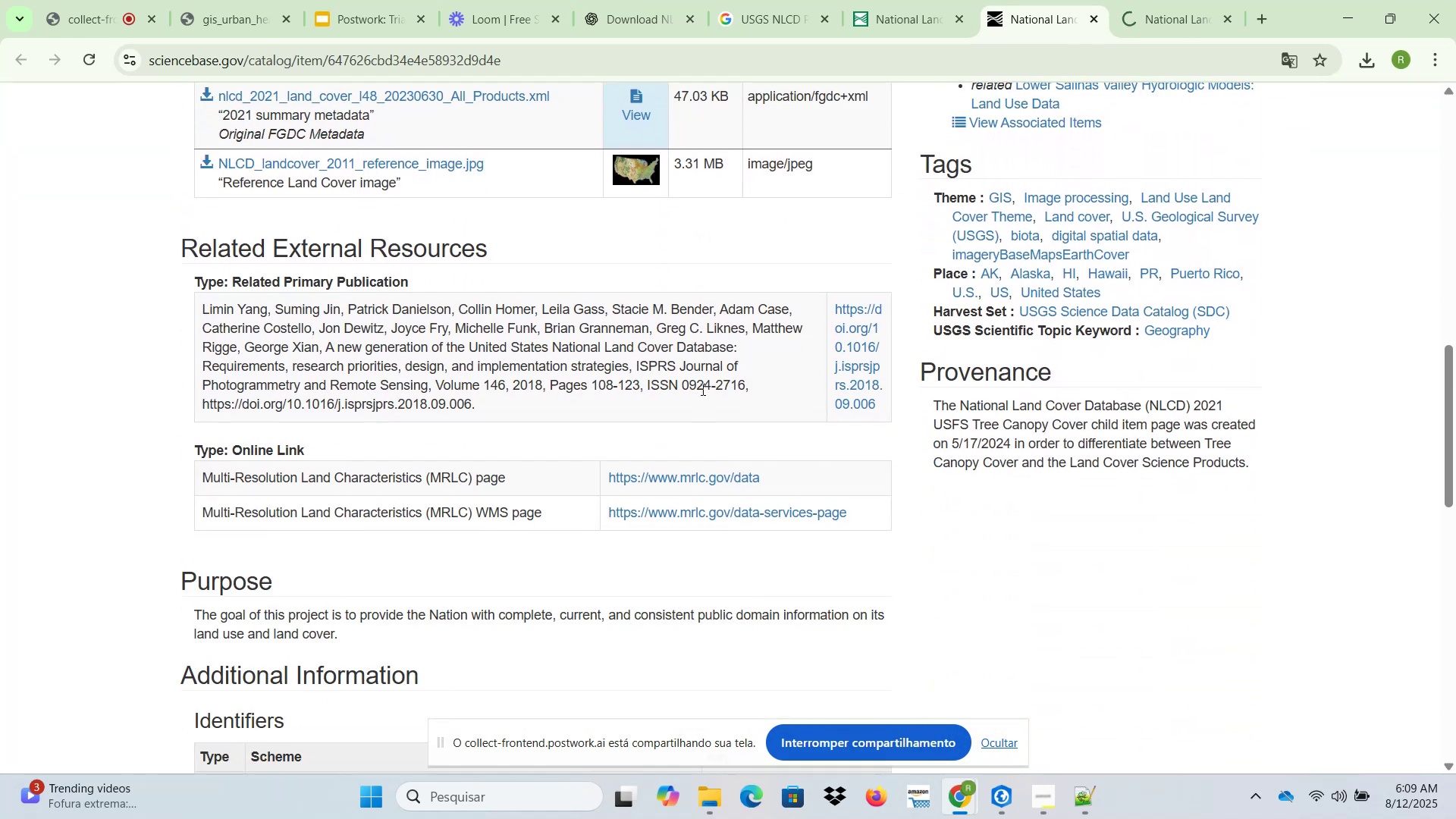 
scroll: coordinate [701, 389], scroll_direction: up, amount: 2.0
 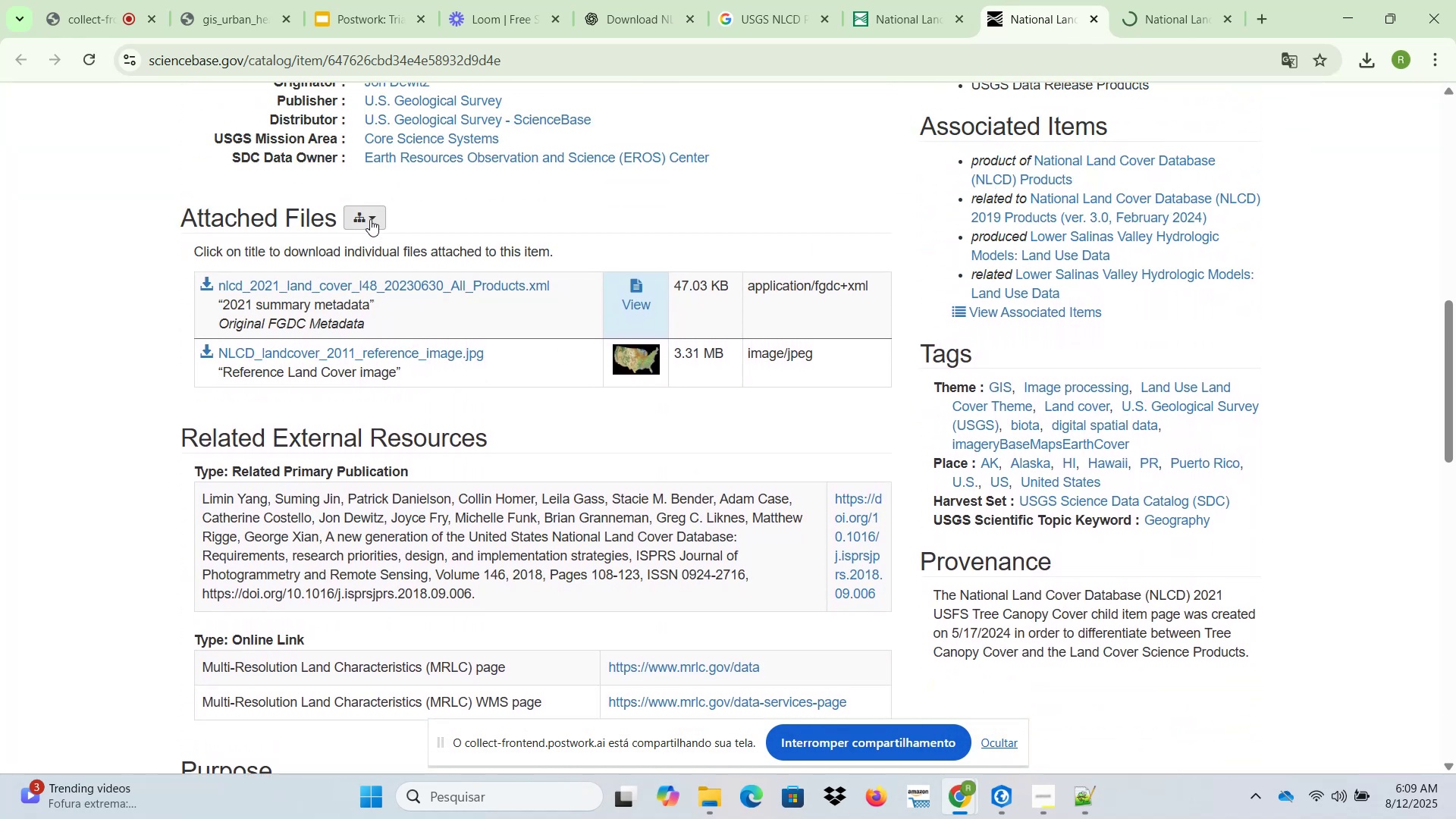 
scroll: coordinate [560, 353], scroll_direction: down, amount: 11.0
 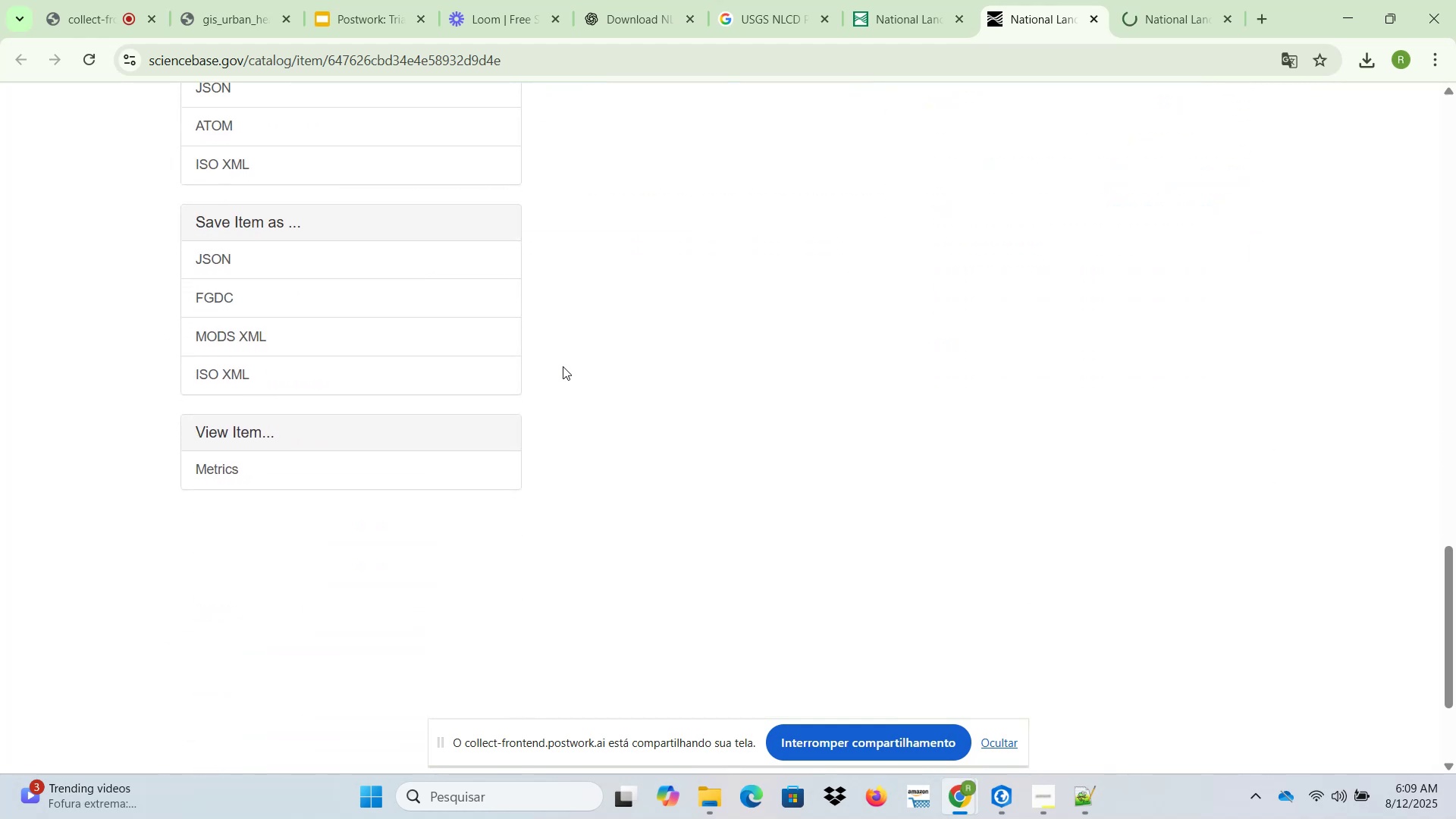 
scroll: coordinate [567, 383], scroll_direction: up, amount: 13.0
 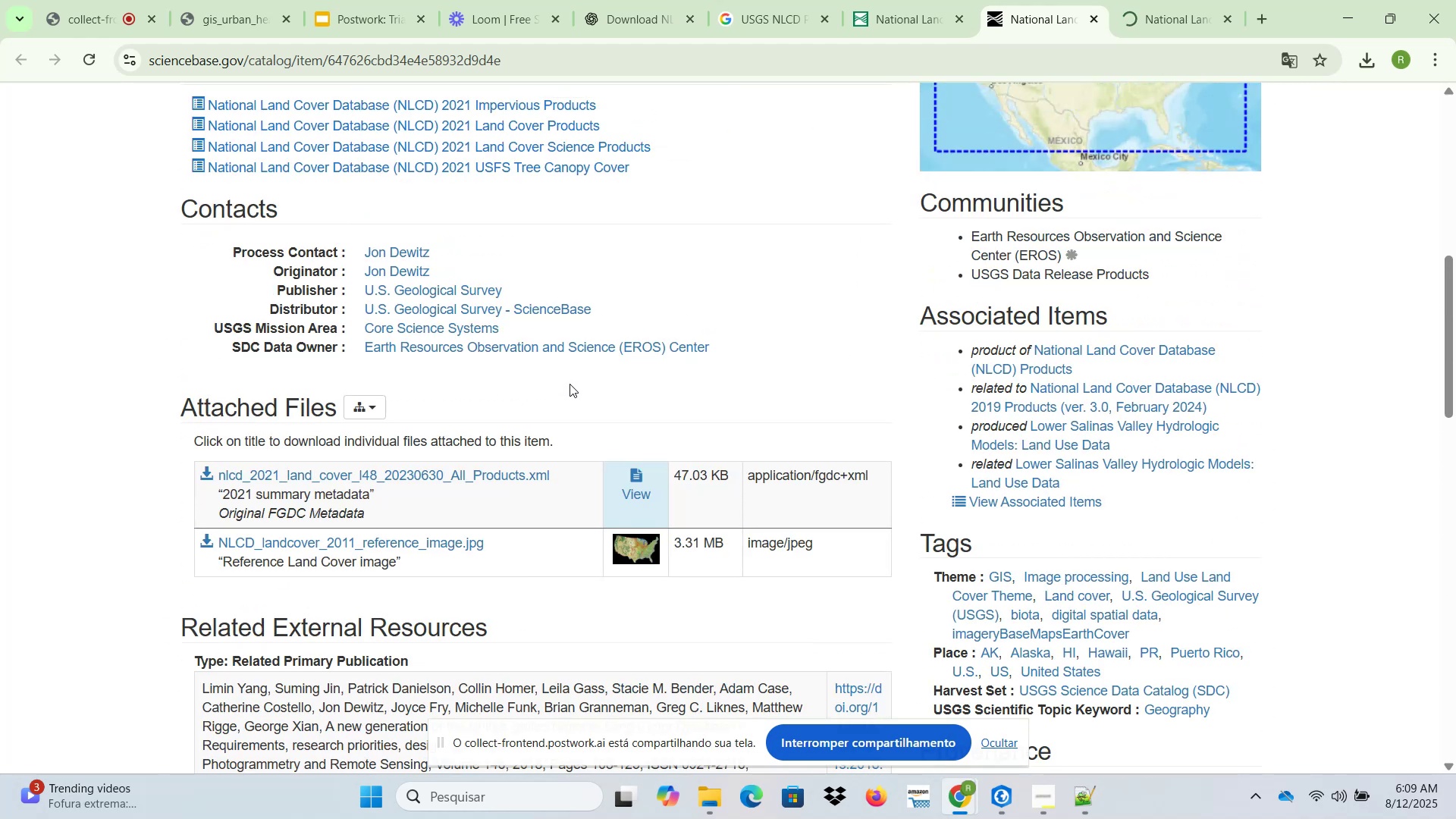 
scroll: coordinate [570, 384], scroll_direction: none, amount: 0.0
 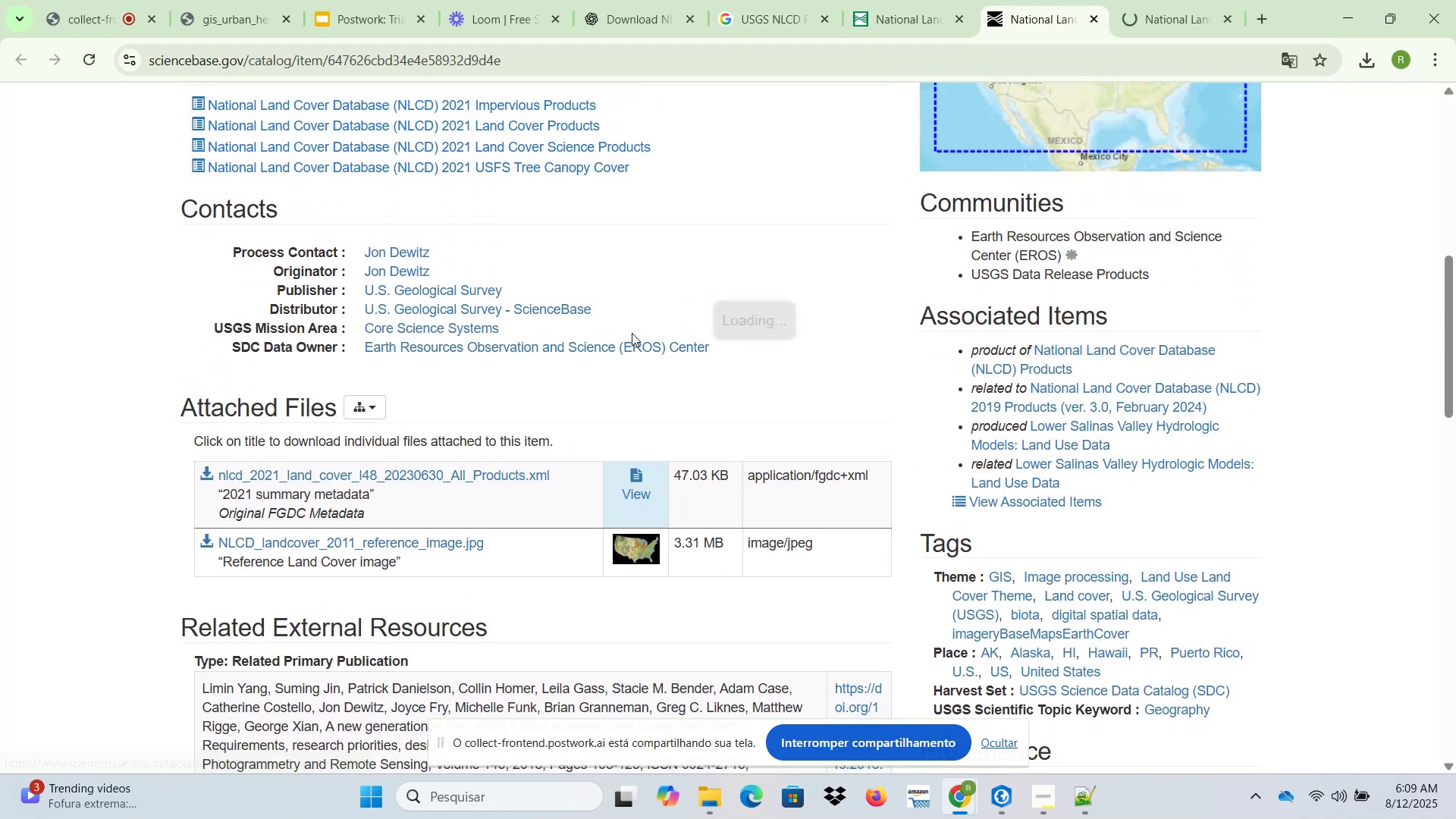 
scroll: coordinate [643, 326], scroll_direction: up, amount: 2.0
 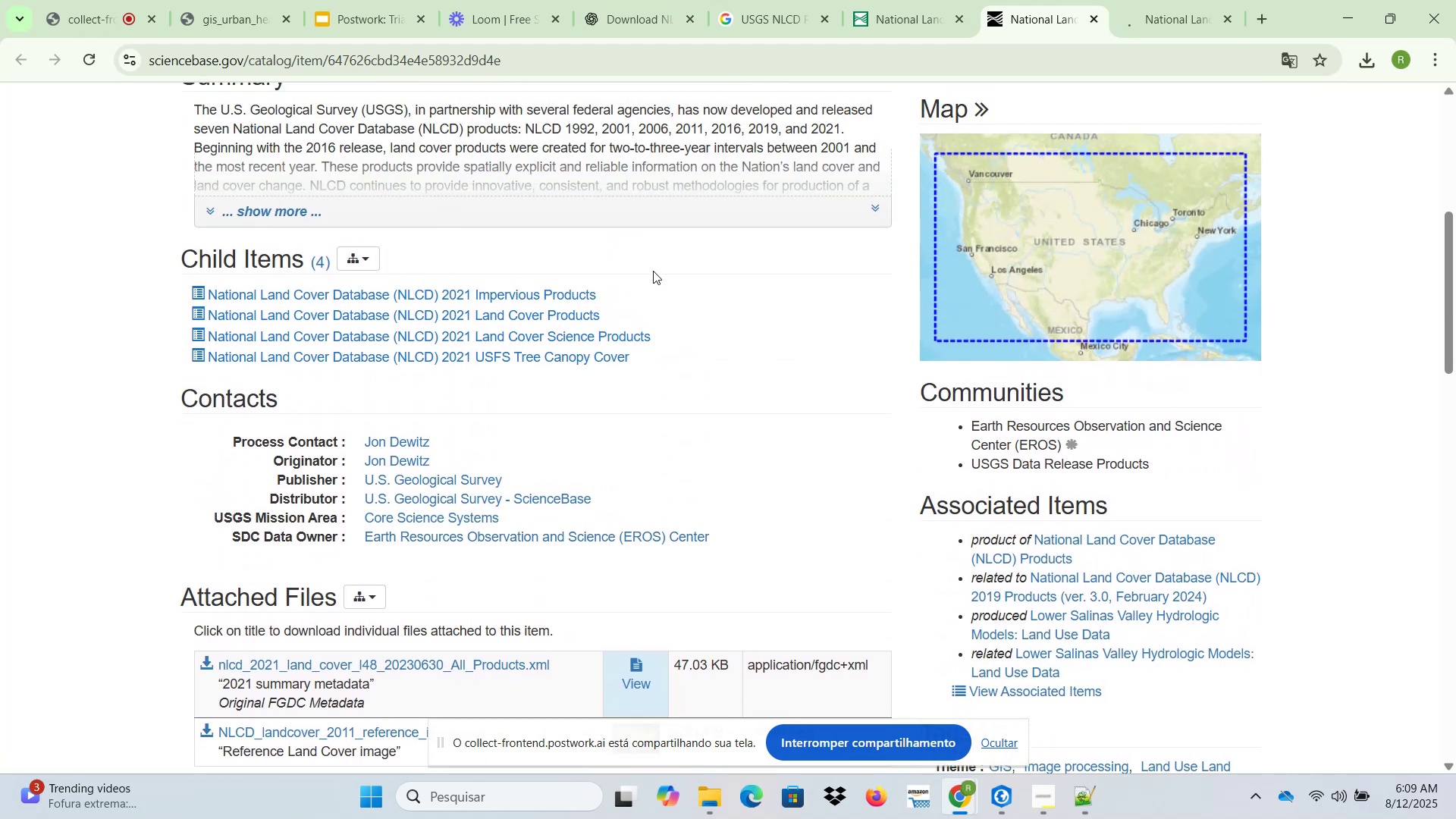 
left_click([1157, 0])
 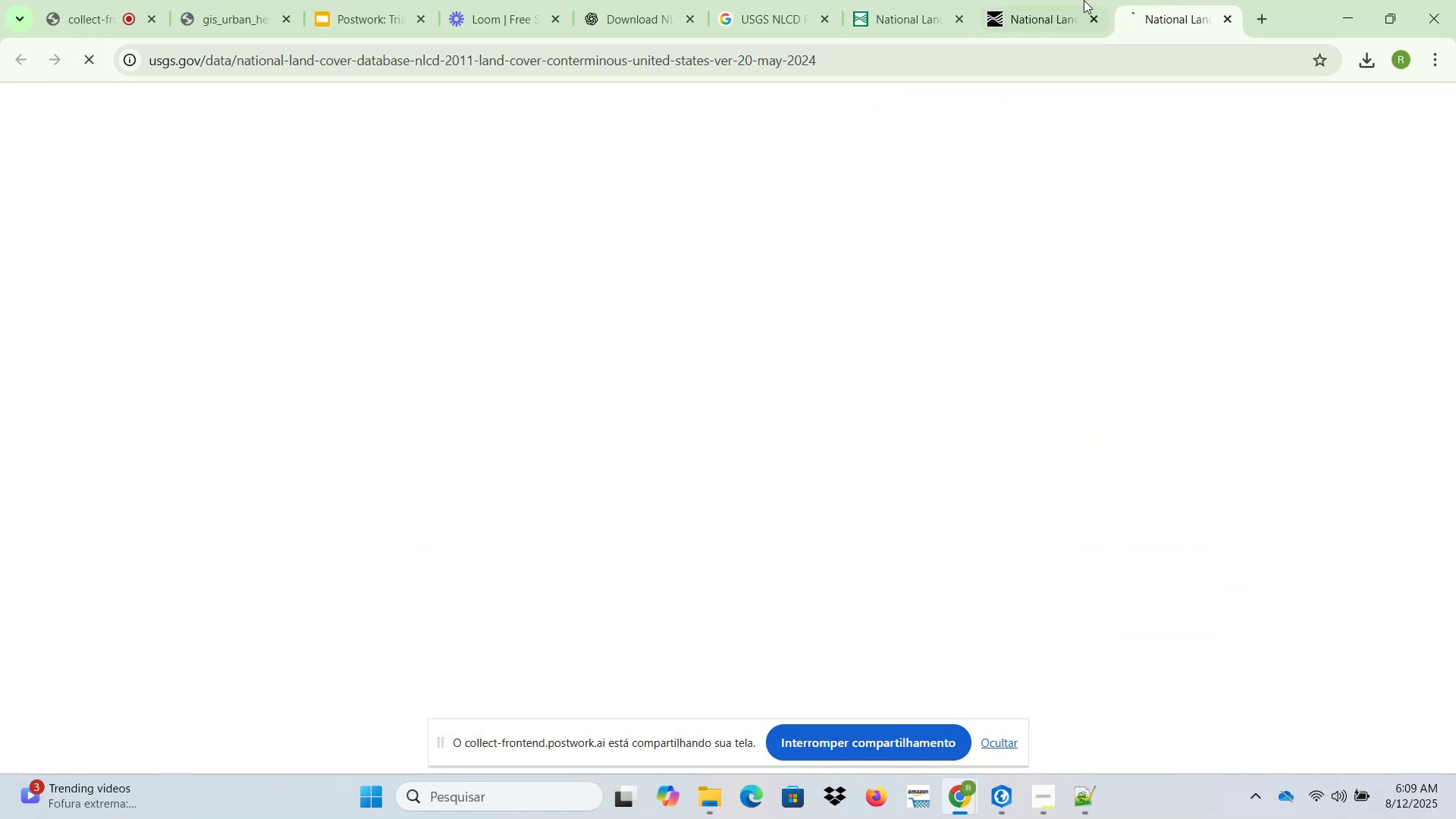 
left_click([1049, 0])
 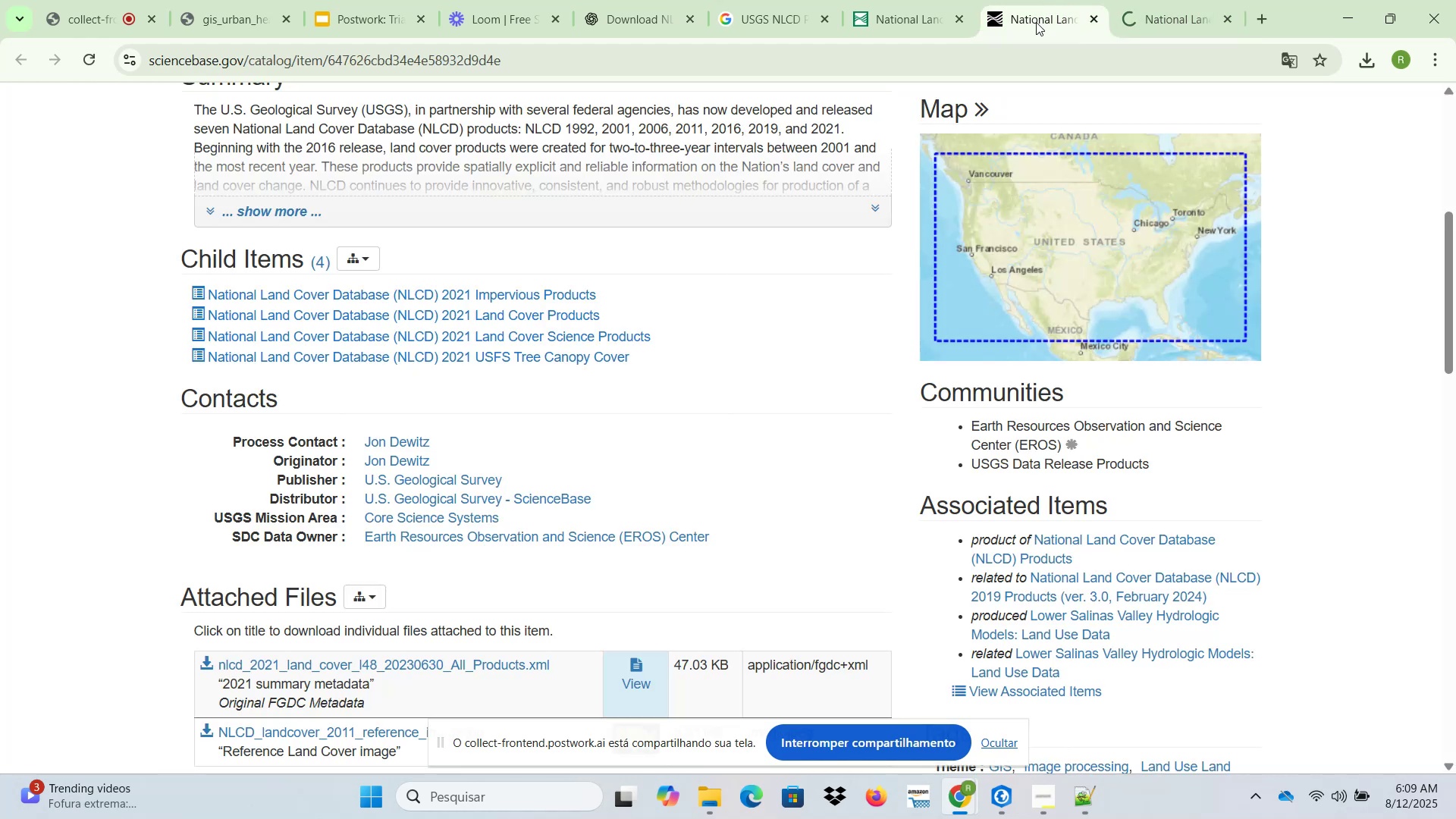 
scroll: coordinate [845, 353], scroll_direction: up, amount: 3.0
 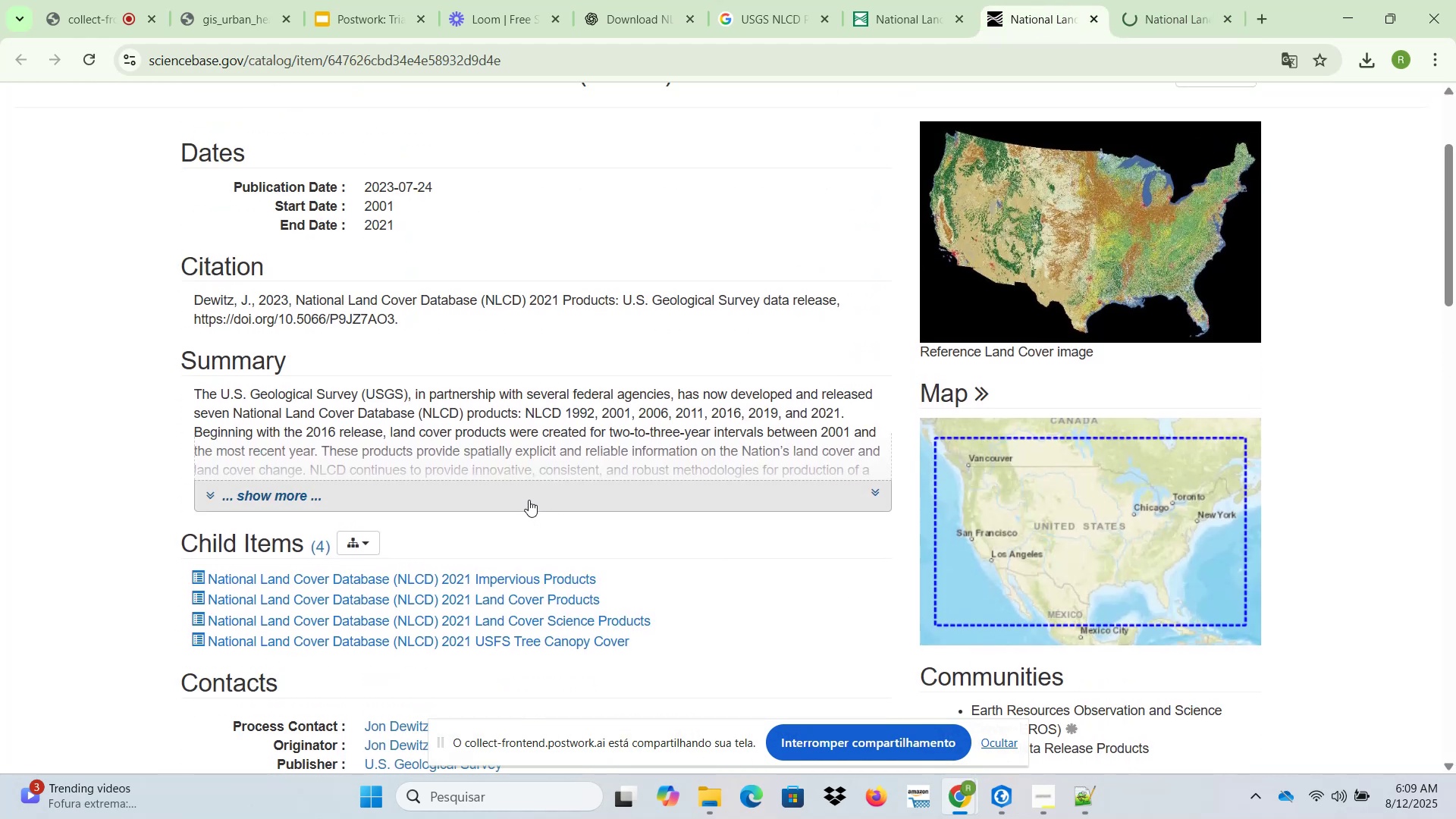 
left_click([529, 501])
 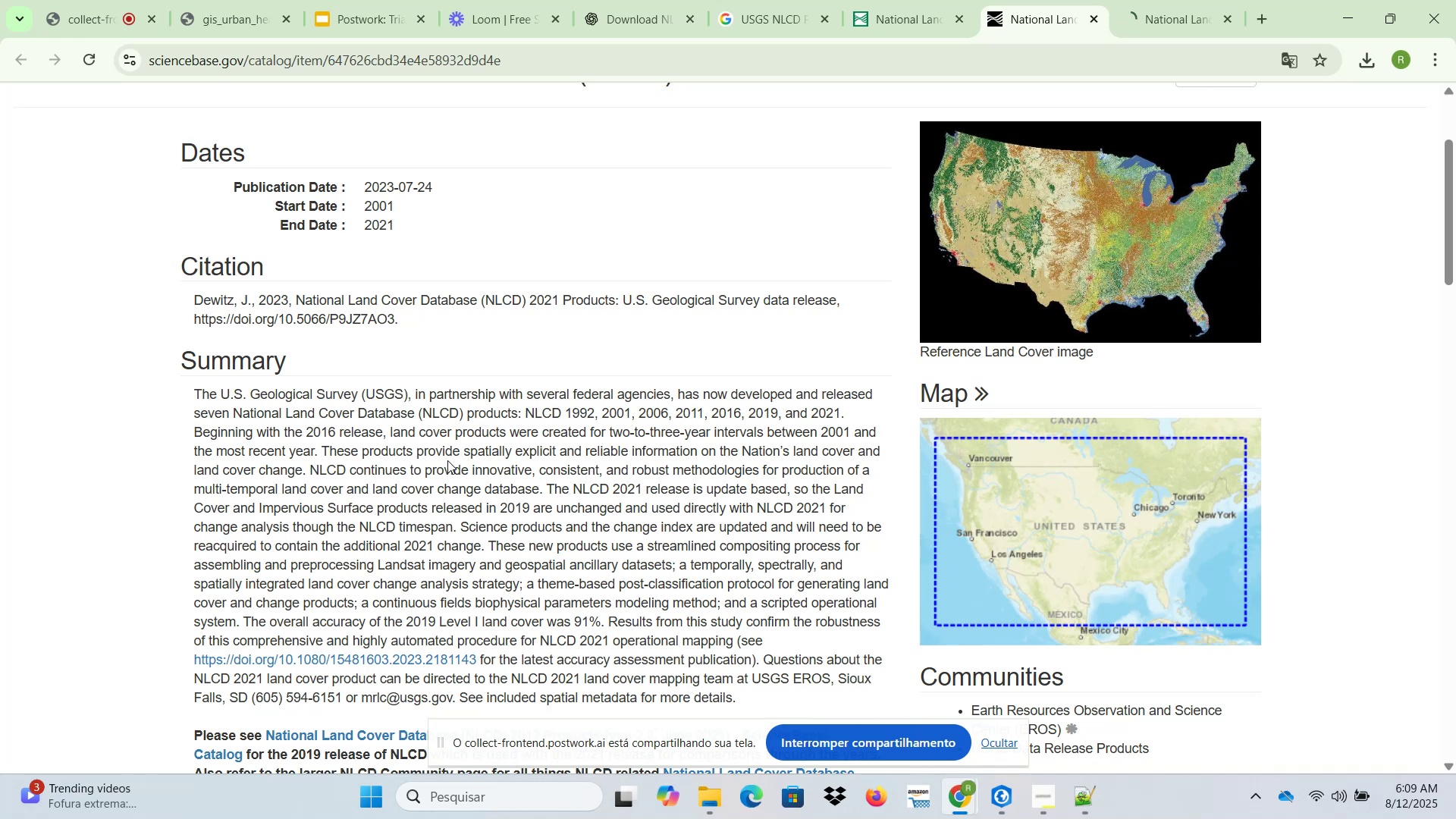 
wait(14.08)
 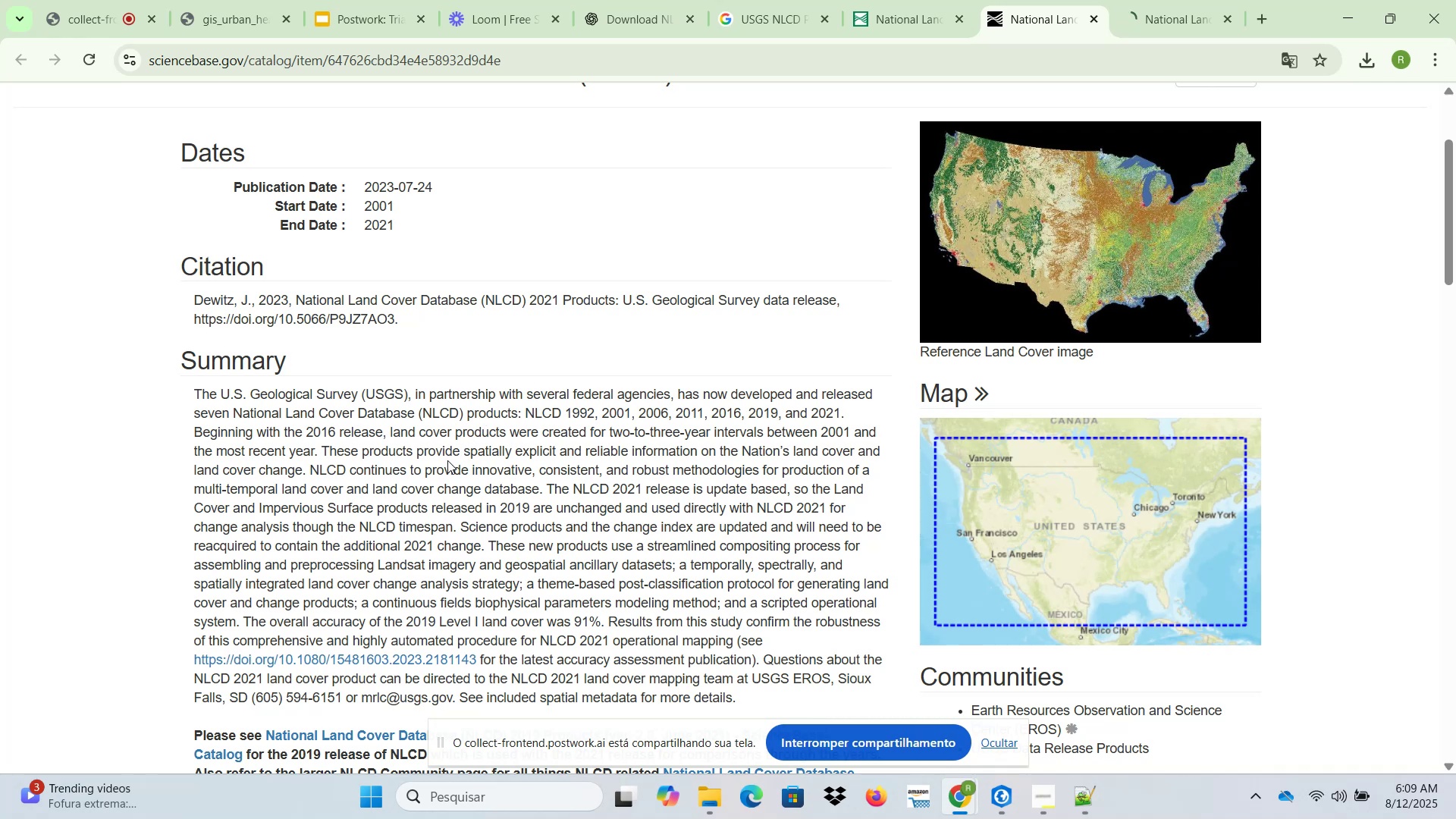 
scroll: coordinate [459, 465], scroll_direction: up, amount: 1.0
 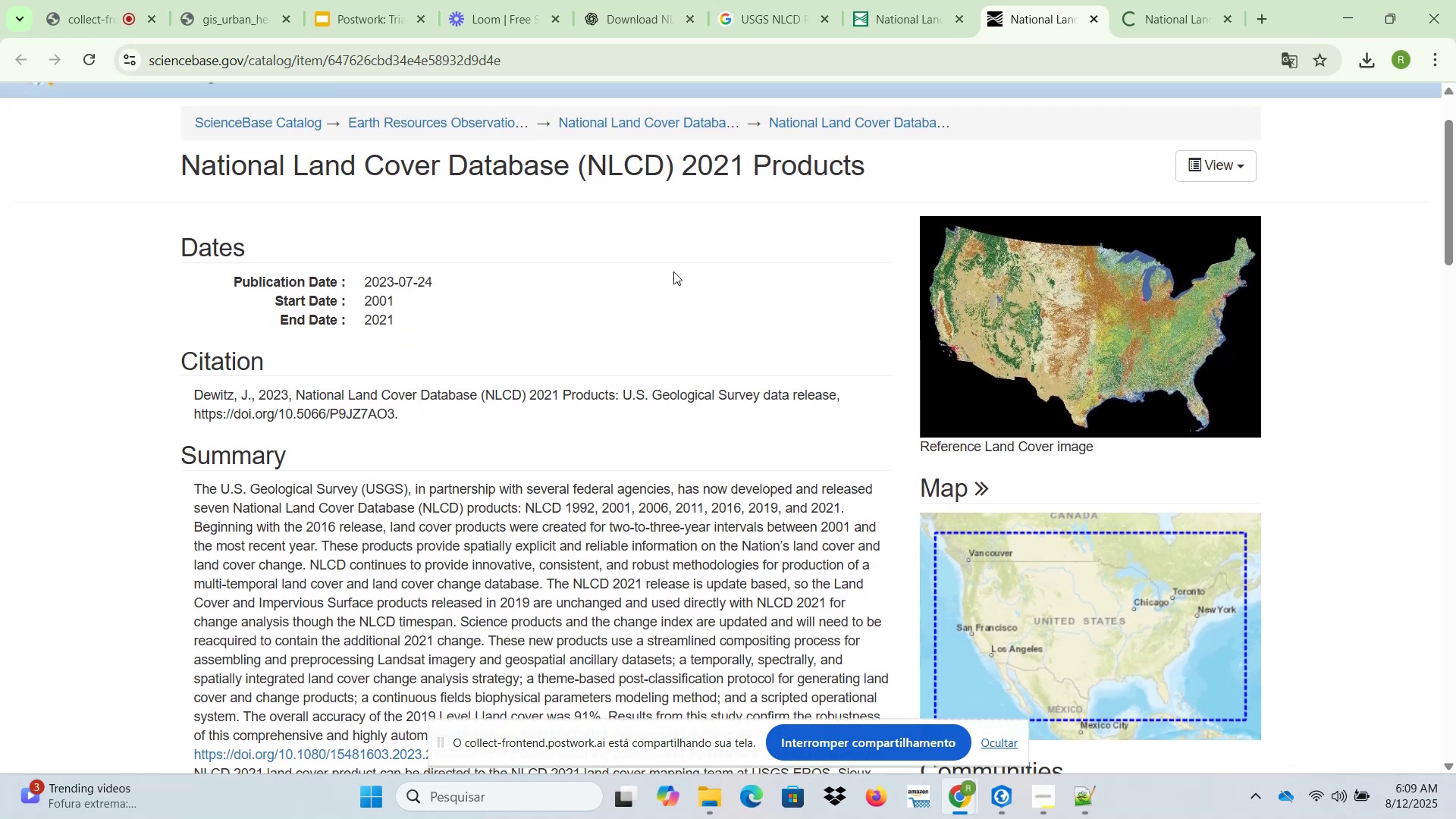 
left_click([892, 0])
 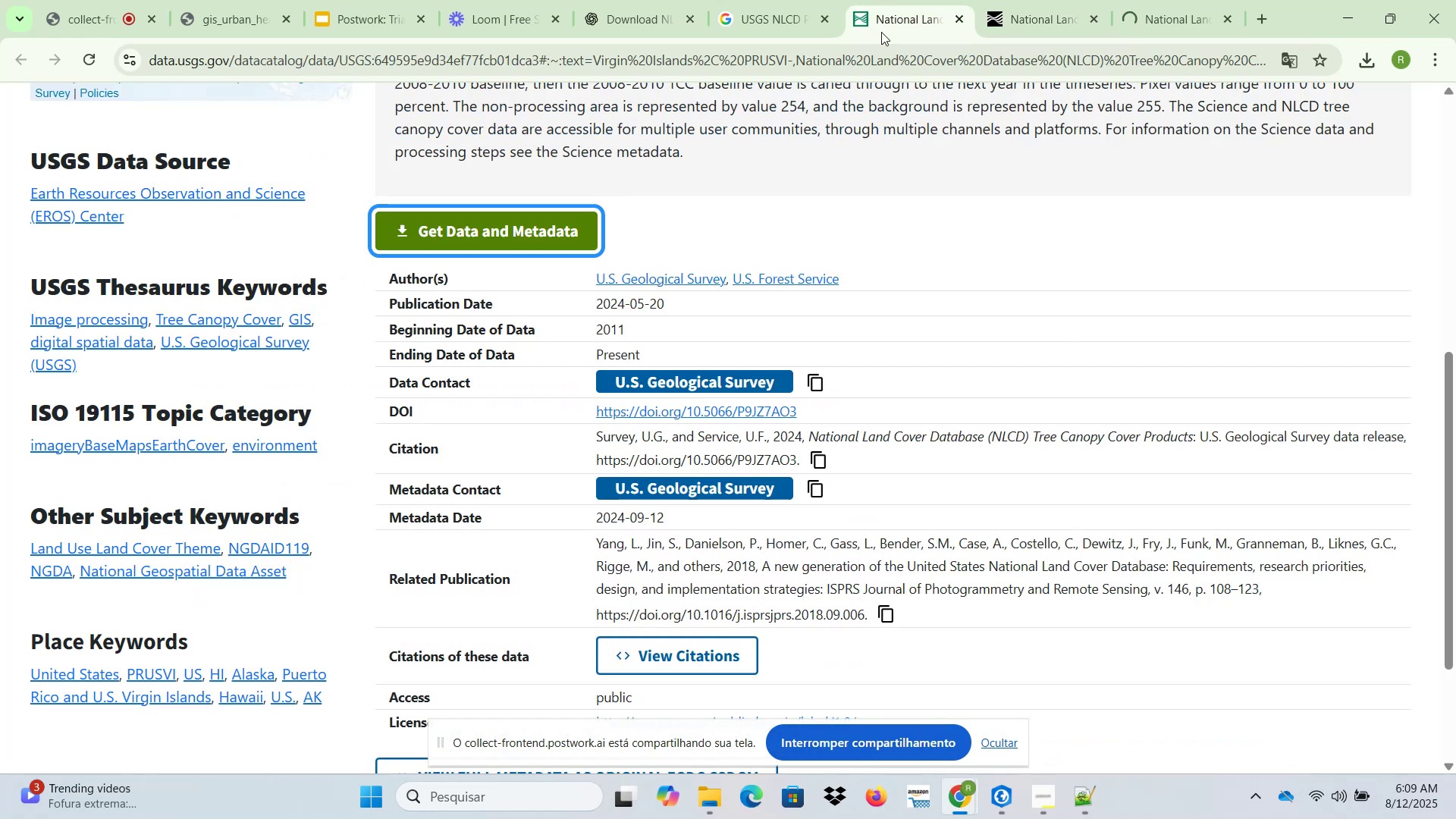 
scroll: coordinate [855, 408], scroll_direction: up, amount: 5.0
 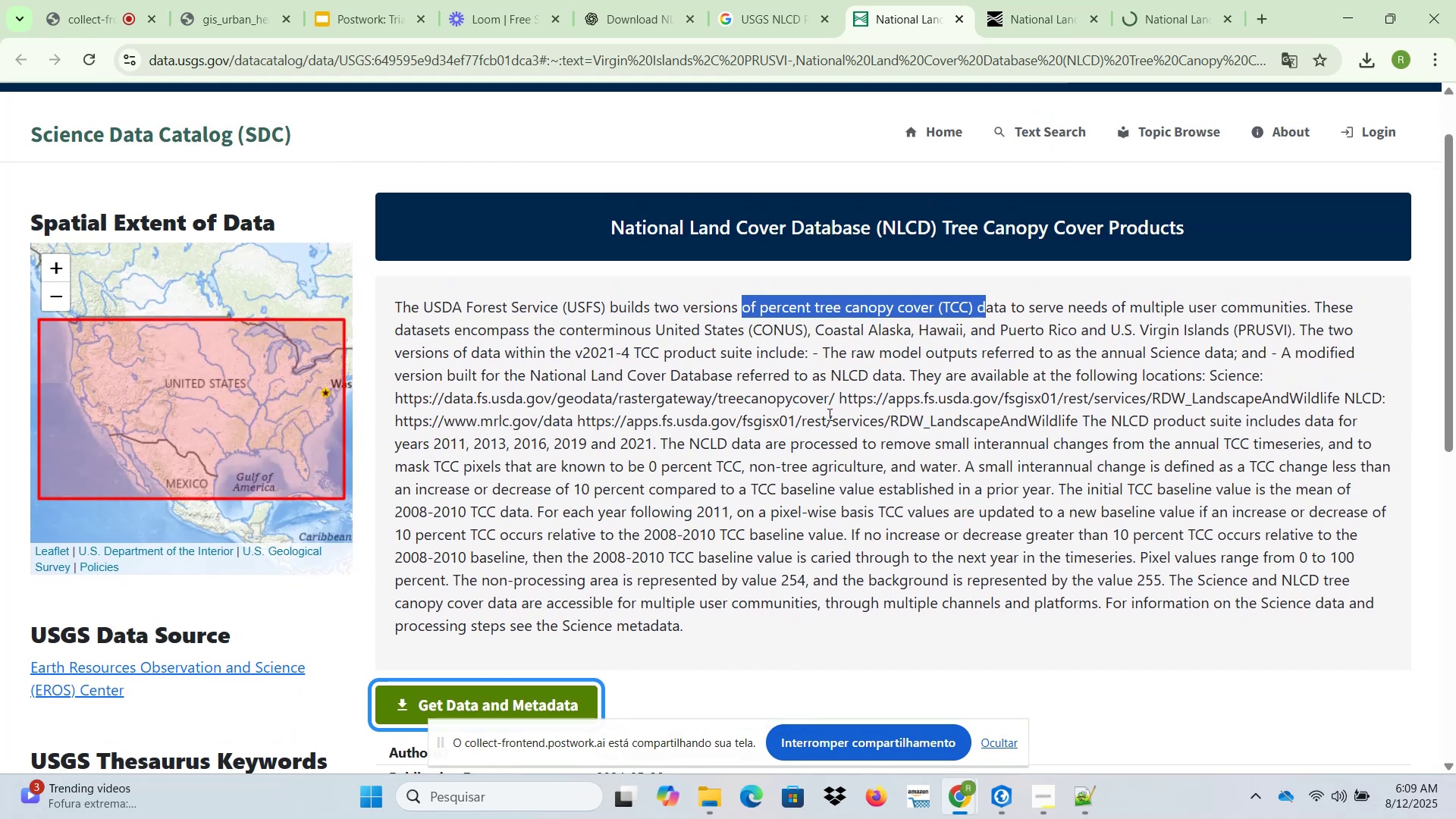 
scroll: coordinate [760, 450], scroll_direction: down, amount: 6.0
 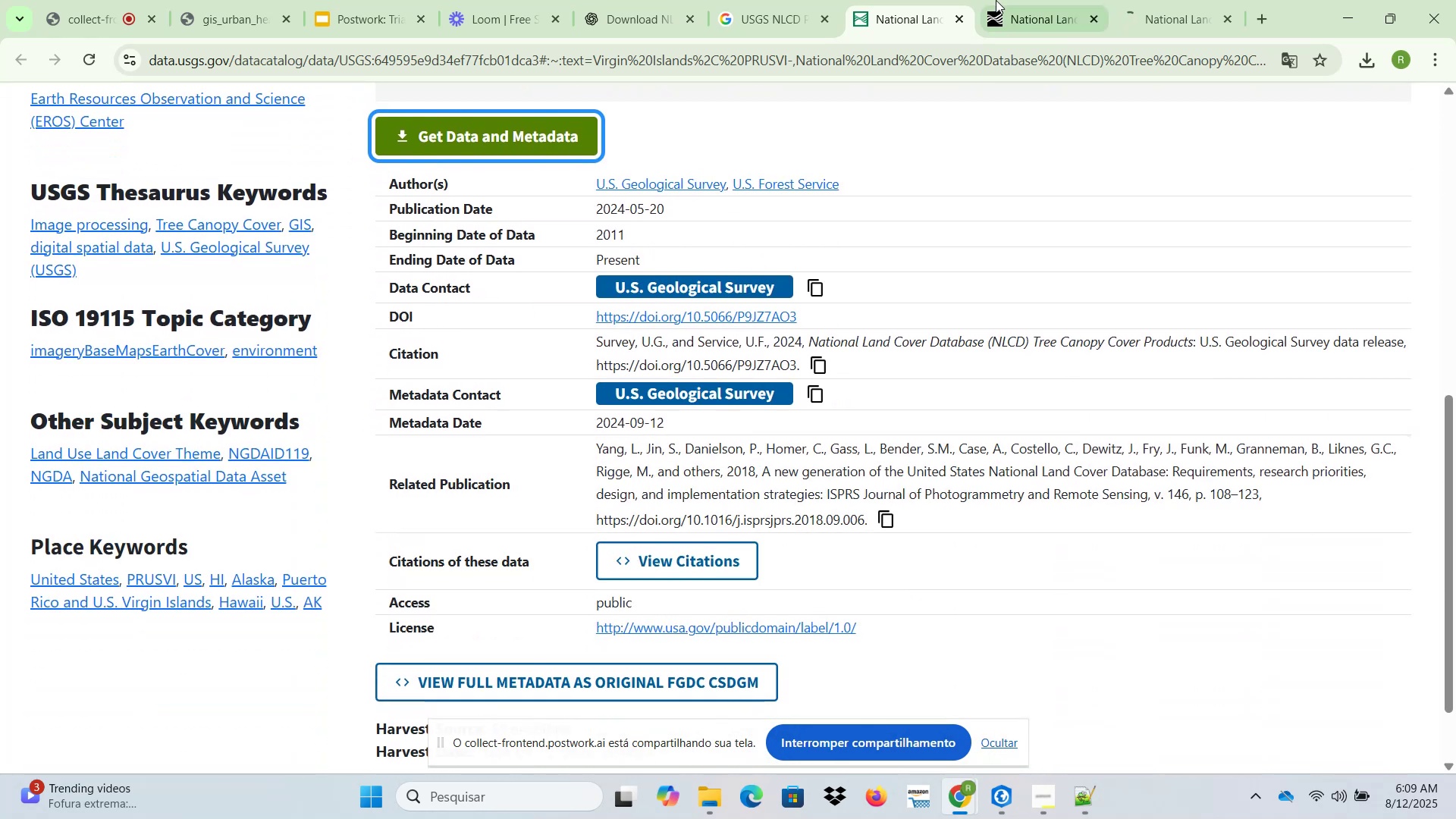 
left_click([995, 0])
 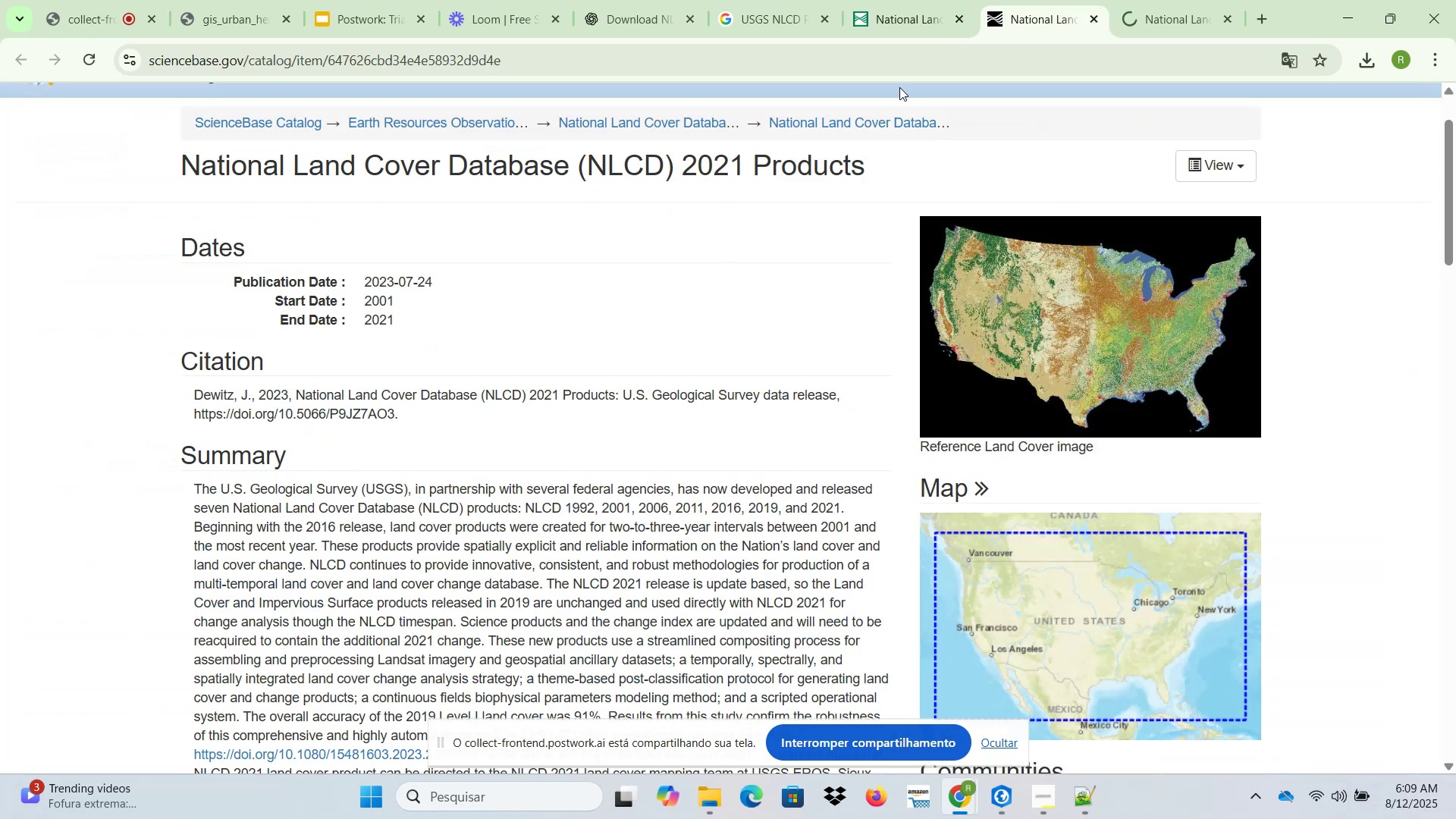 
scroll: coordinate [597, 415], scroll_direction: down, amount: 7.0
 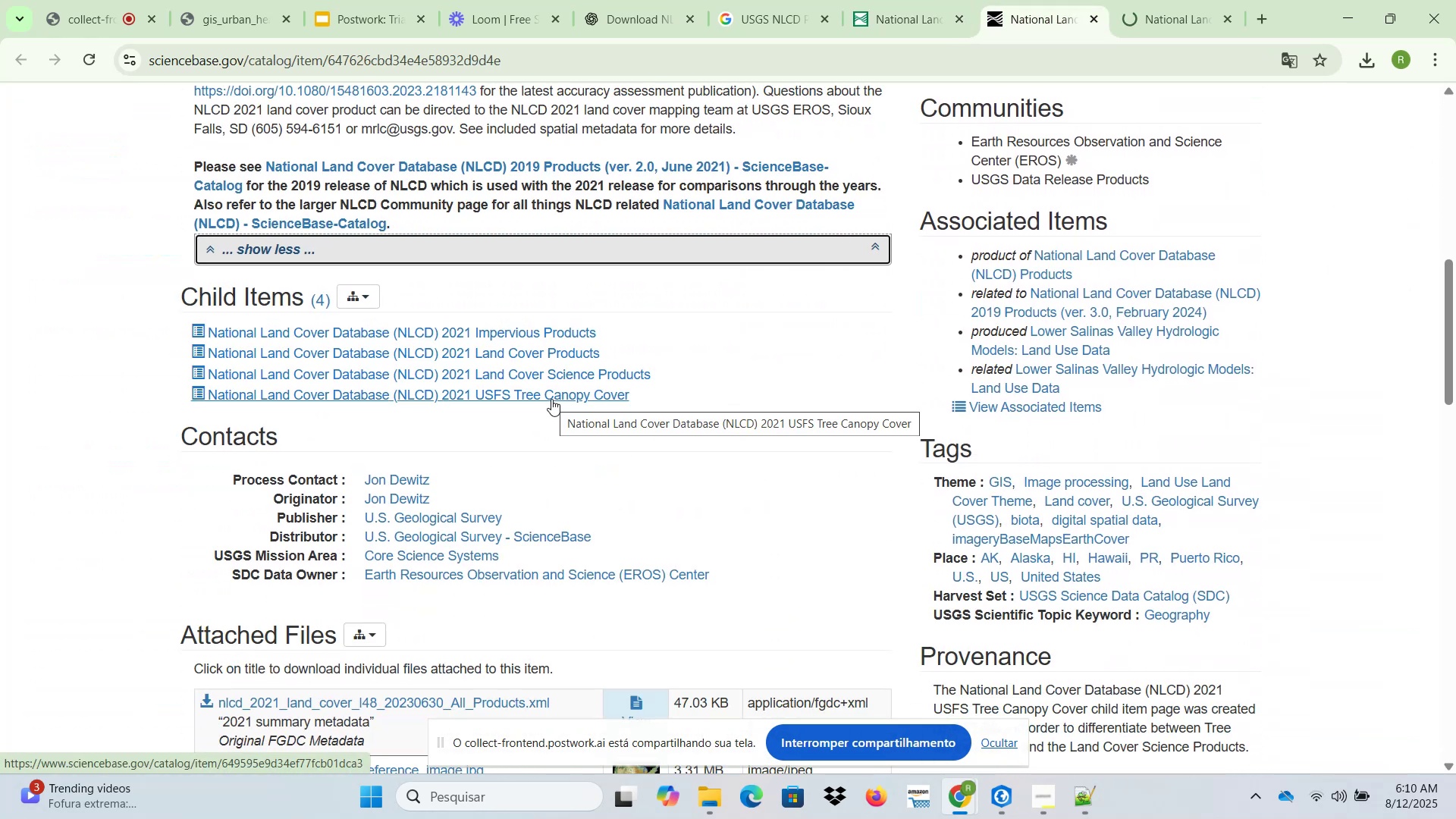 
left_click([554, 397])
 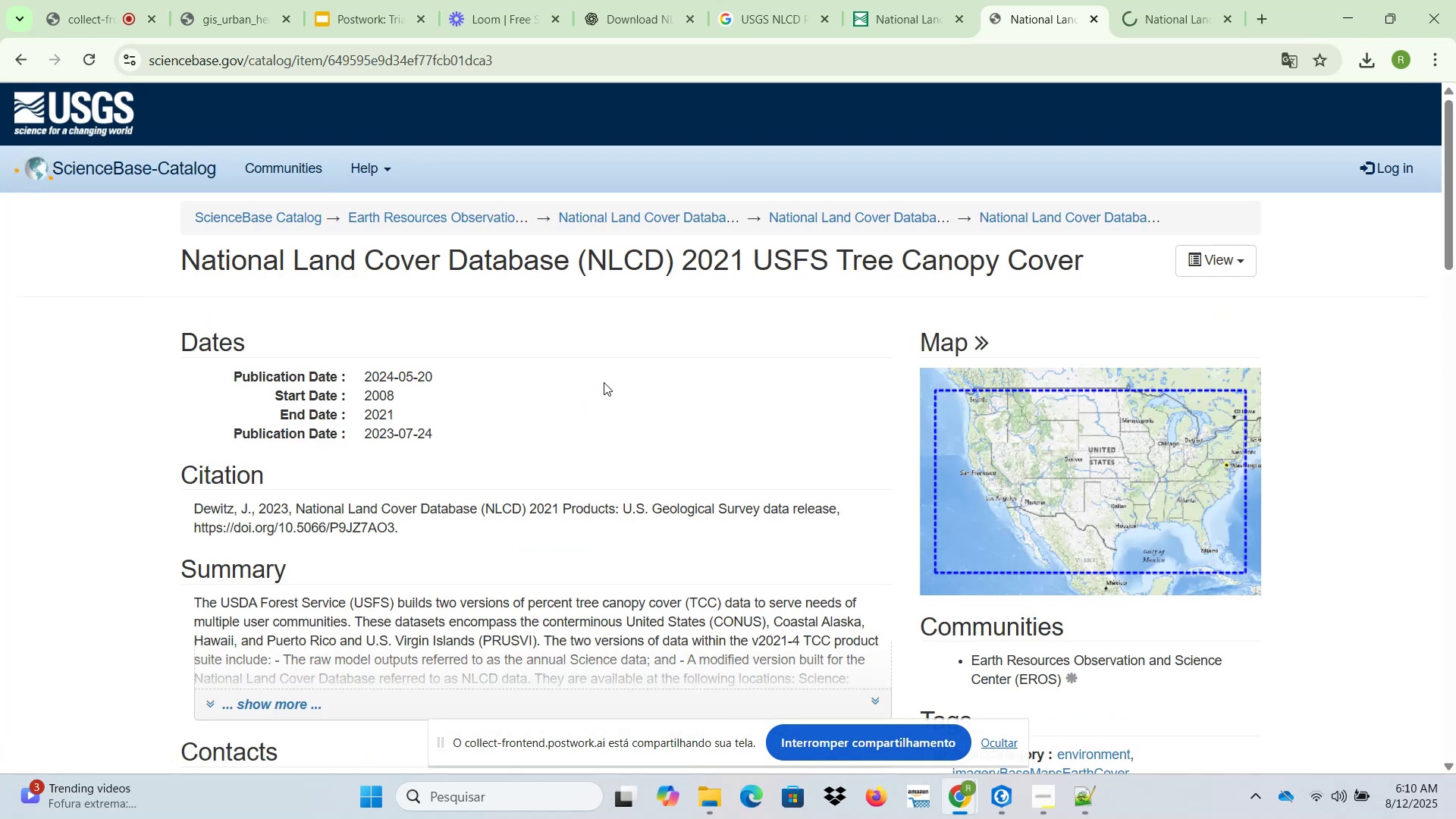 
scroll: coordinate [592, 416], scroll_direction: down, amount: 6.0
 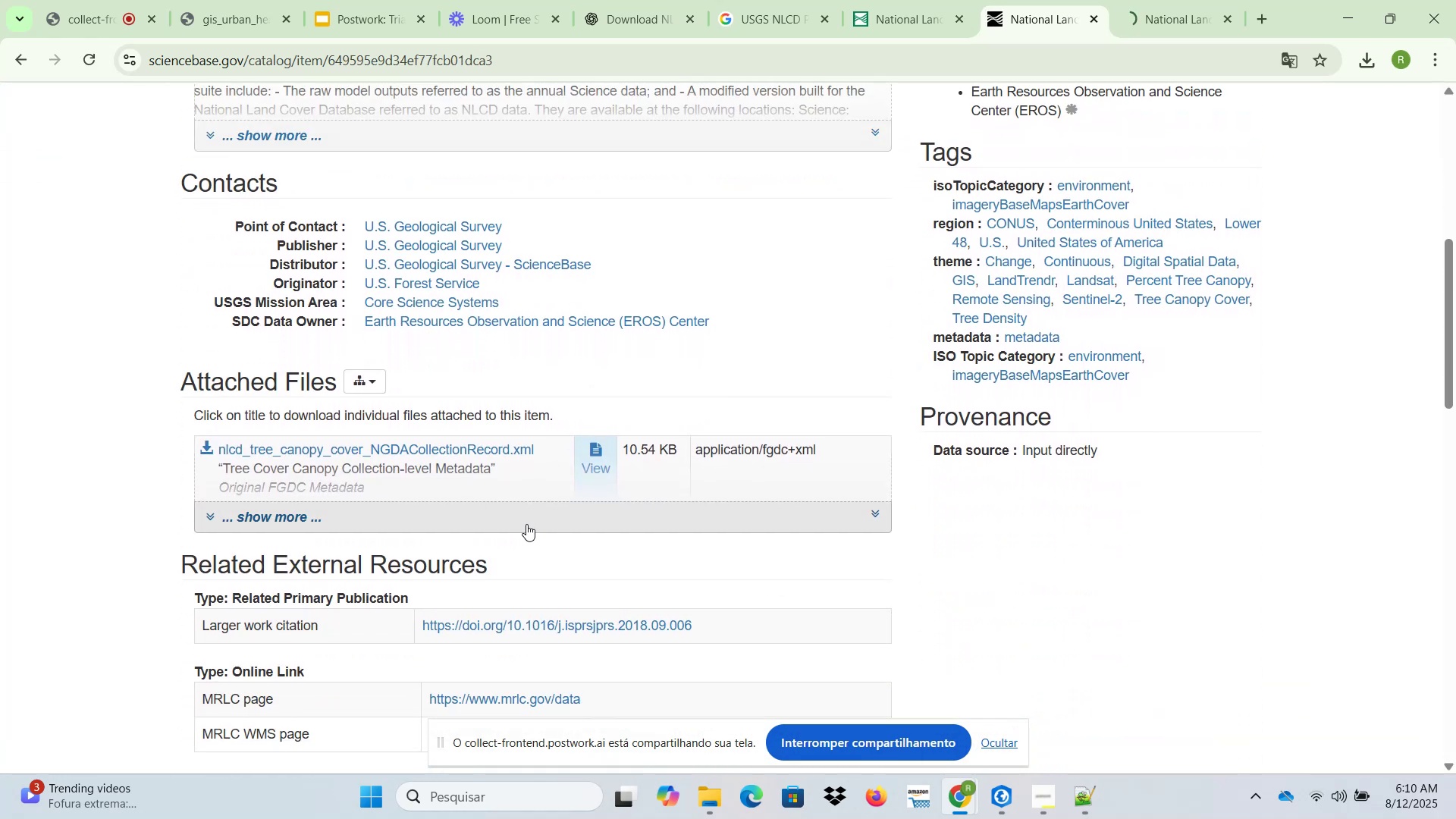 
left_click([526, 524])
 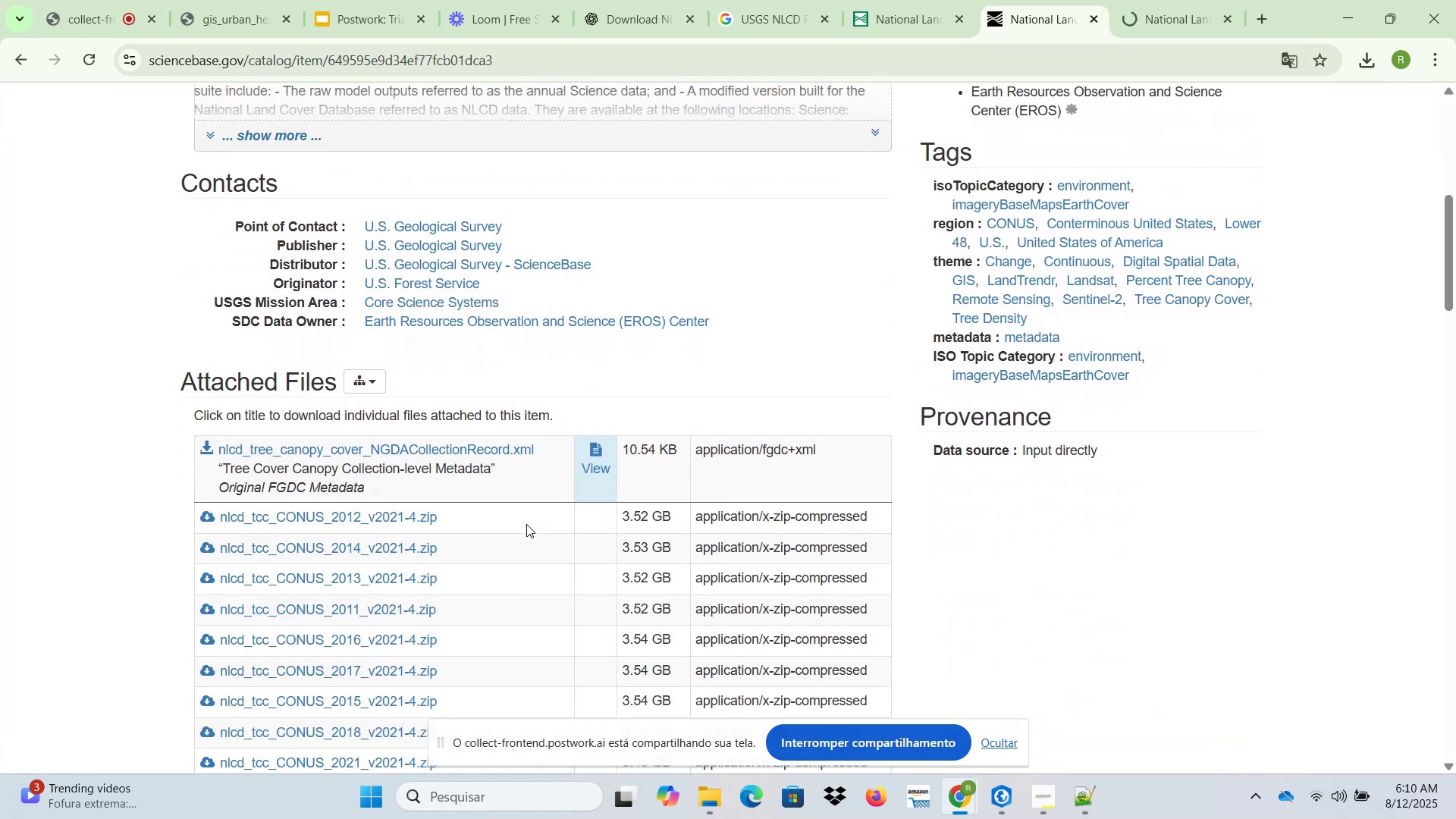 
scroll: coordinate [527, 441], scroll_direction: down, amount: 7.0
 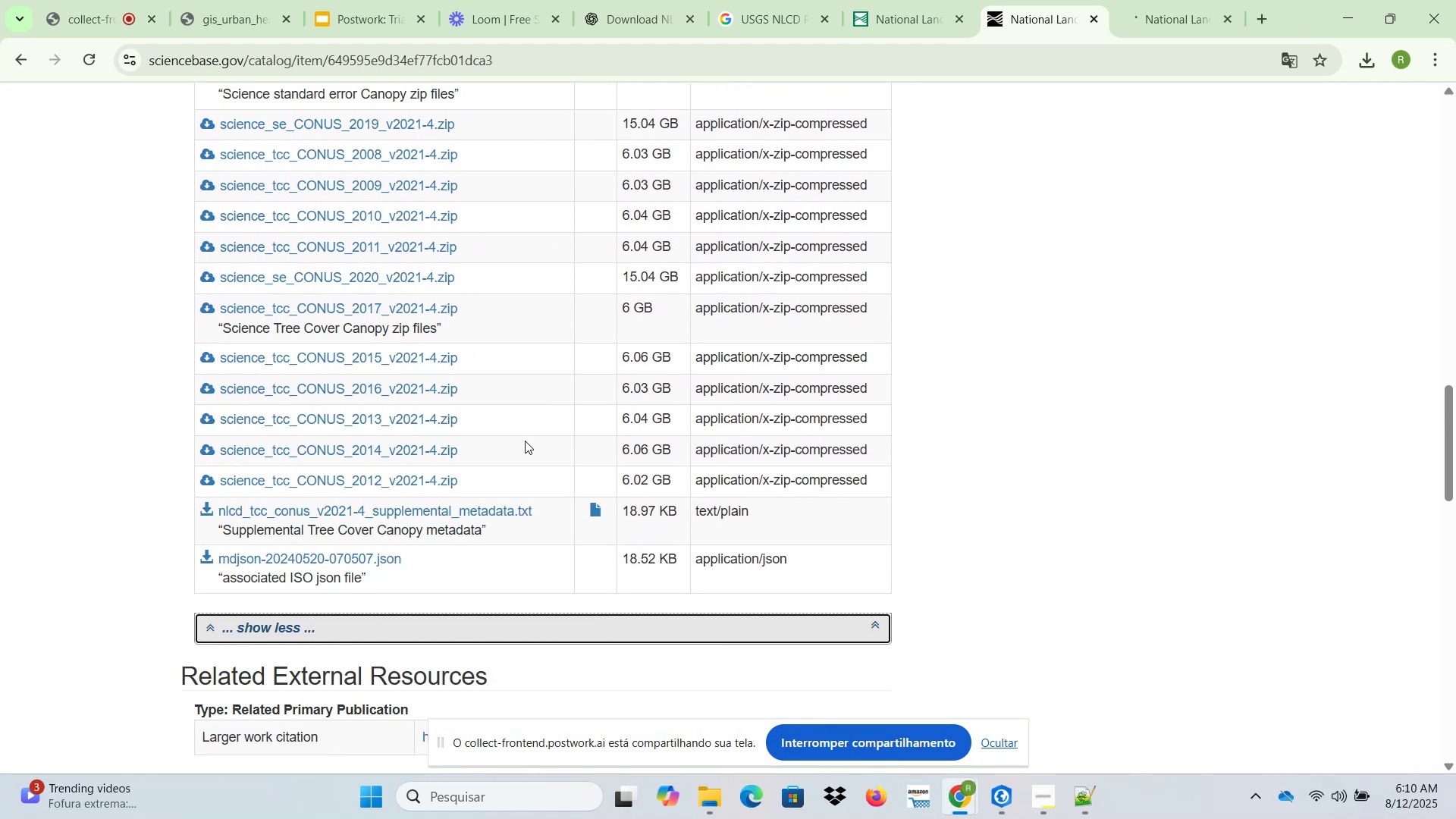 
scroll: coordinate [525, 444], scroll_direction: up, amount: 11.0
 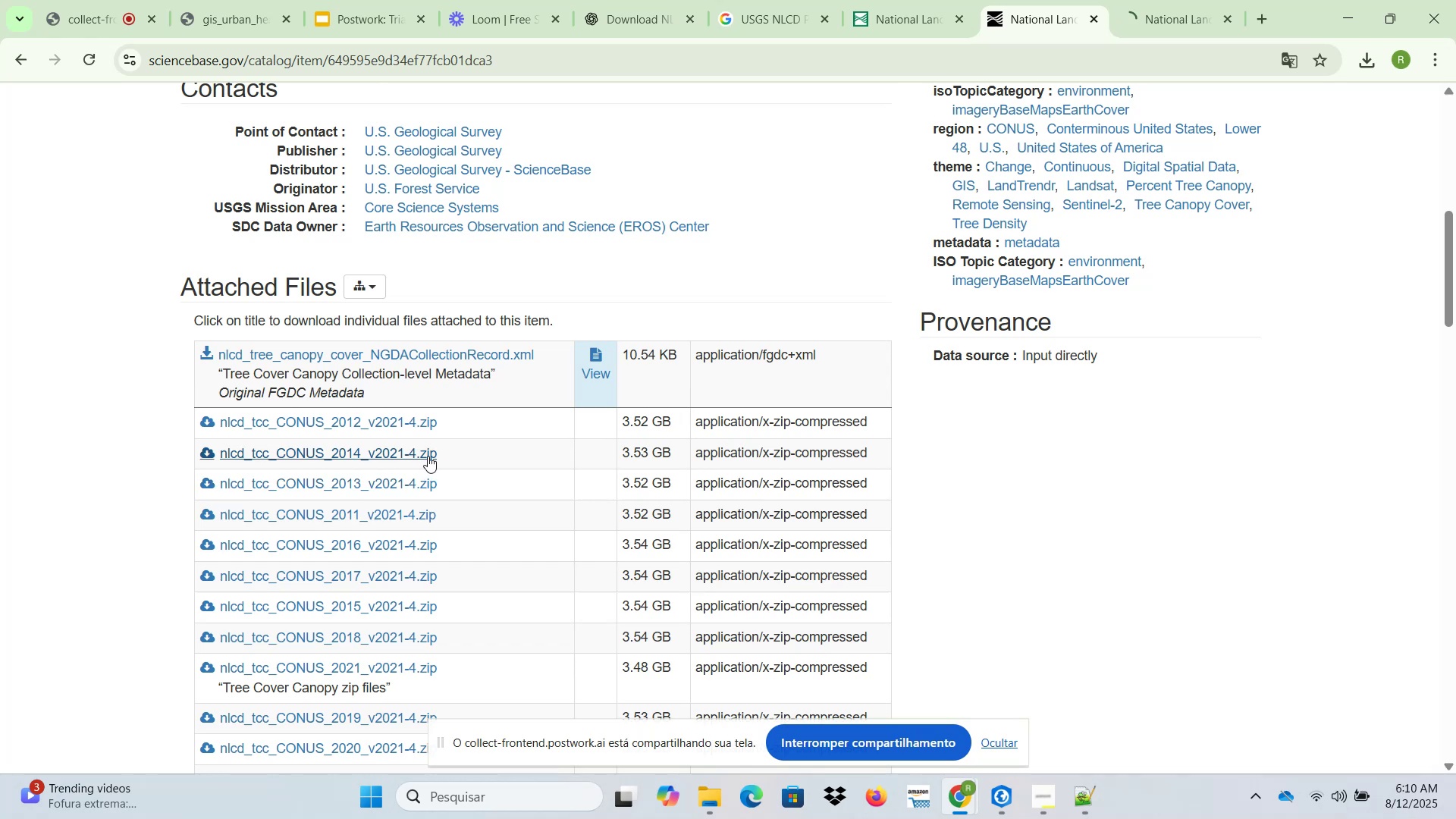 
wait(11.94)
 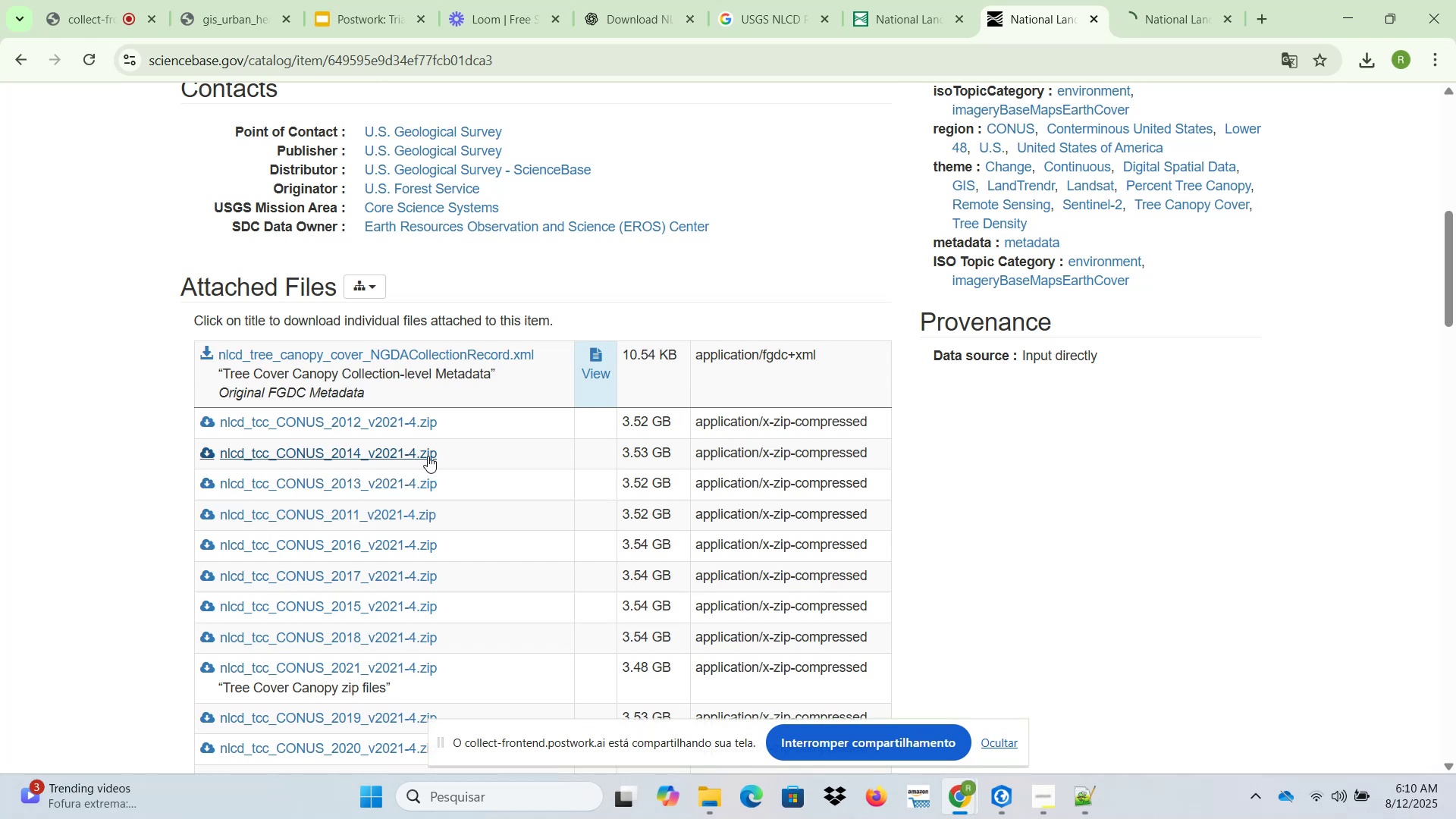 
scroll: coordinate [432, 501], scroll_direction: down, amount: 8.0
 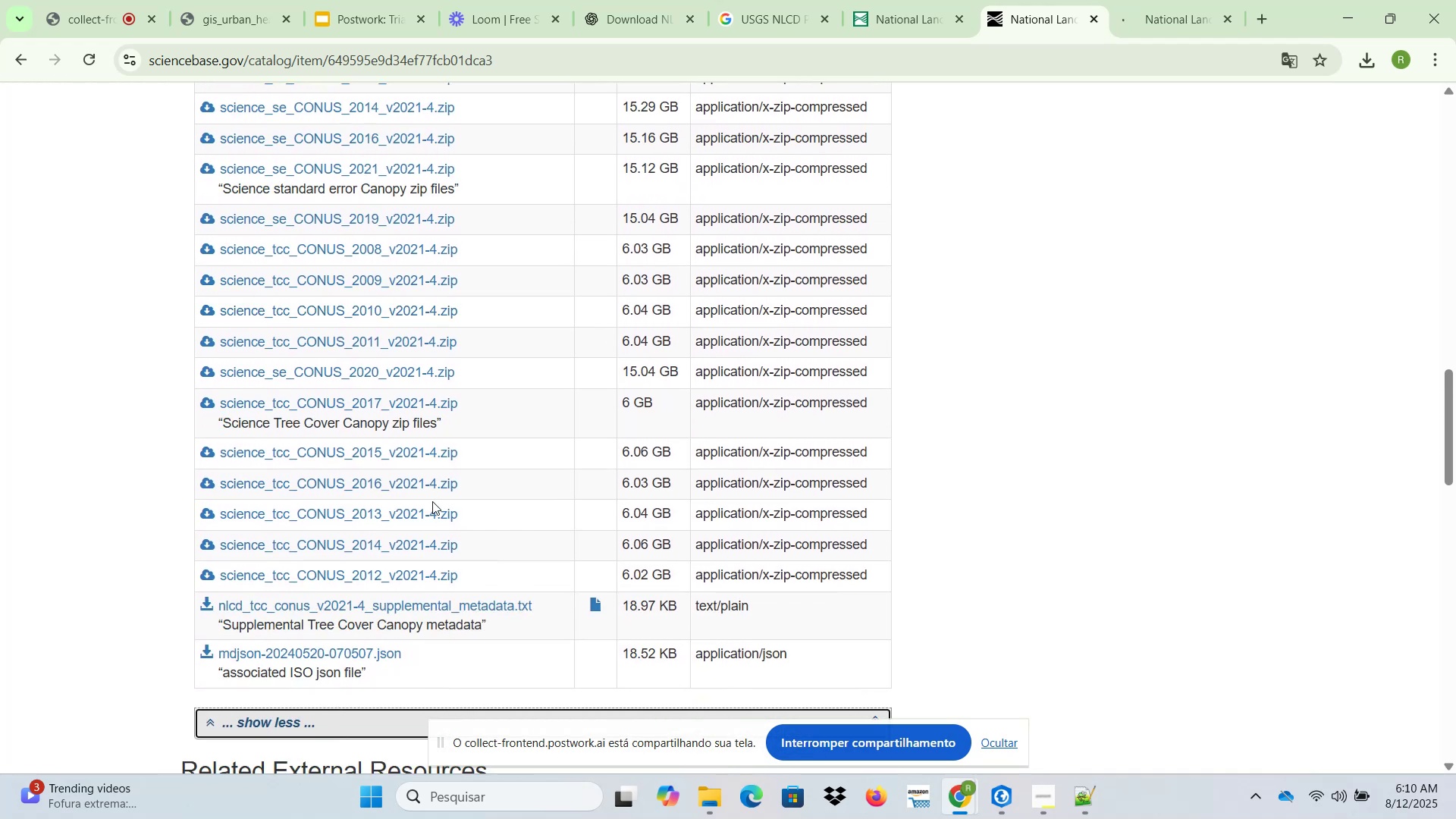 
scroll: coordinate [432, 501], scroll_direction: up, amount: 10.0
 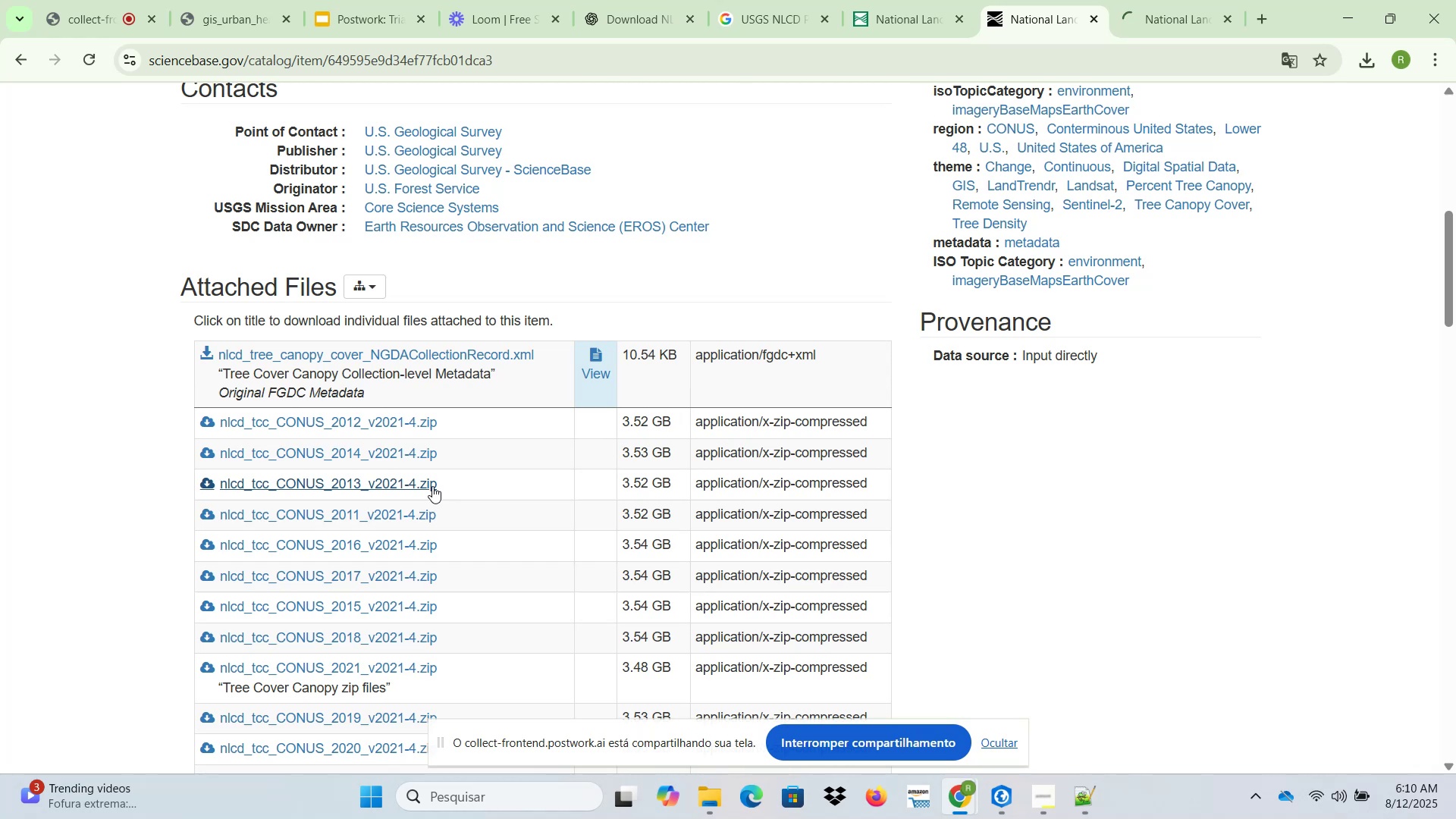 
wait(18.2)
 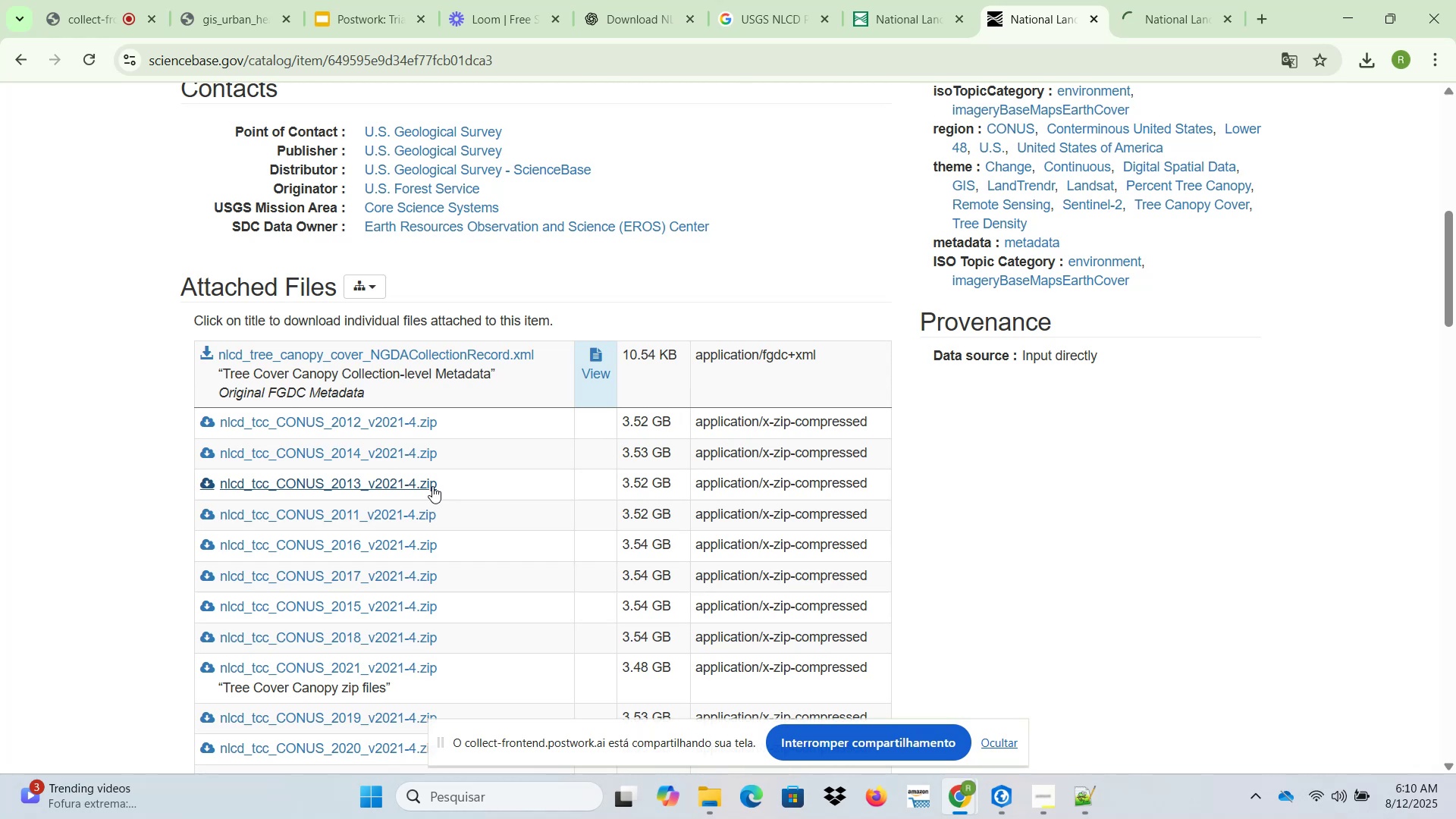 
left_click([996, 804])
 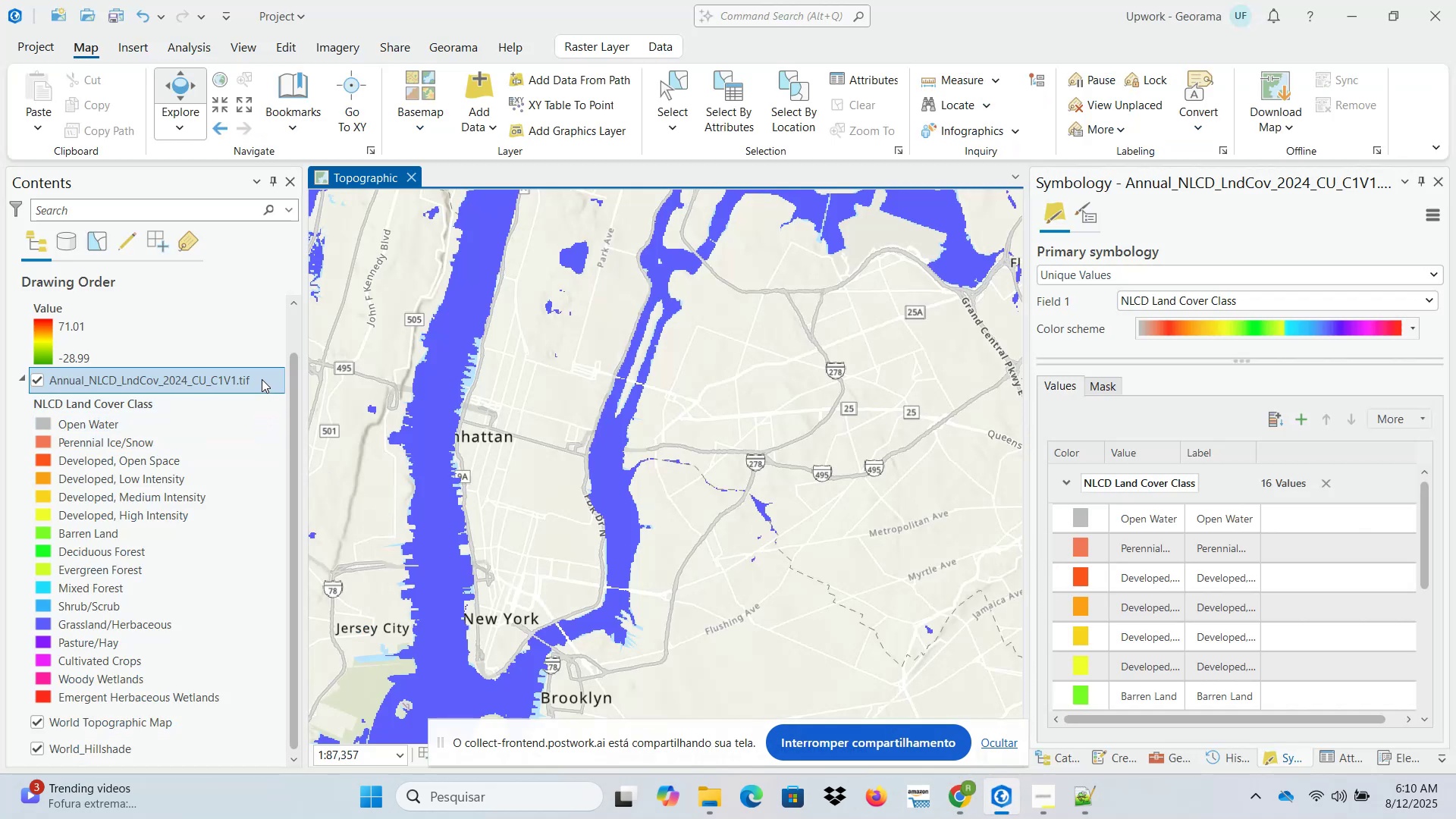 
scroll: coordinate [228, 463], scroll_direction: up, amount: 3.0
 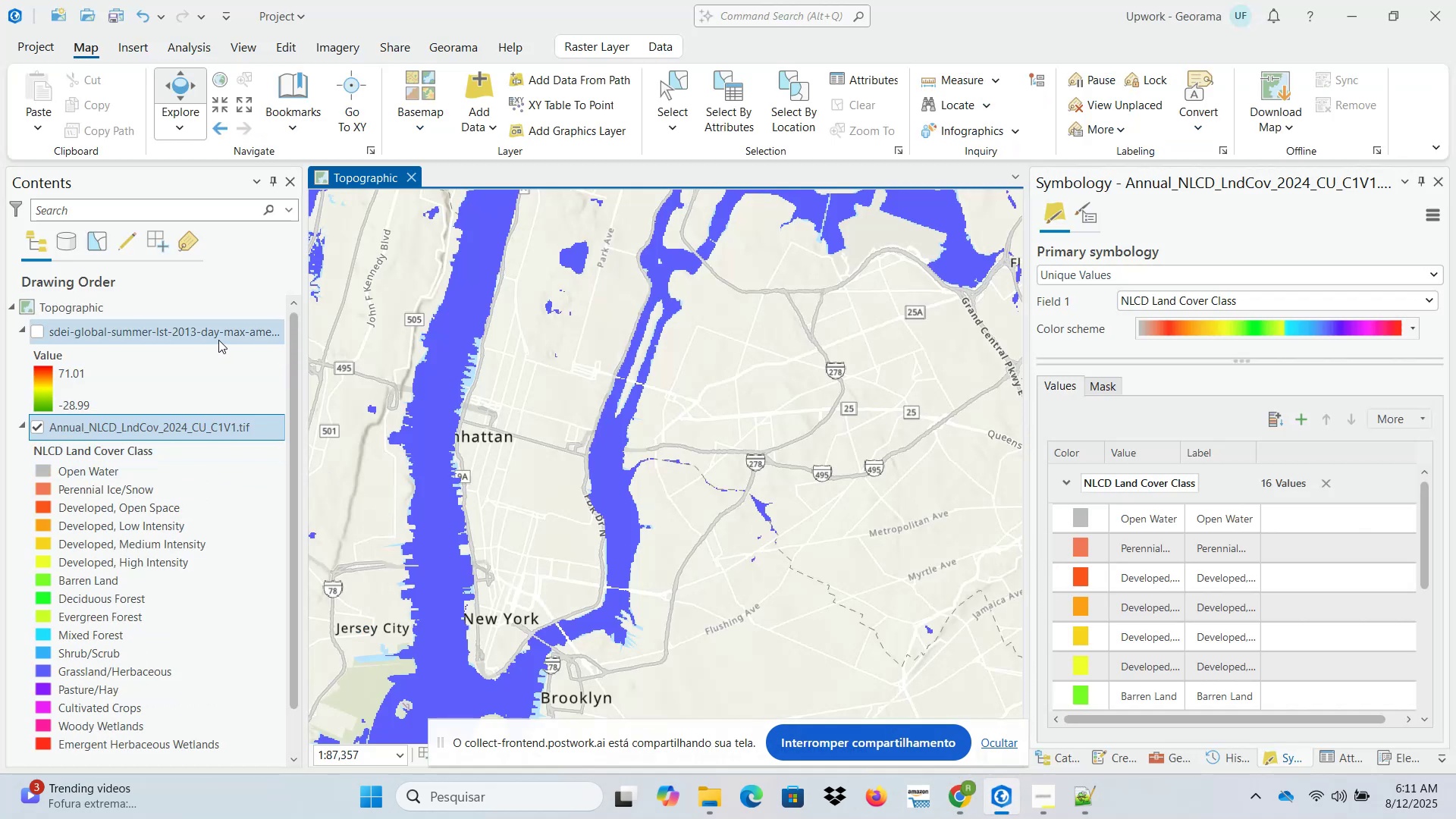 
left_click([1343, 17])
 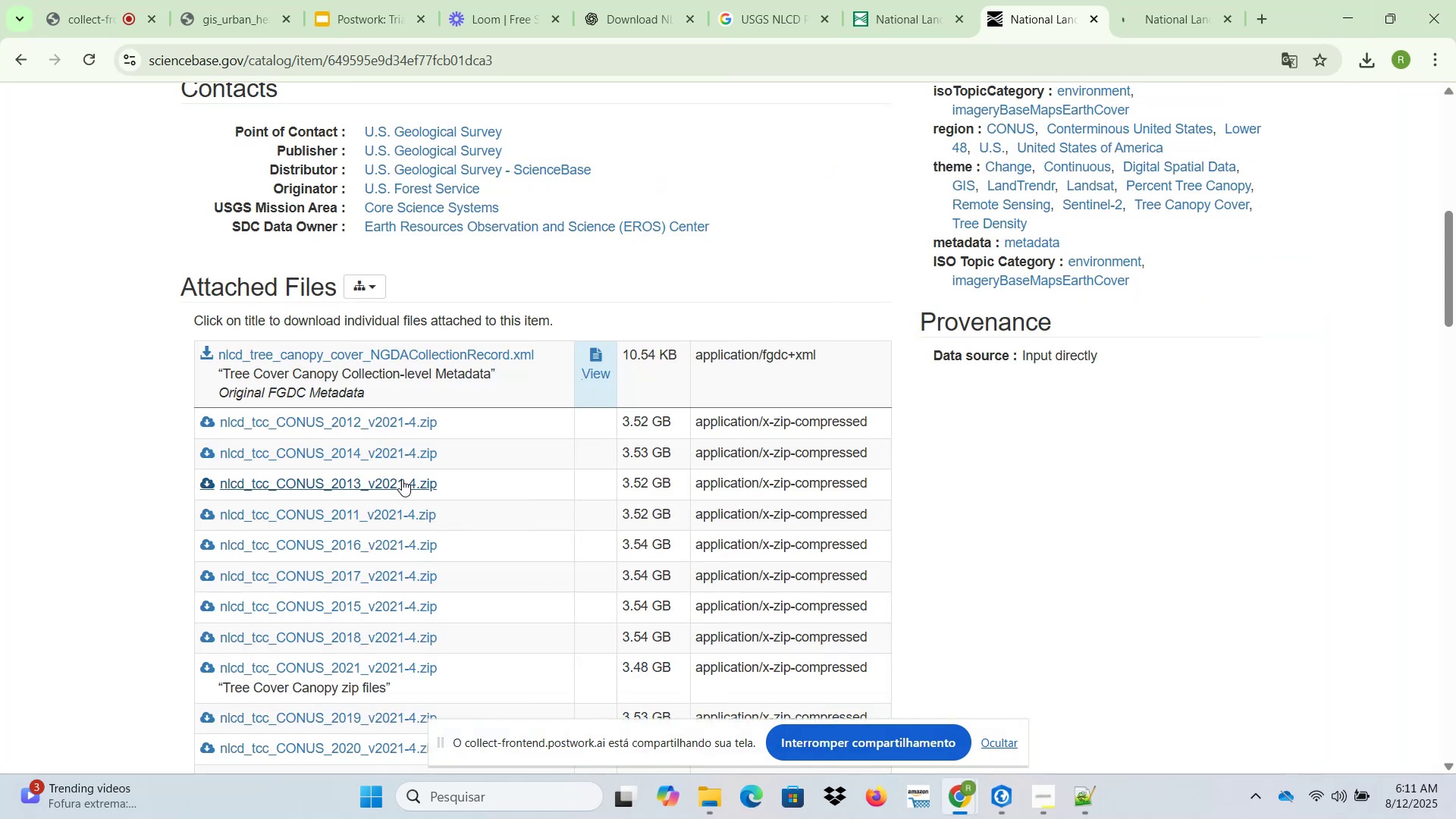 
scroll: coordinate [412, 489], scroll_direction: down, amount: 1.0
 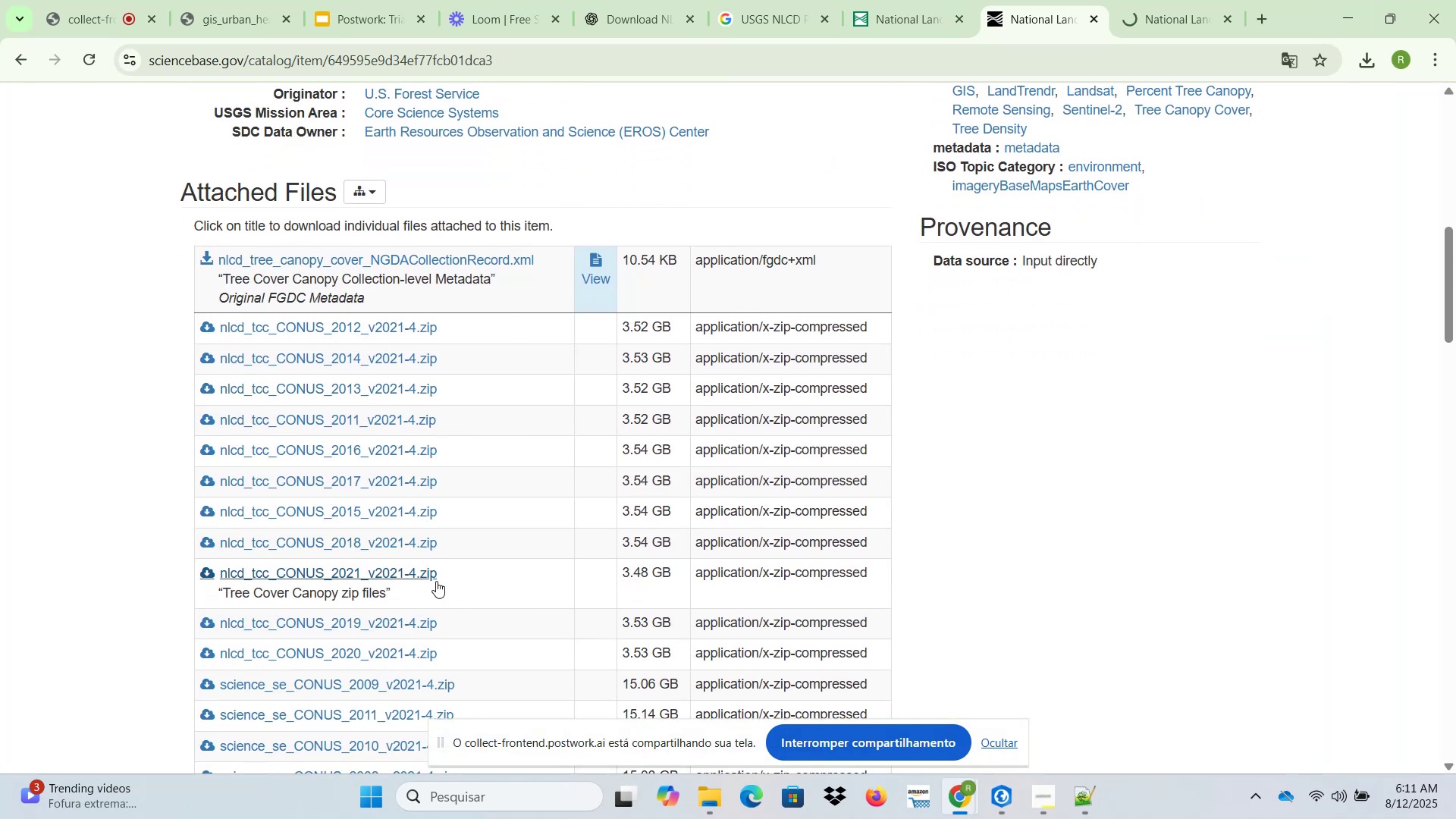 
wait(11.72)
 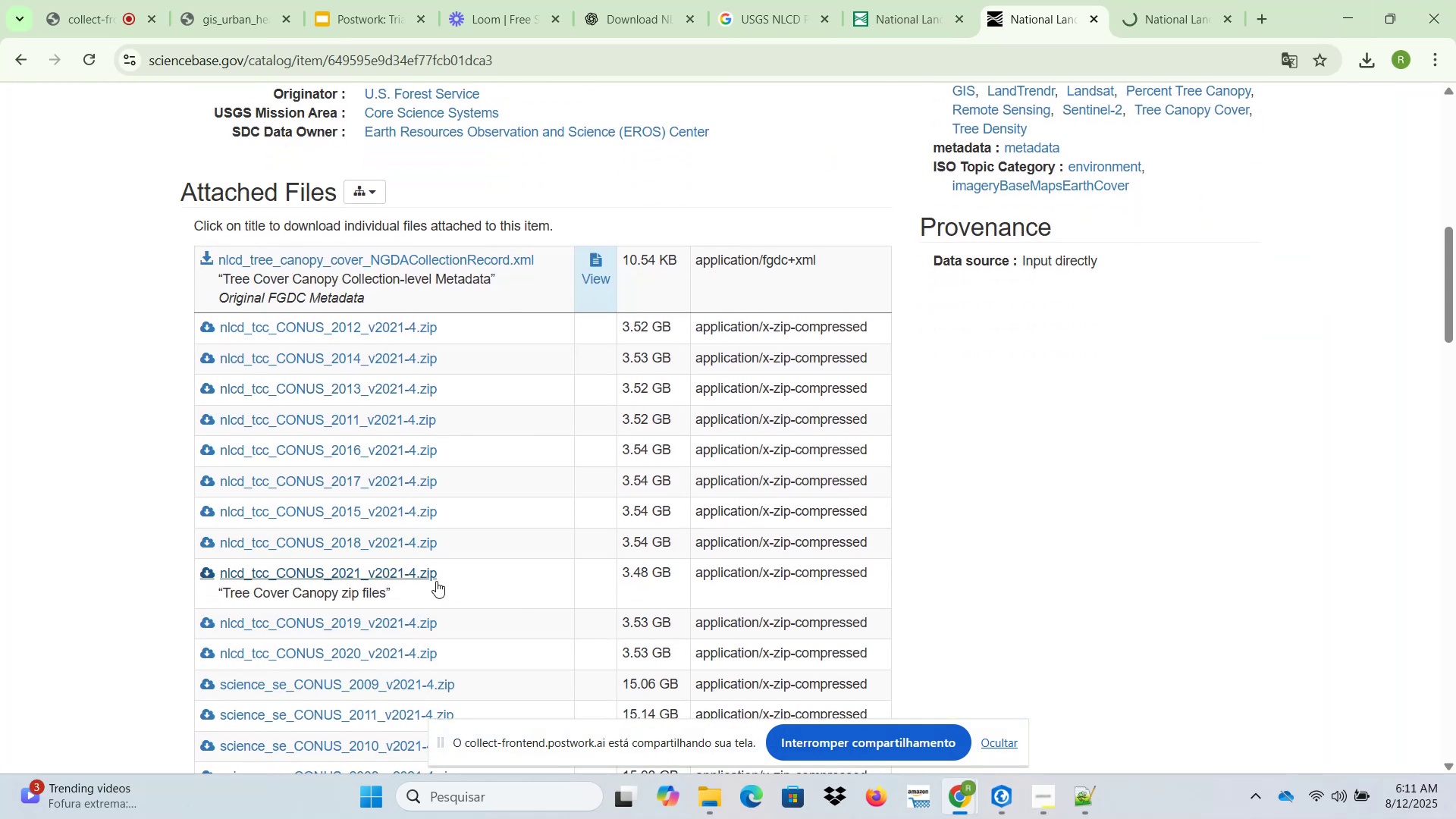 
left_click([427, 578])
 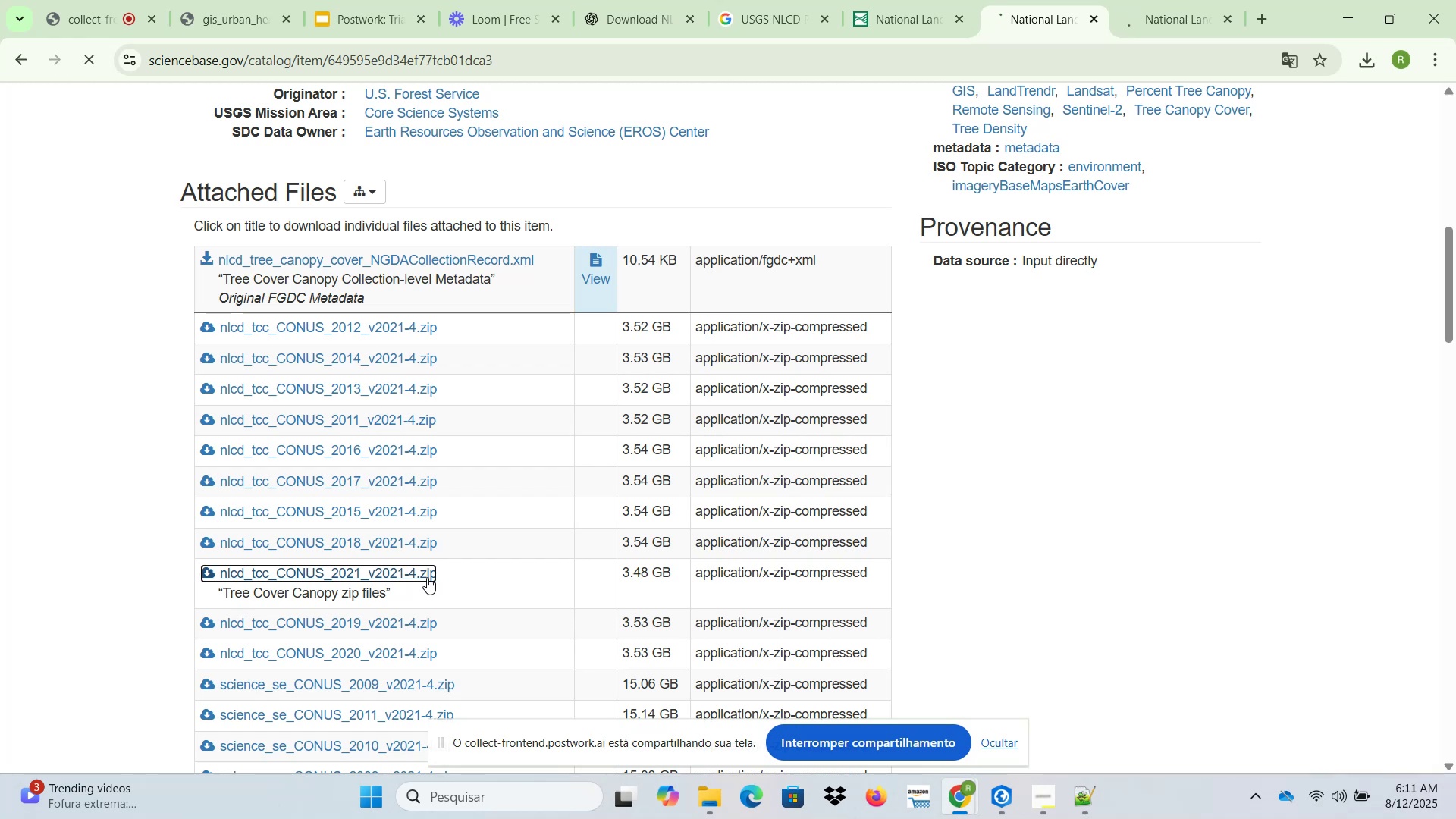 
left_click([1194, 0])
 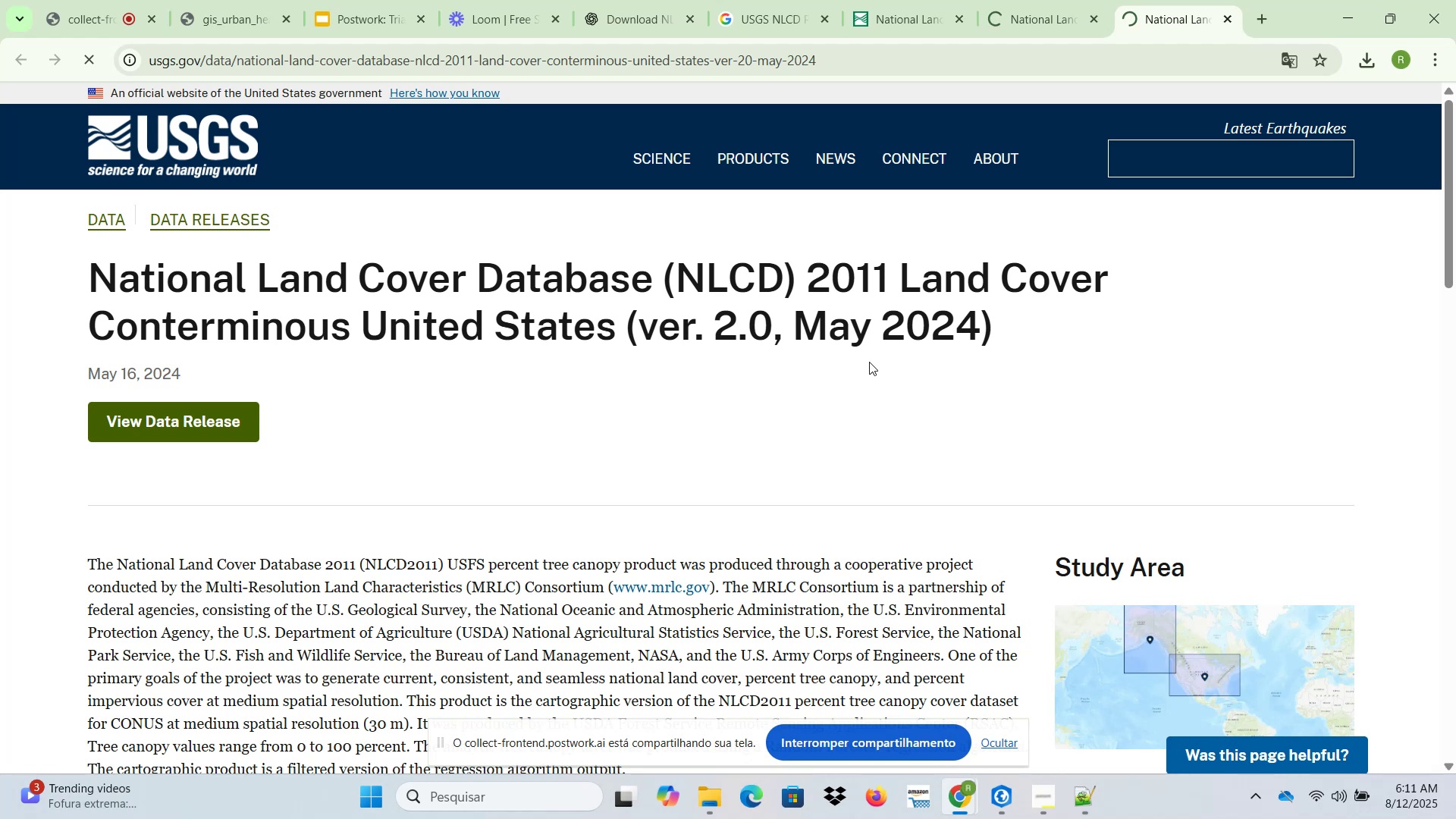 
wait(5.07)
 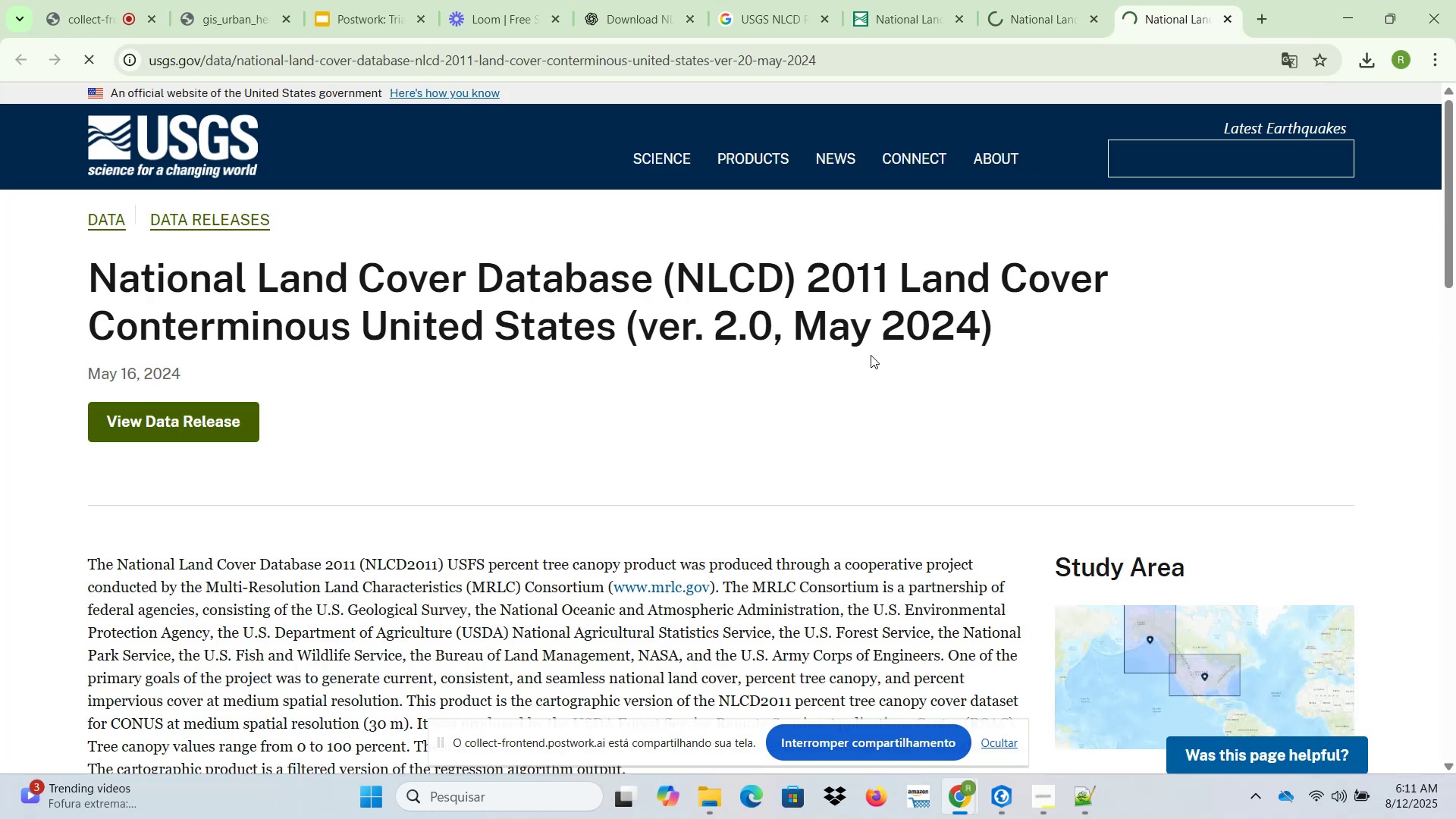 
left_click([1230, 20])
 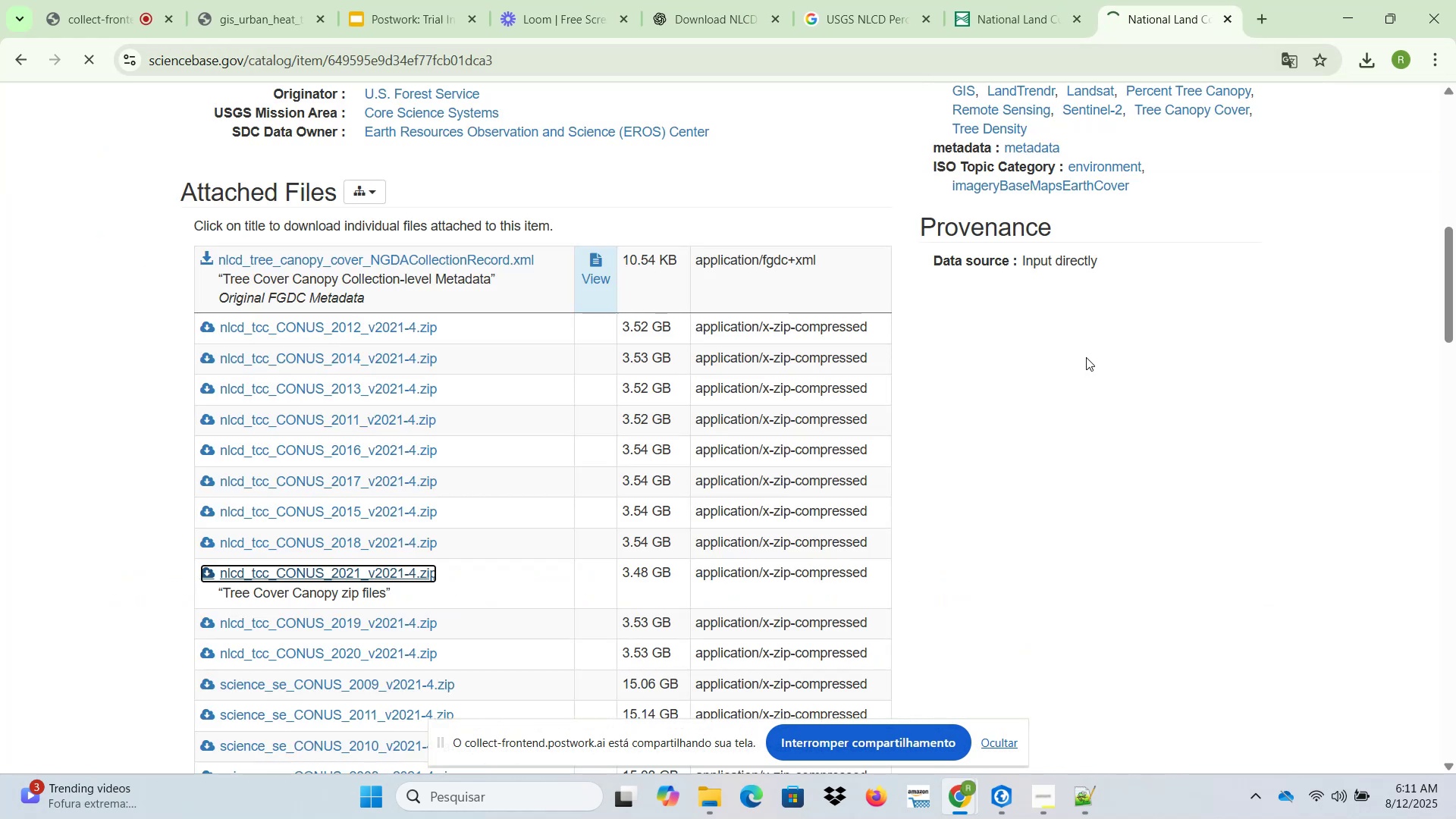 
wait(8.01)
 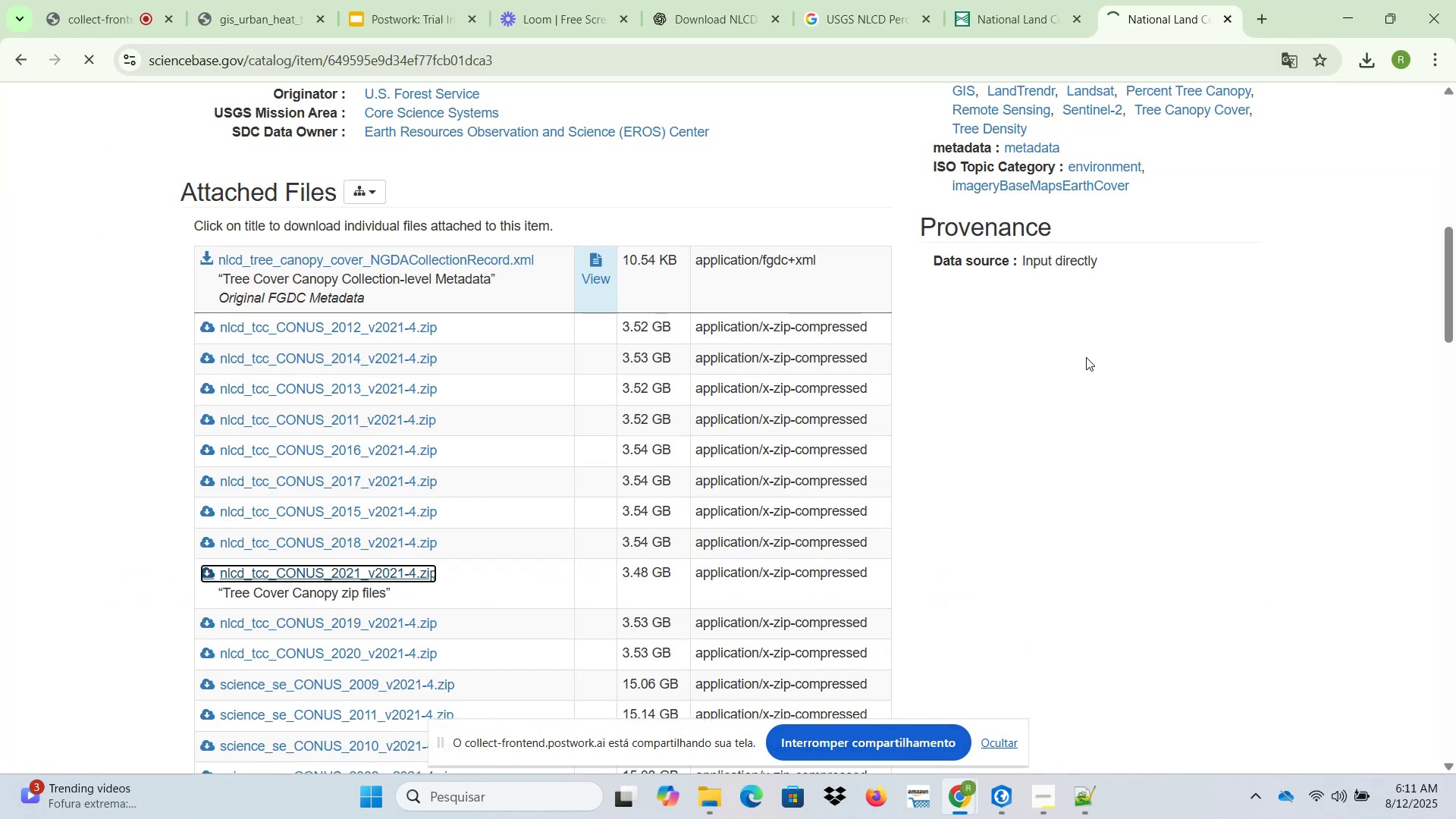 
left_click([927, 20])
 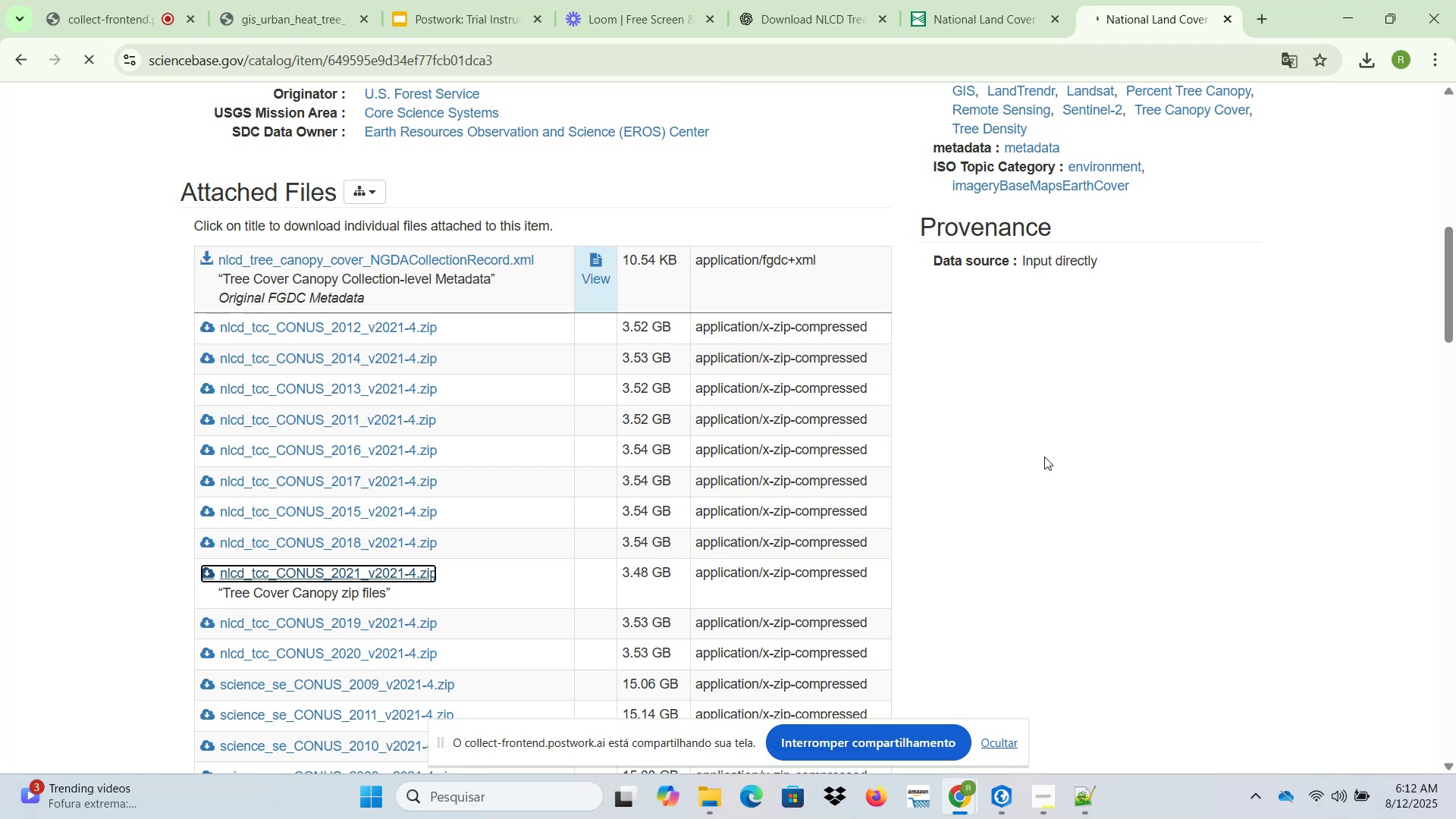 
wait(33.55)
 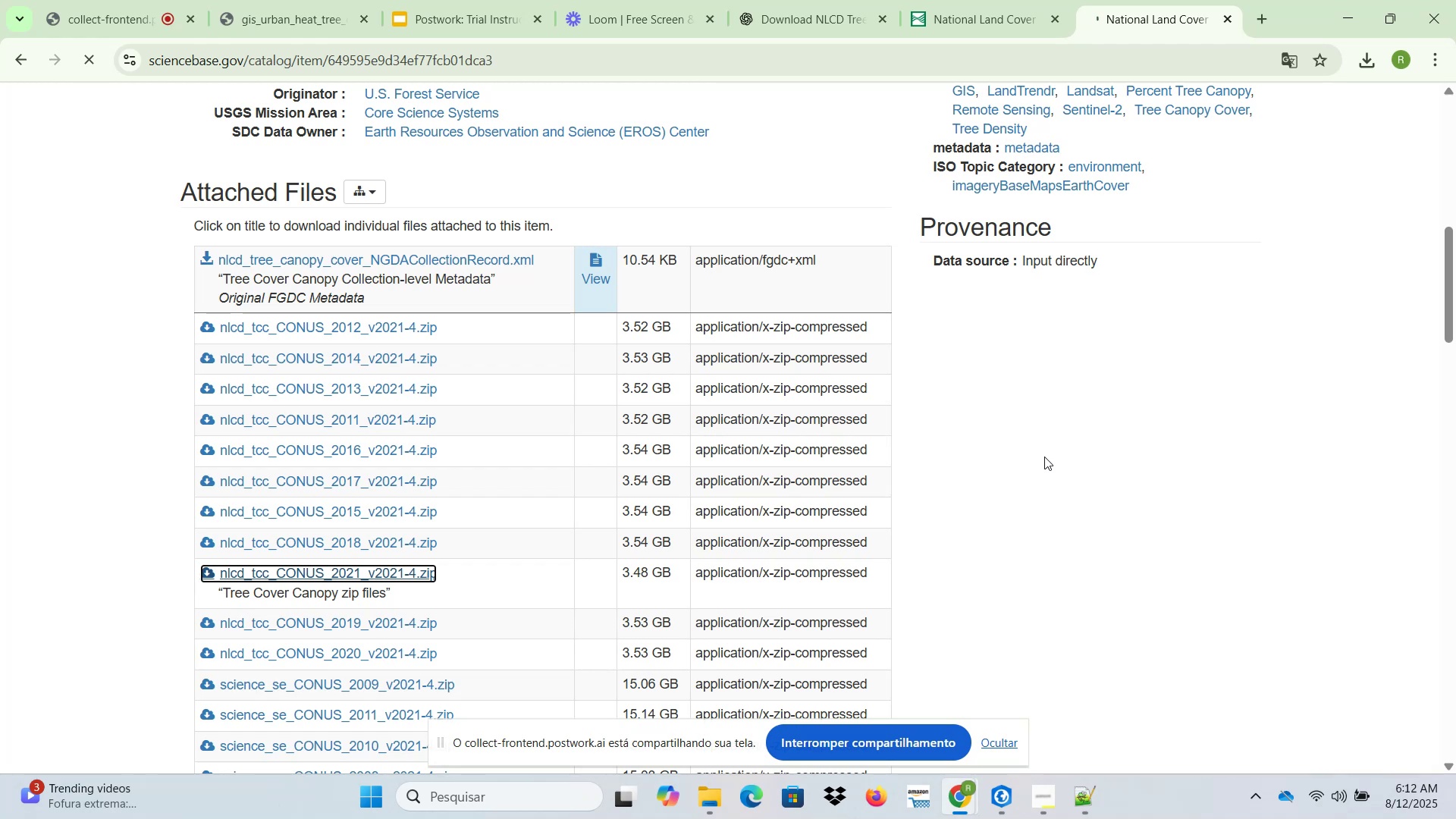 
scroll: coordinate [444, 588], scroll_direction: down, amount: 3.0
 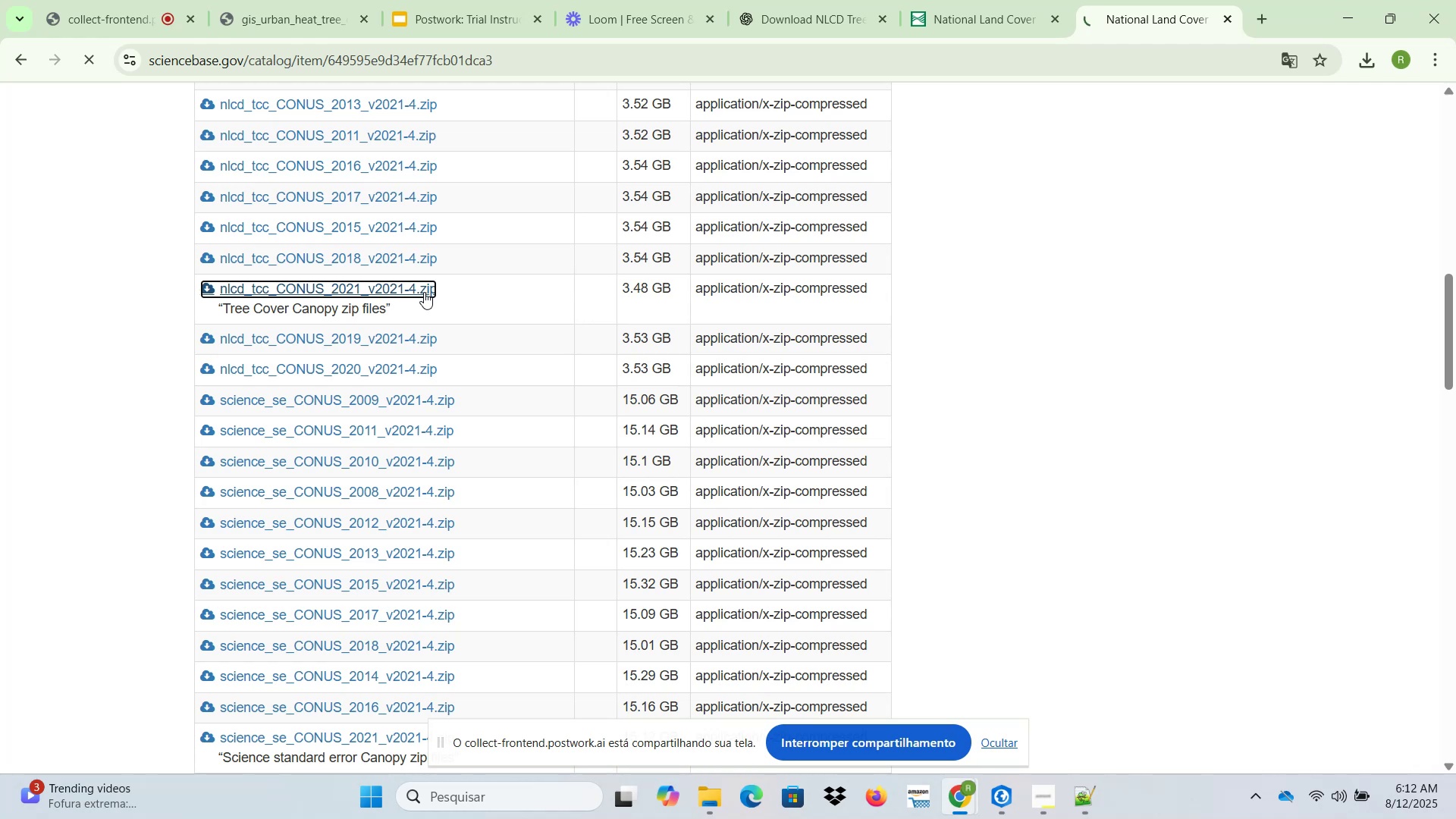 
wait(13.68)
 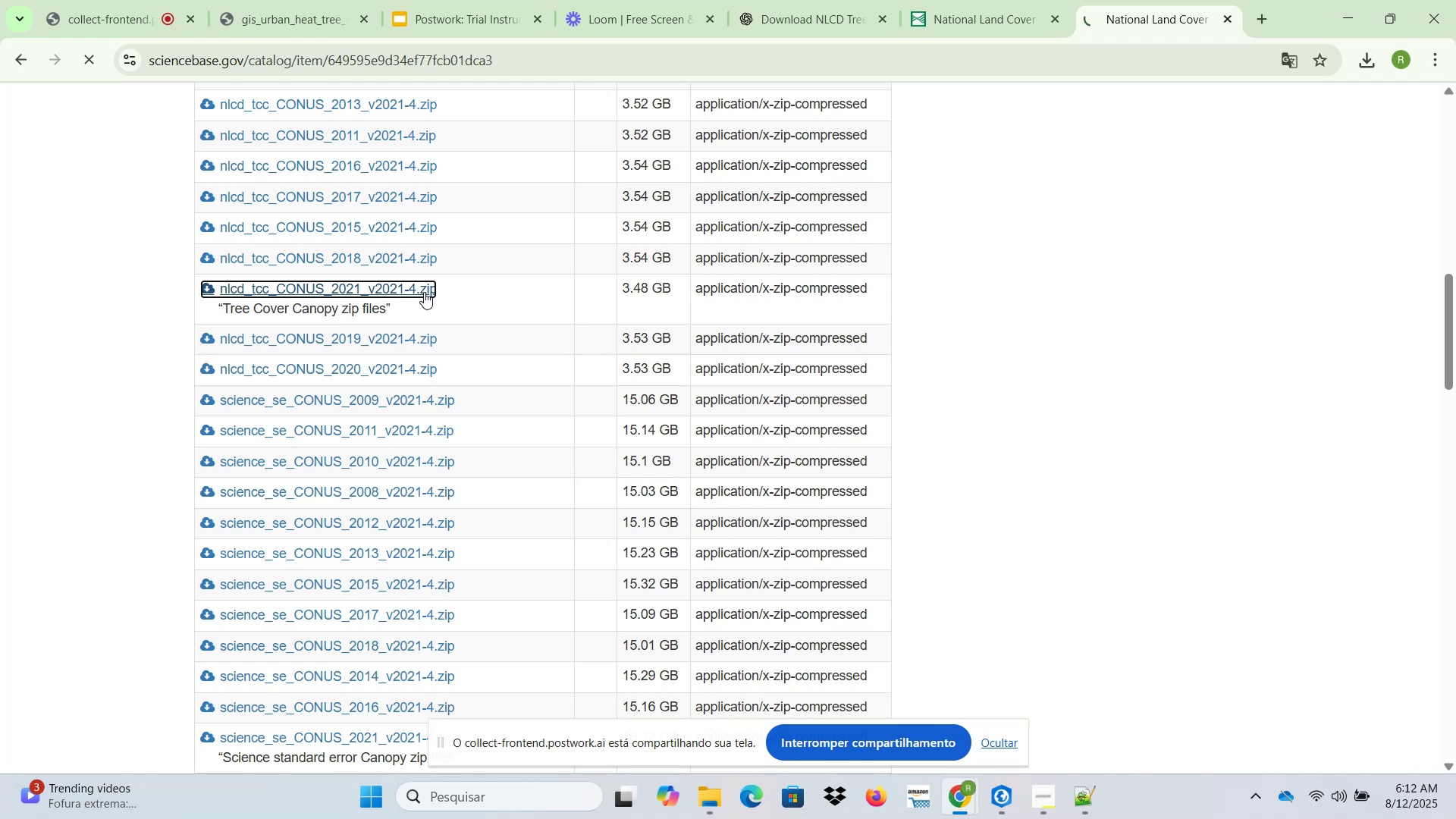 
mouse_move([1357, 71])
 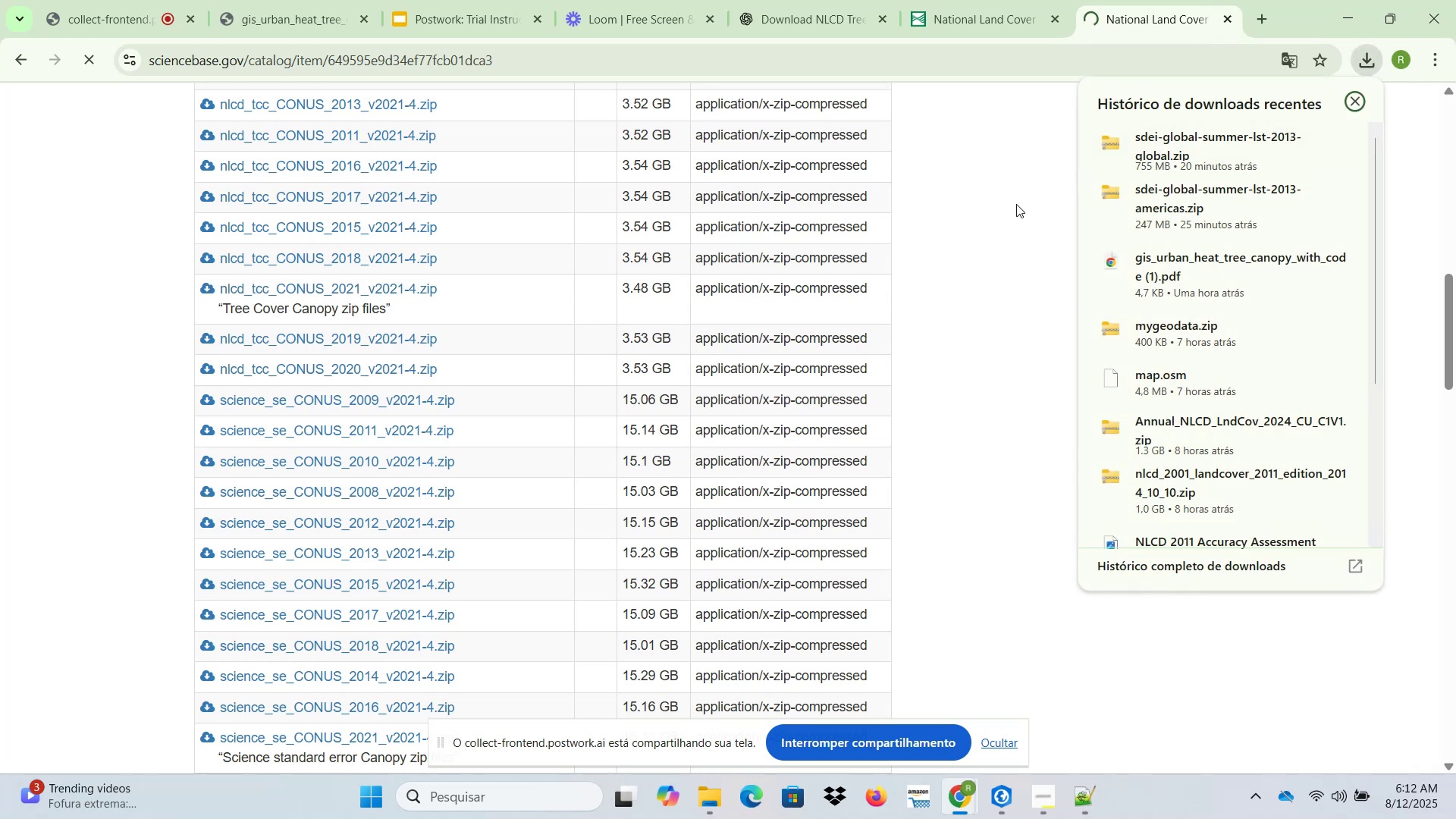 
left_click([1015, 204])
 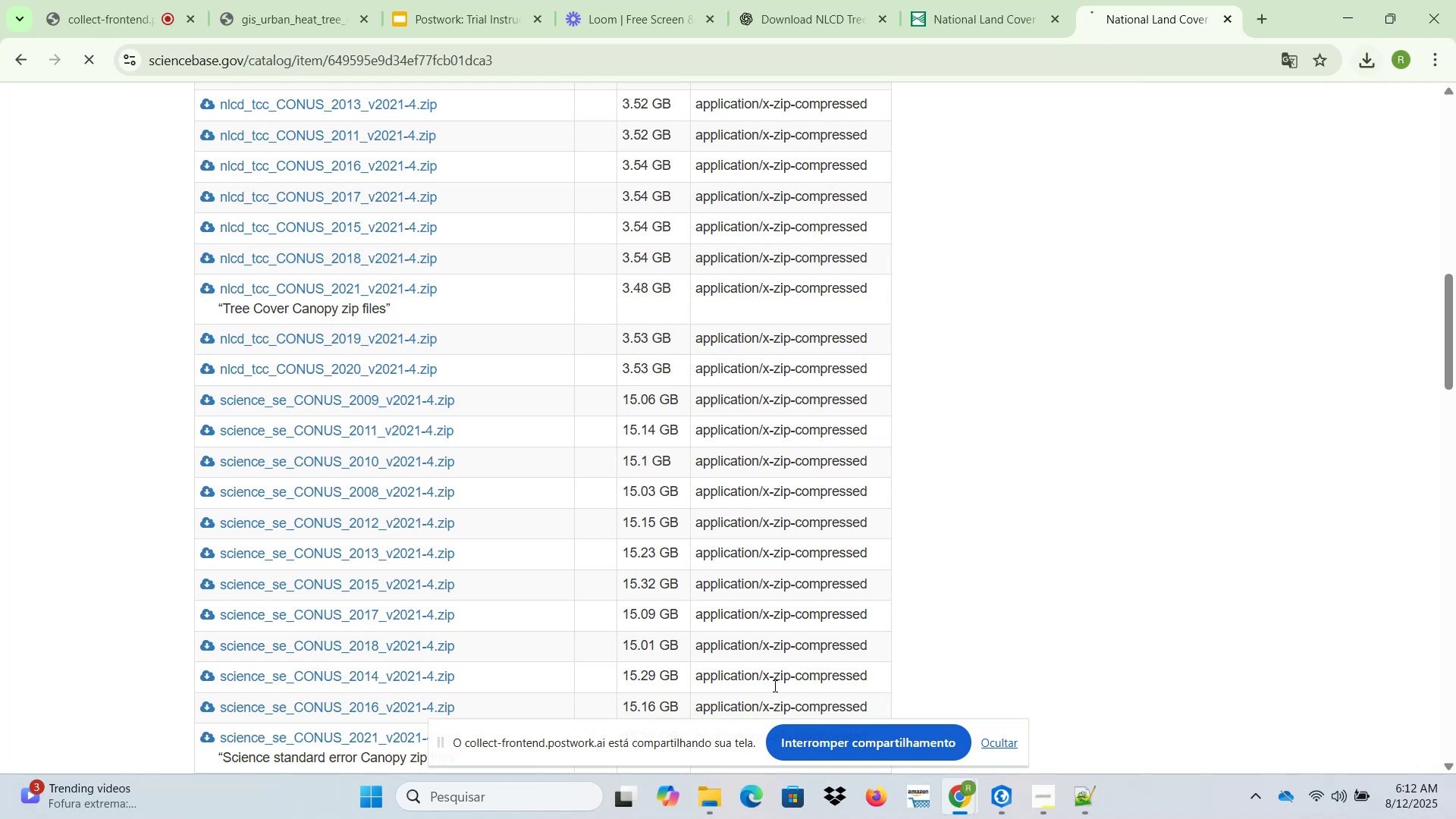 
mouse_move([708, 777])
 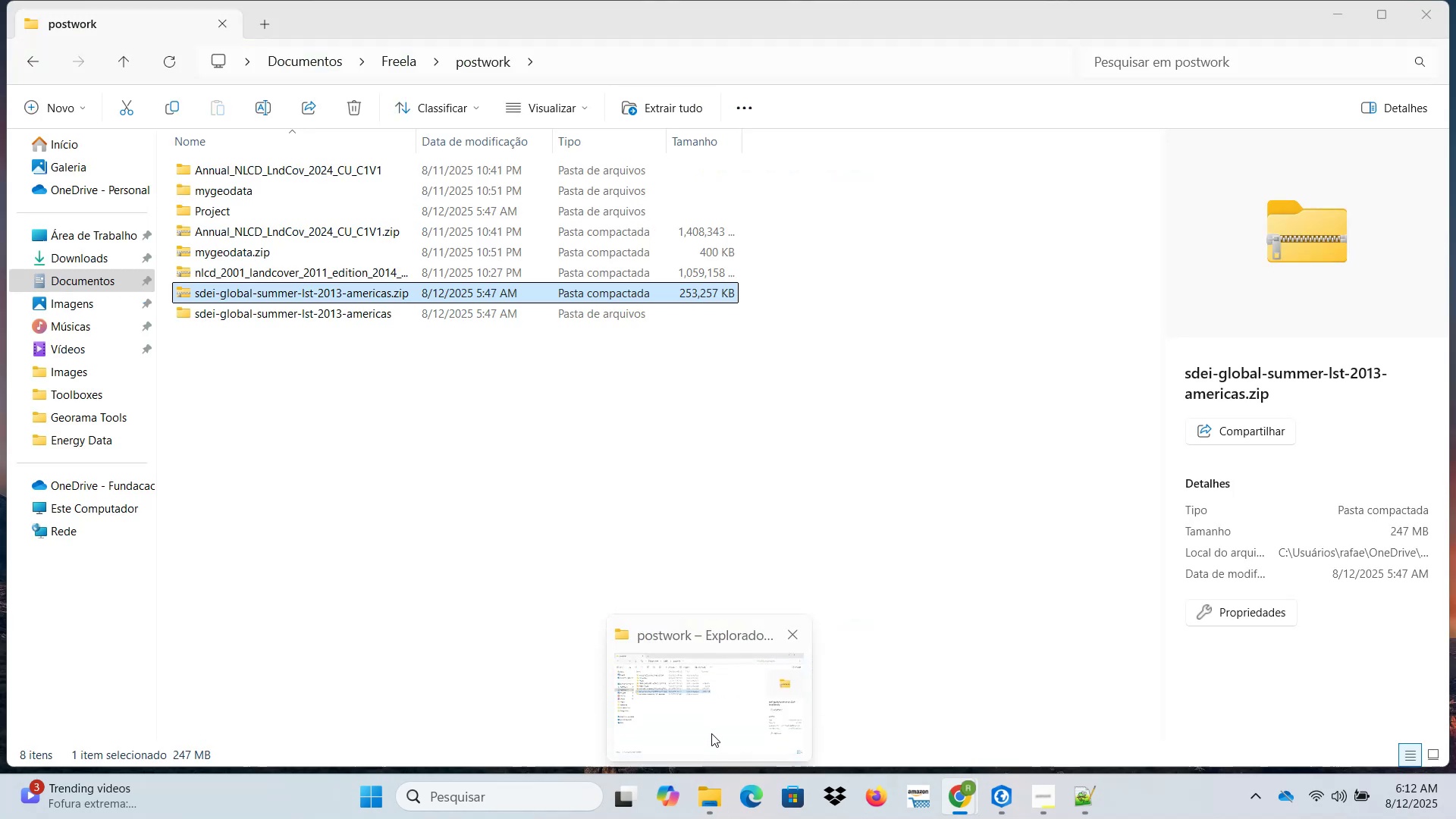 
left_click([716, 719])
 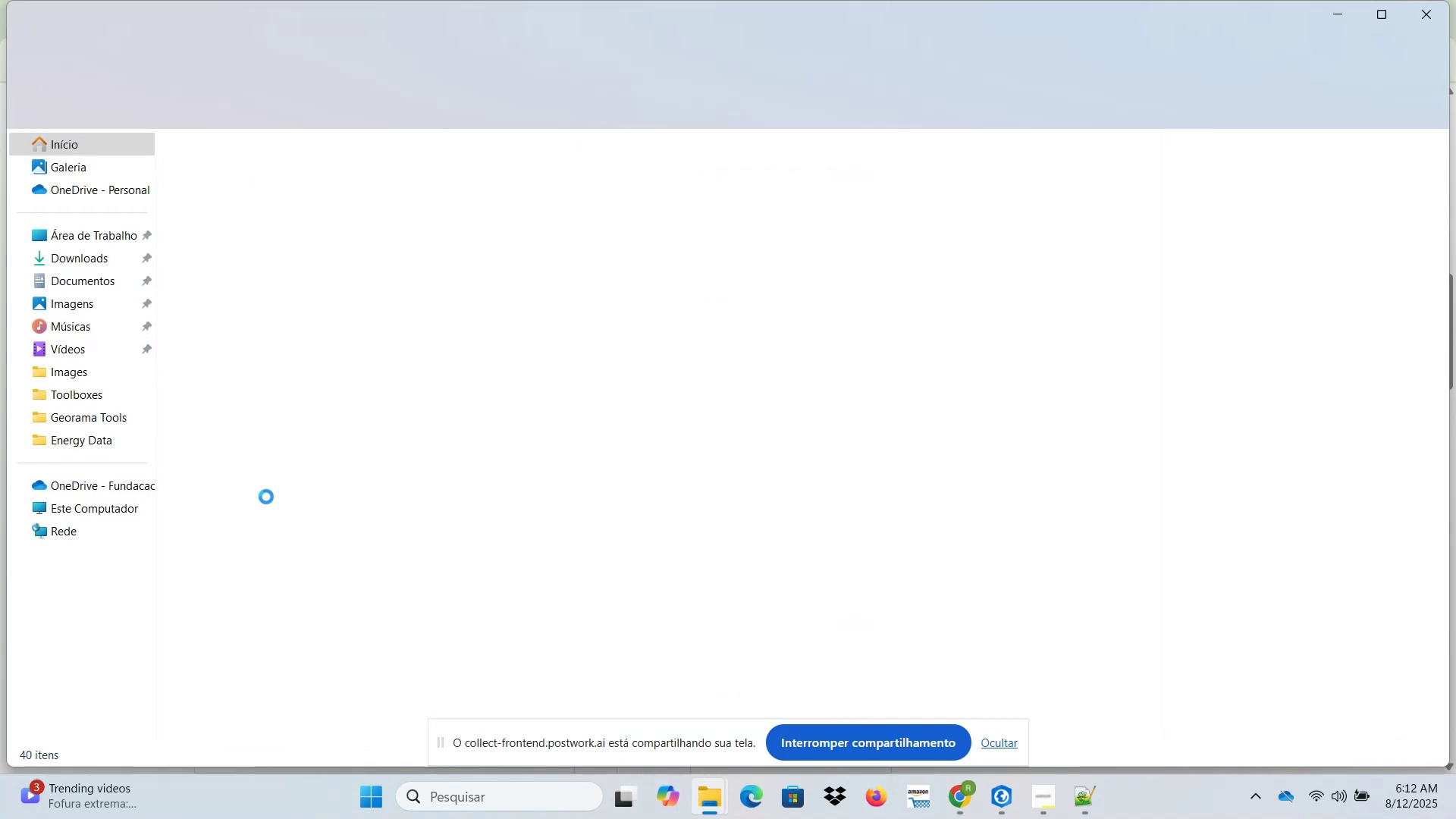 
left_click([96, 509])
 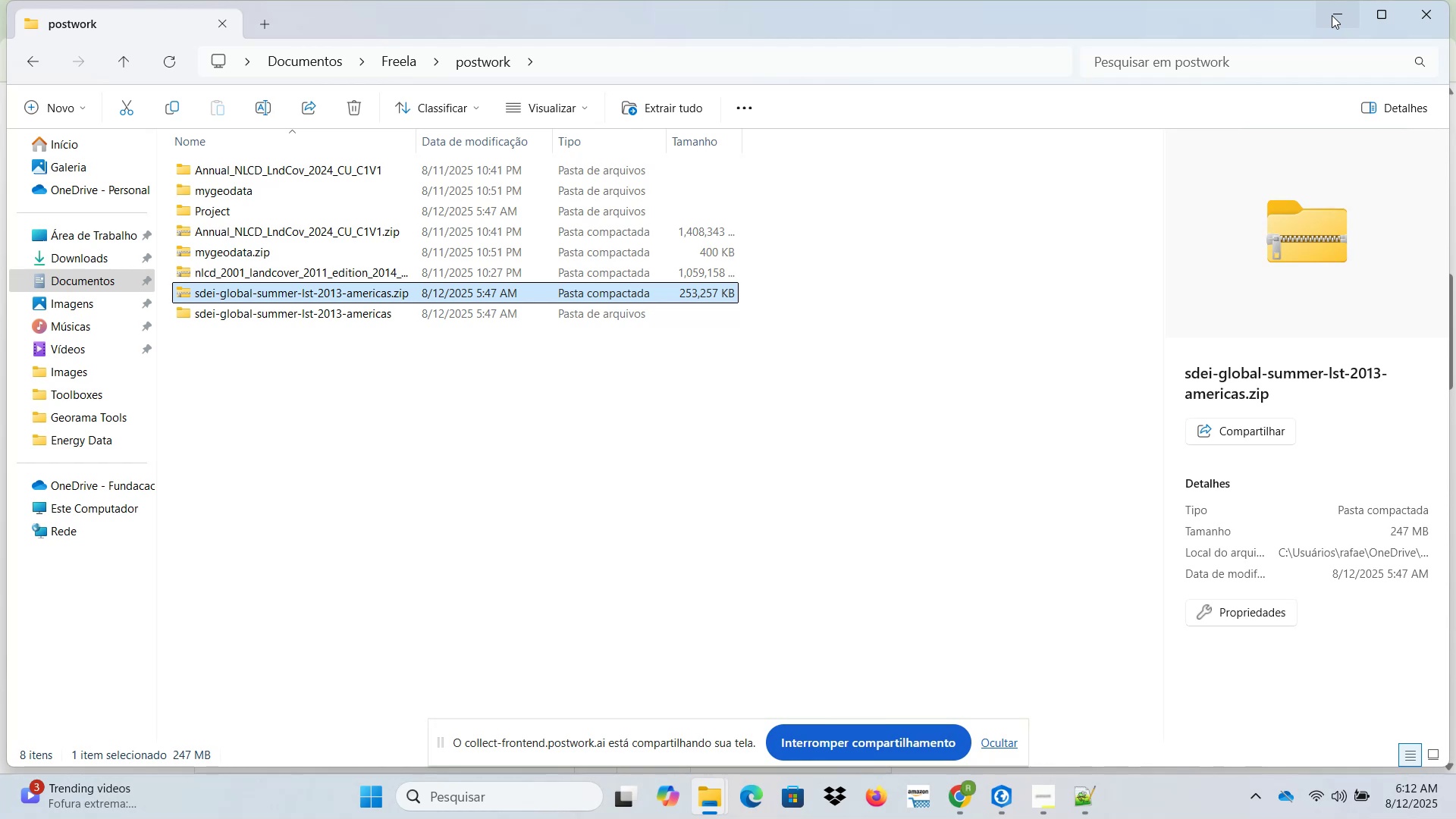 
wait(5.82)
 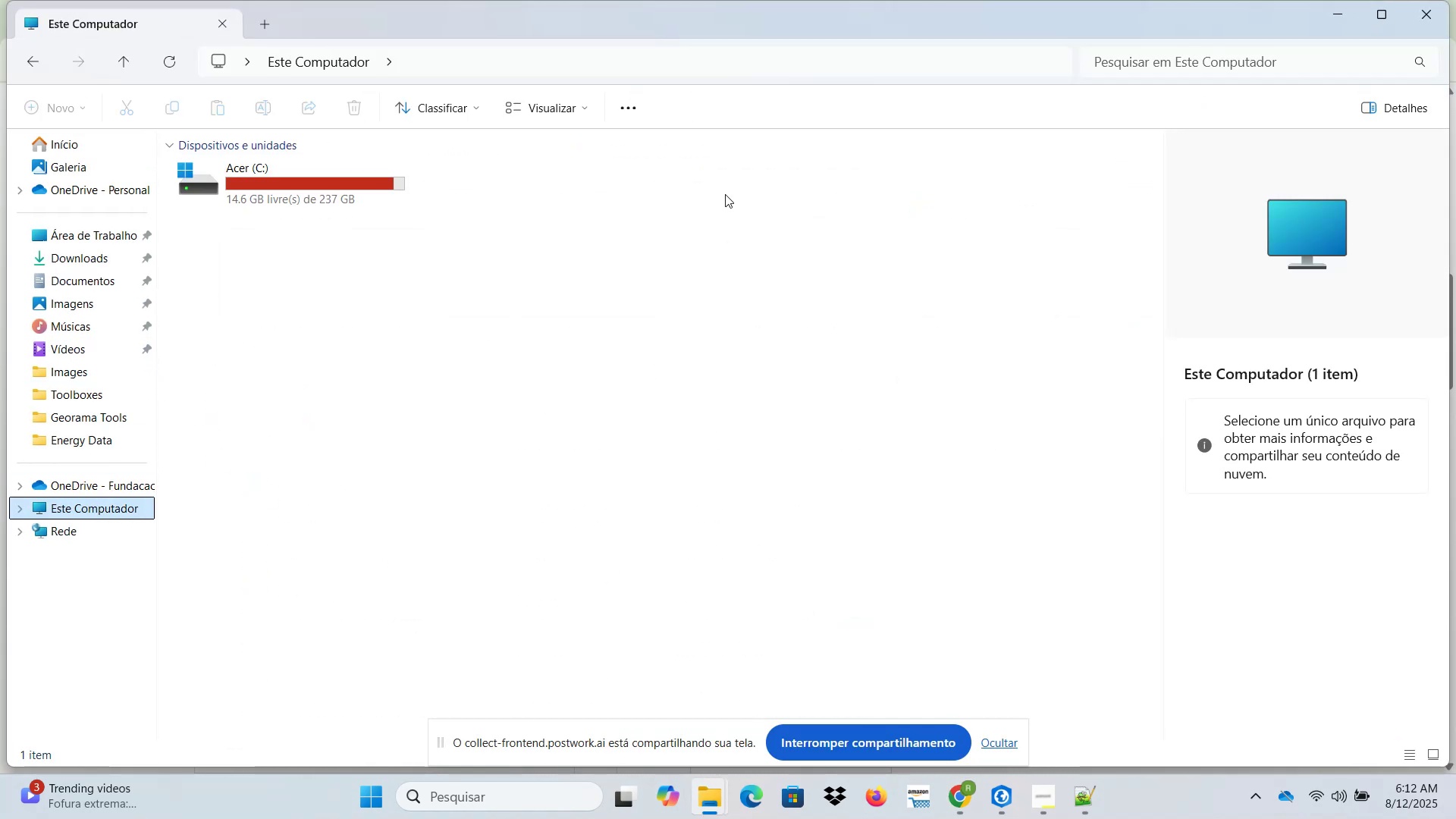 
mouse_move([381, 280])
 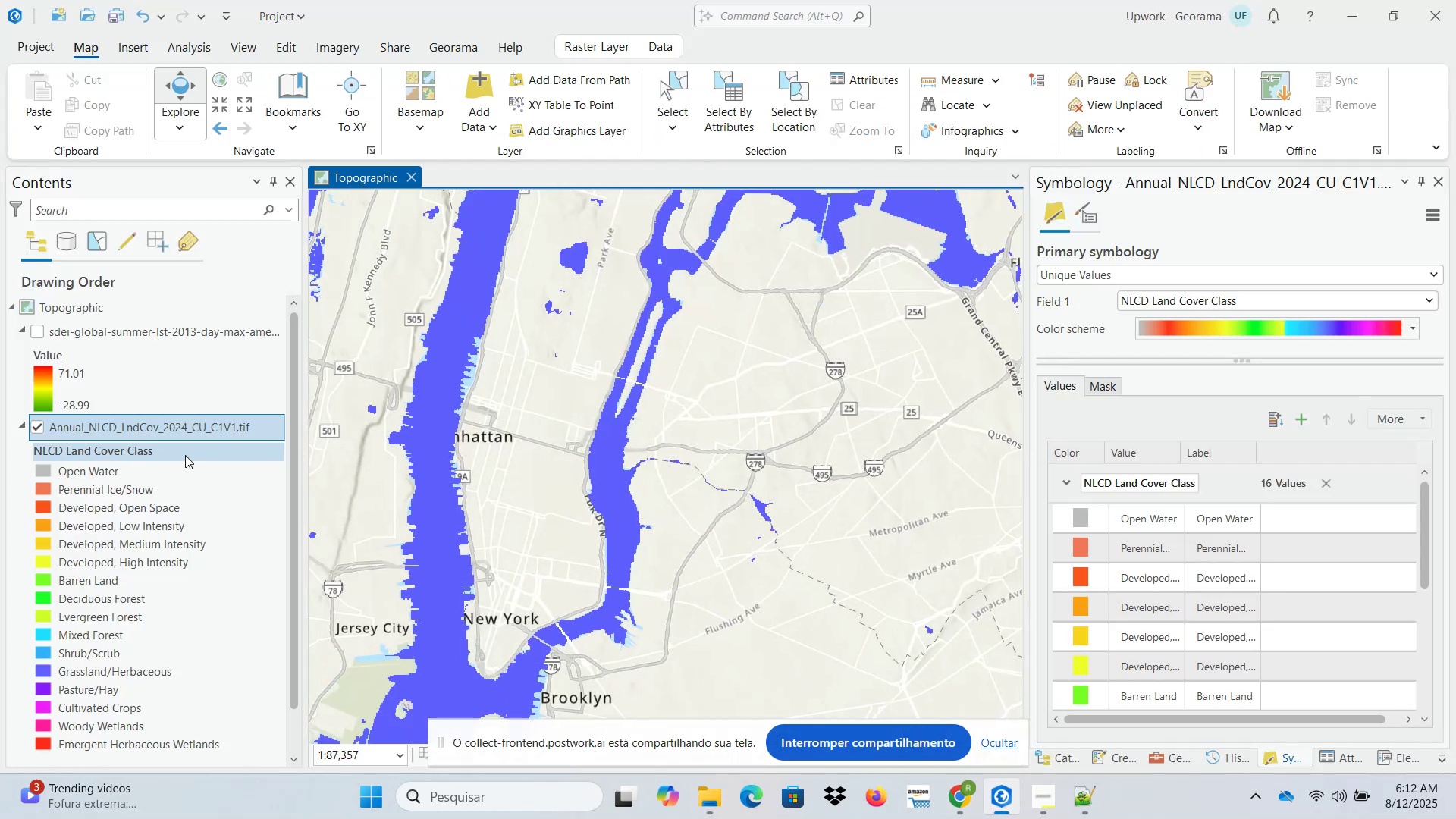 
right_click([184, 432])
 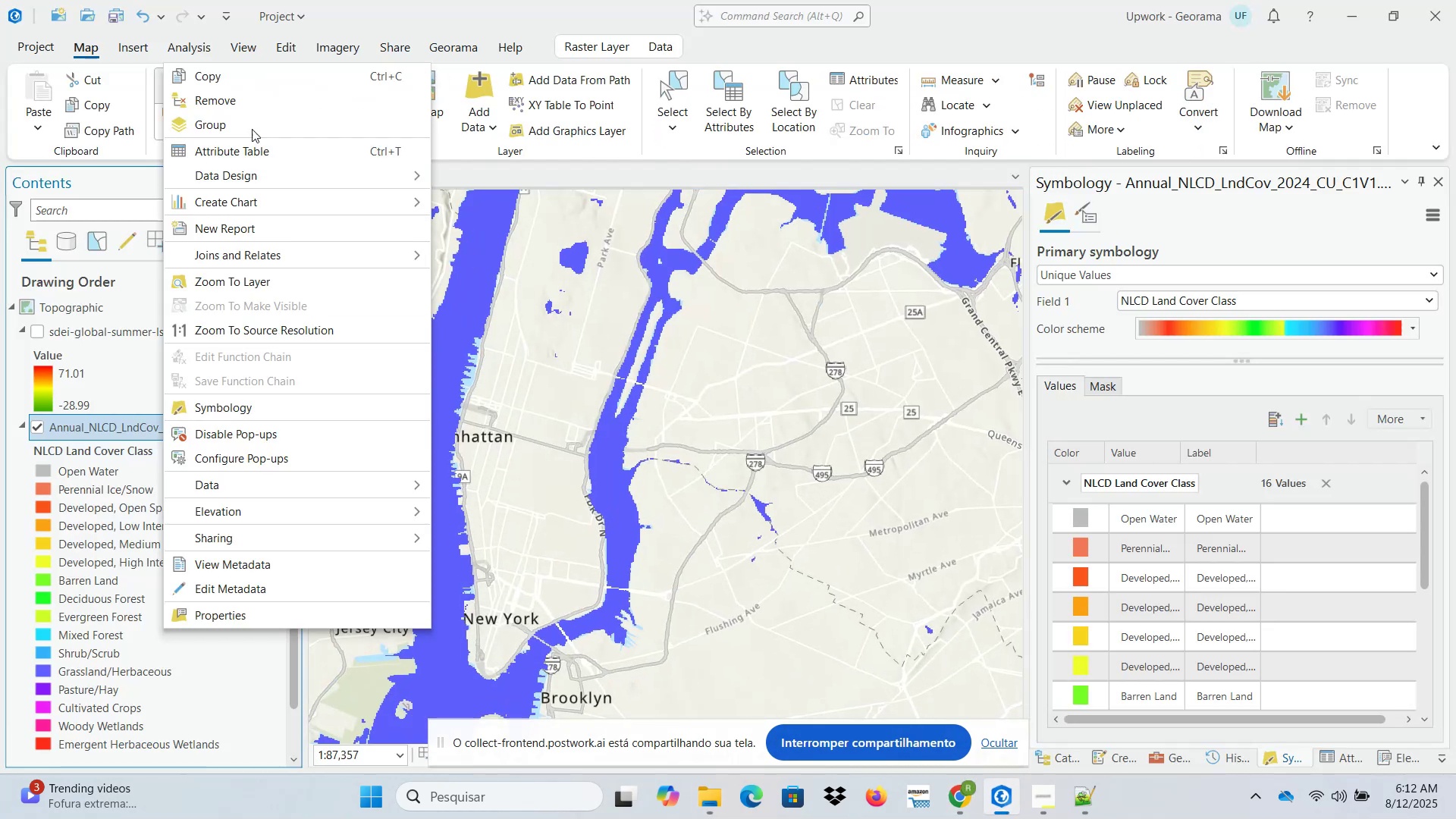 
left_click([237, 105])
 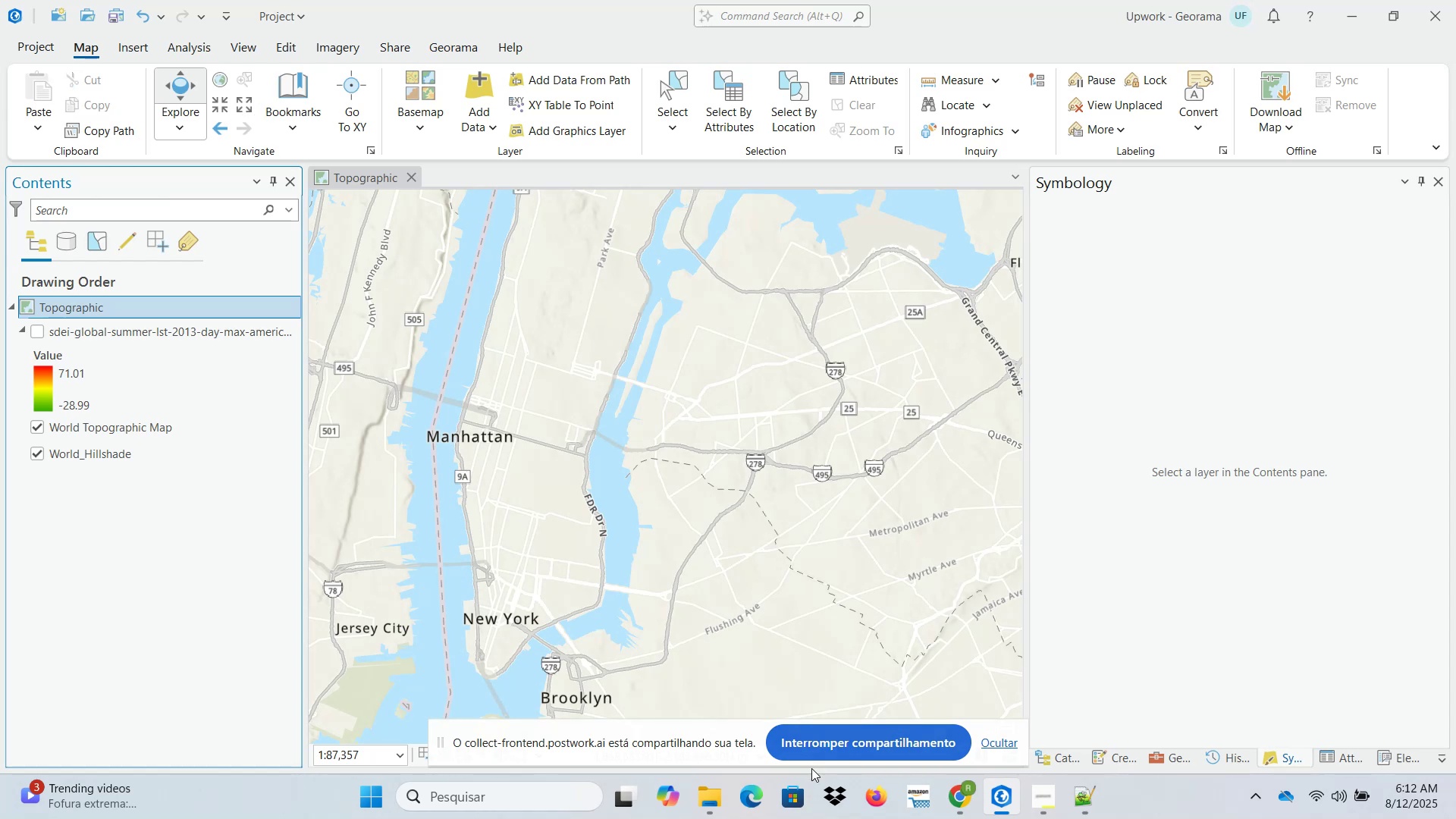 
left_click([704, 798])
 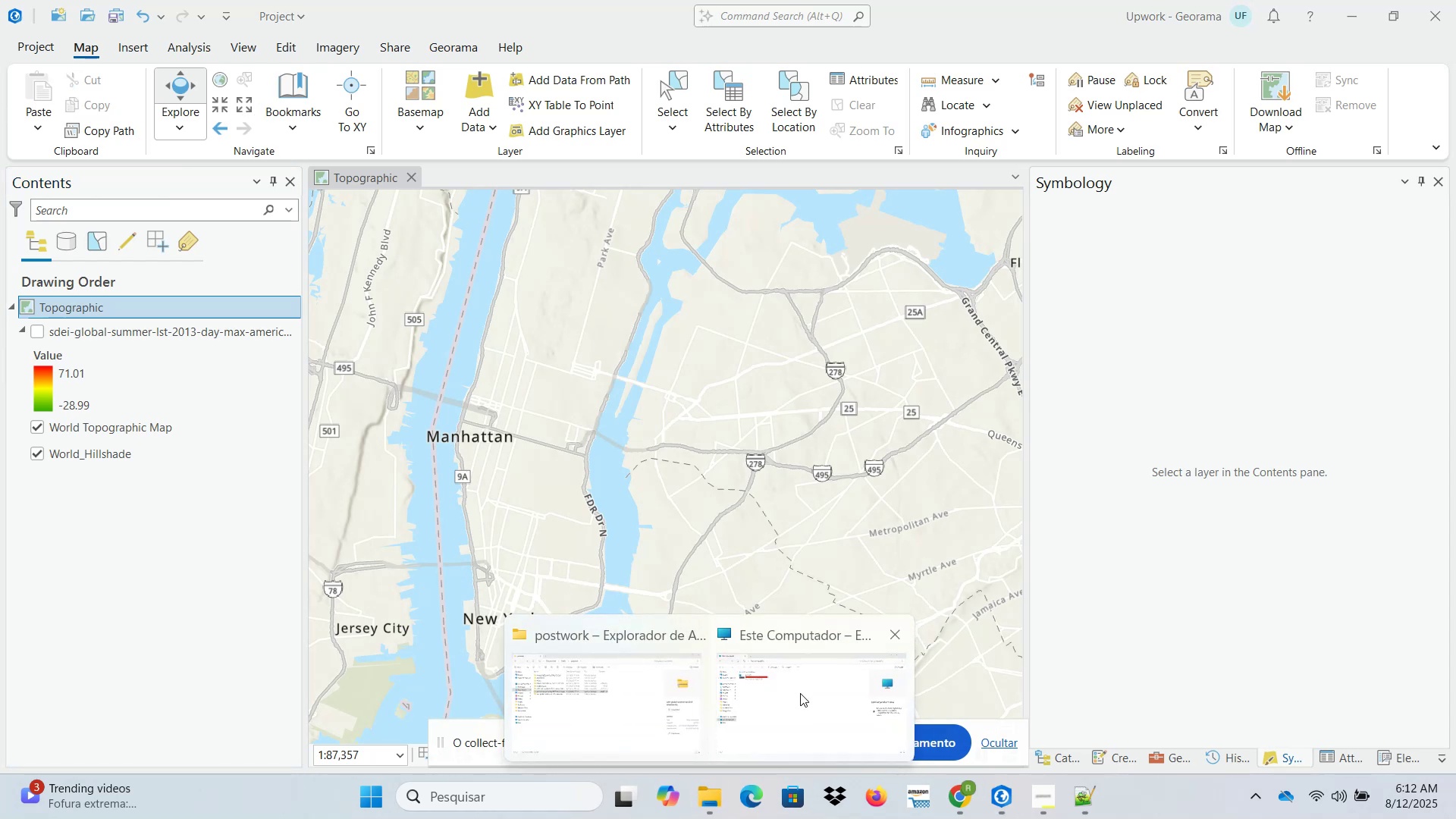 
left_click([616, 674])
 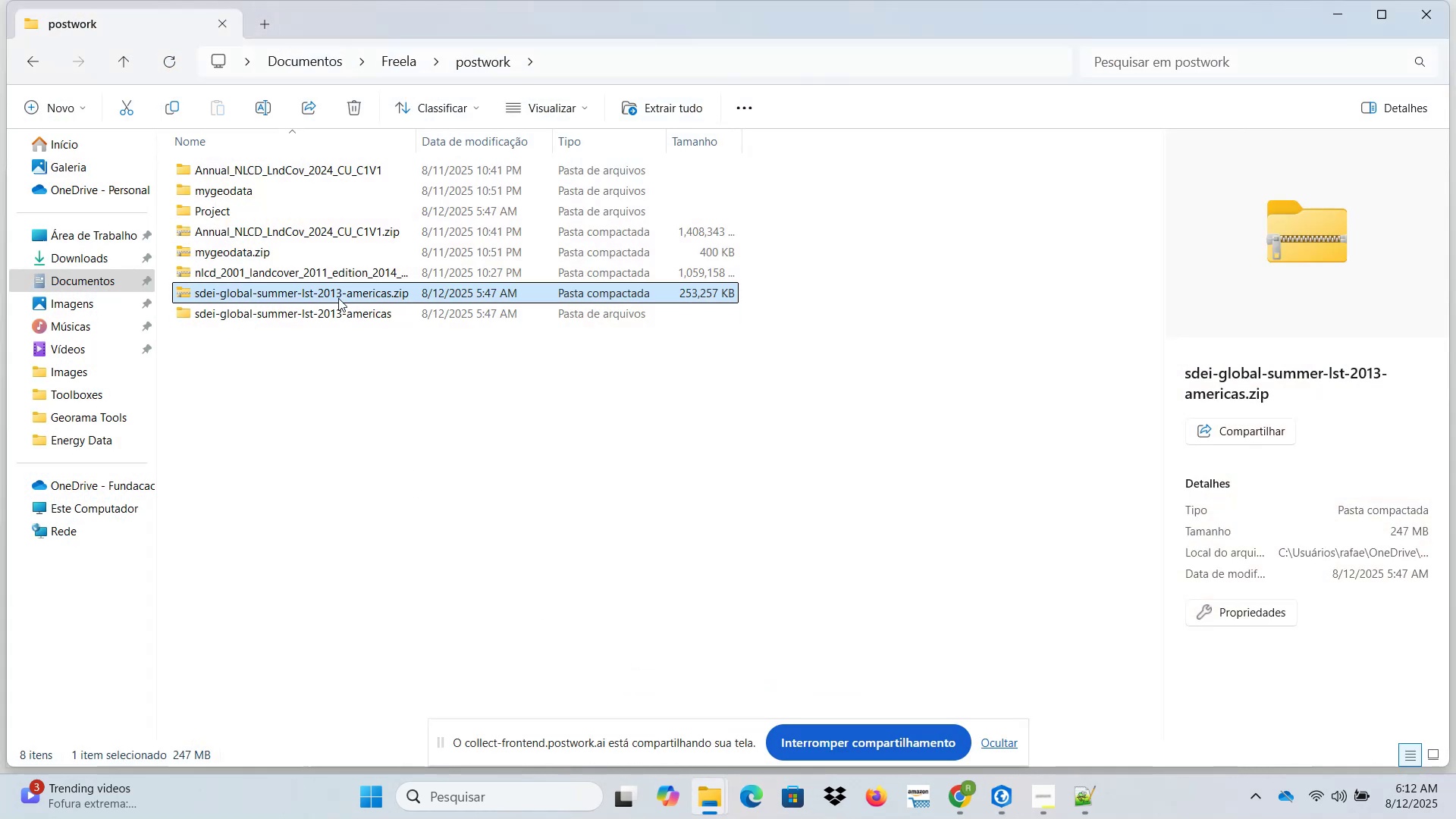 
left_click([333, 269])
 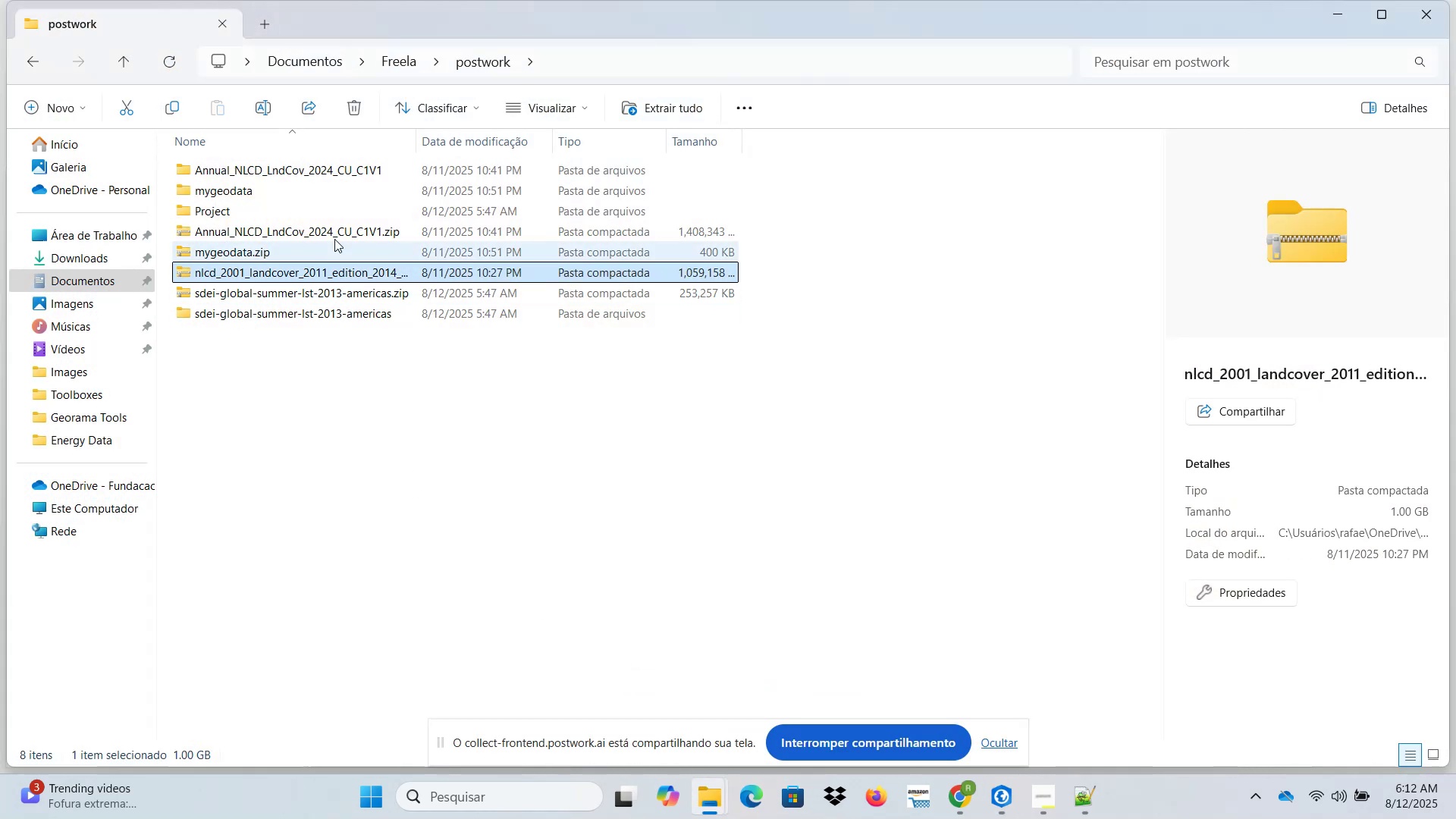 
hold_key(key=ControlLeft, duration=0.38)
left_click([354, 170])
 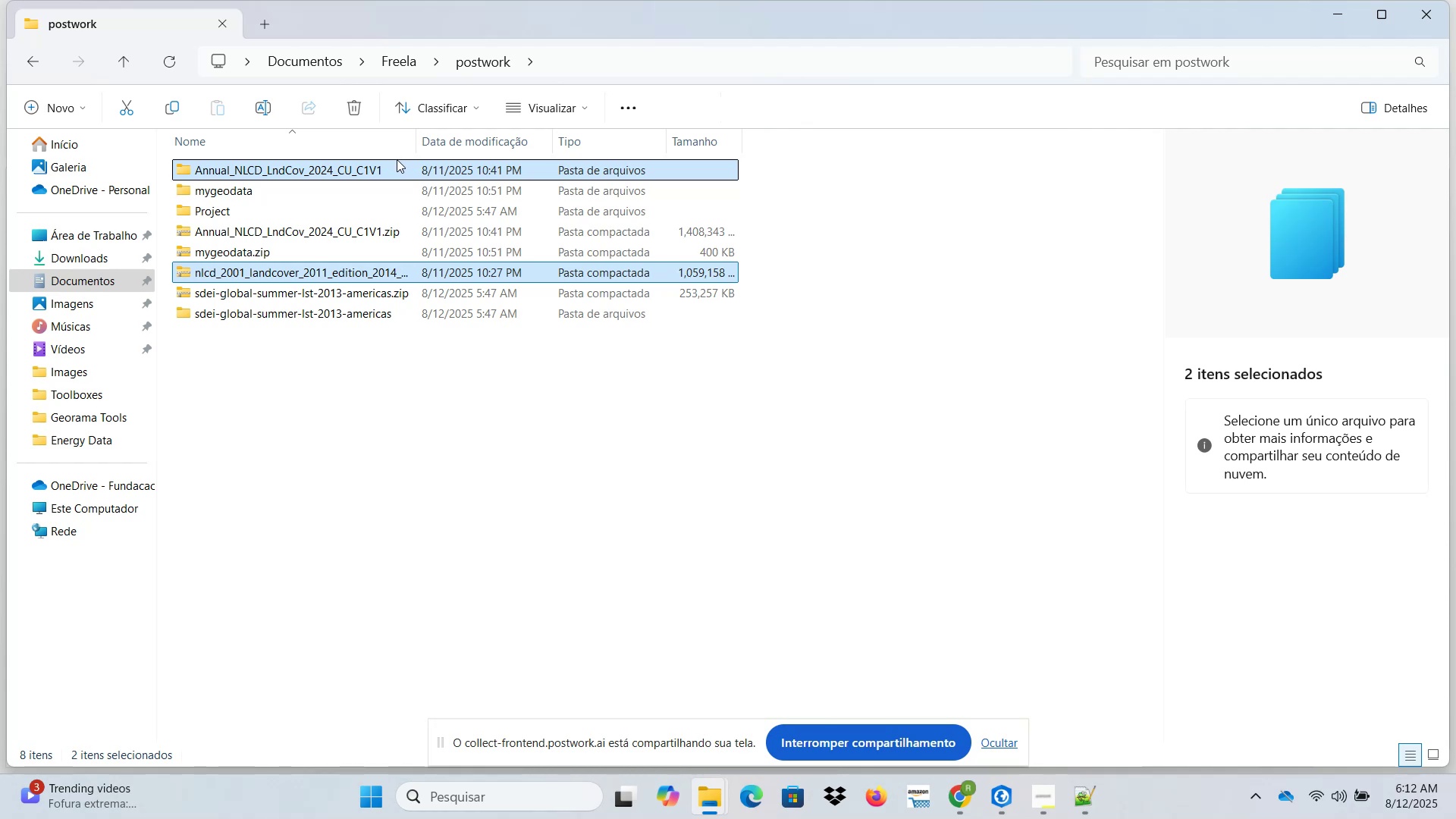 
wait(5.26)
 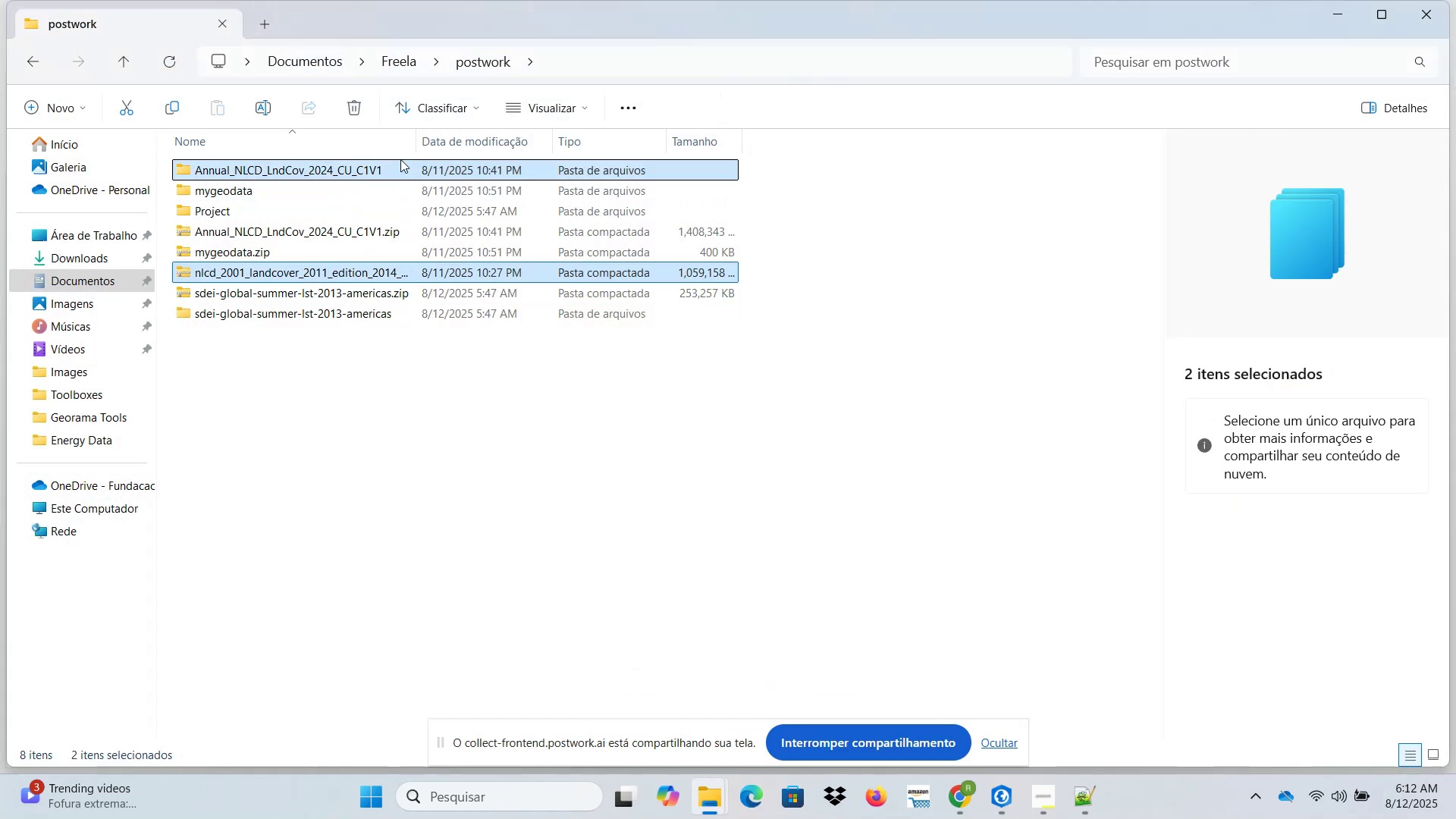 
hold_key(key=ControlLeft, duration=1.5)
left_click([361, 230])
 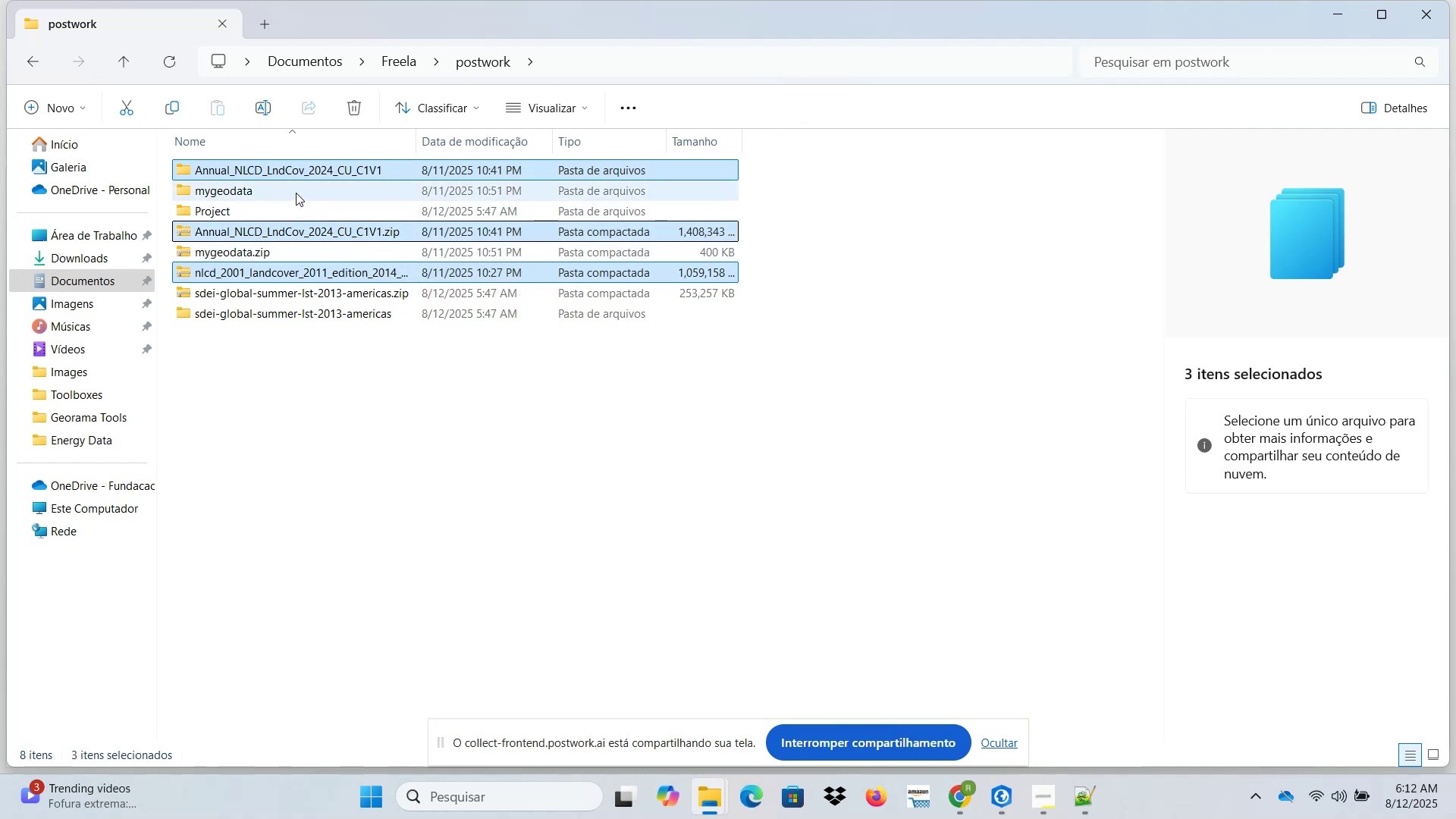 
hold_key(key=ControlLeft, duration=0.45)
left_click([296, 193])
 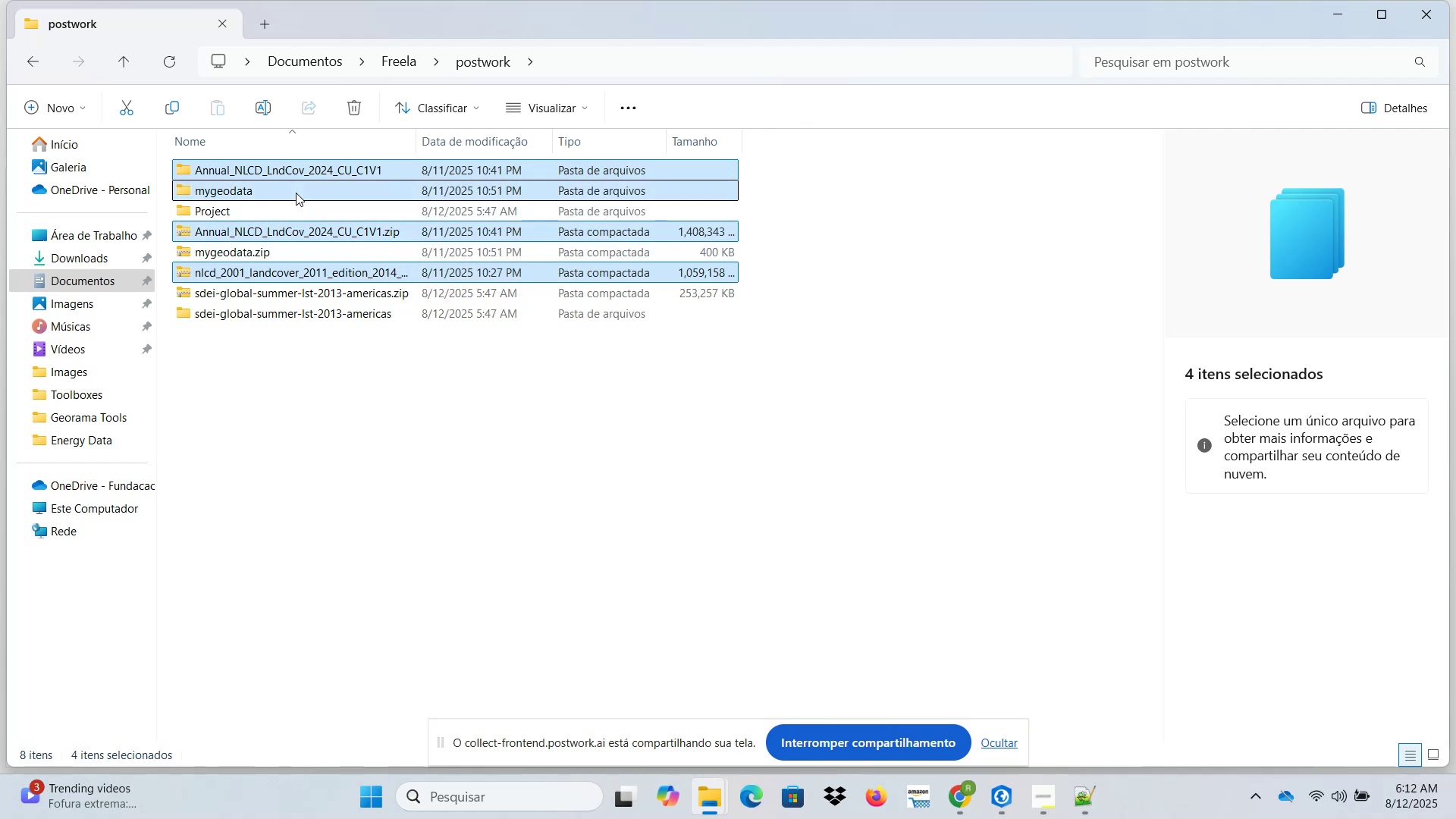 
hold_key(key=ControlLeft, duration=0.72)
left_click([293, 249])
 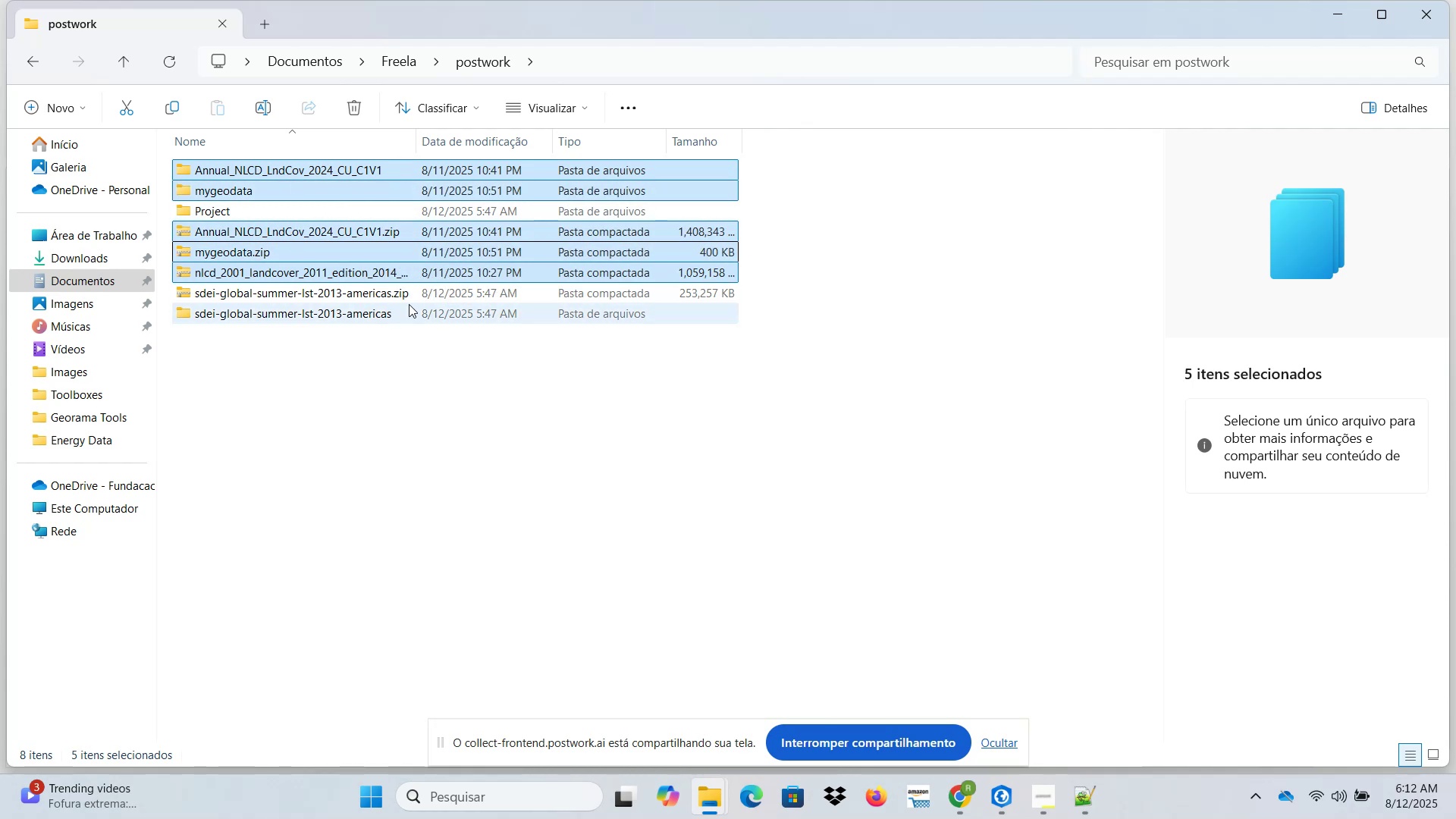 
key(Delete)
 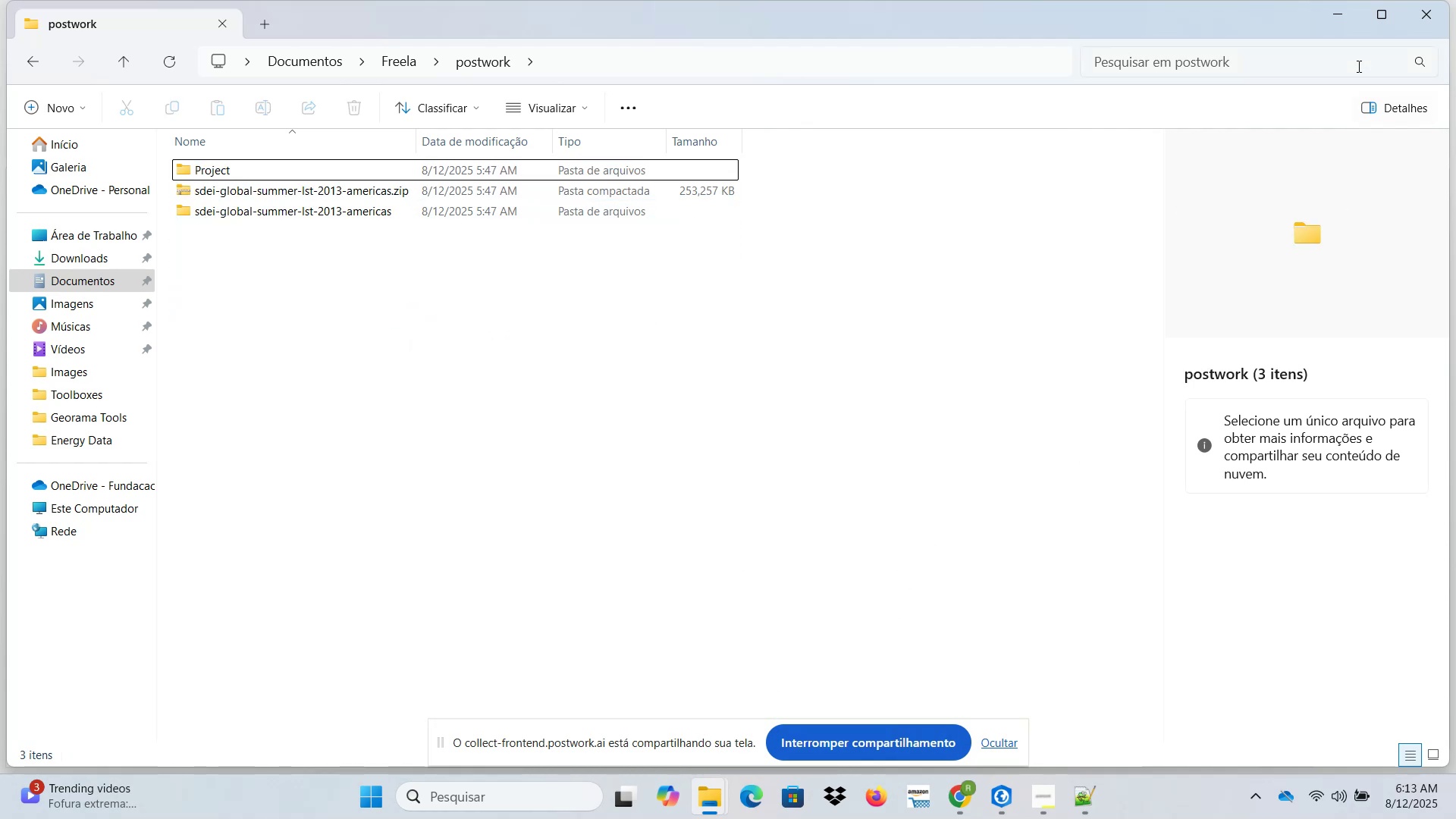 
left_click([1334, 21])
 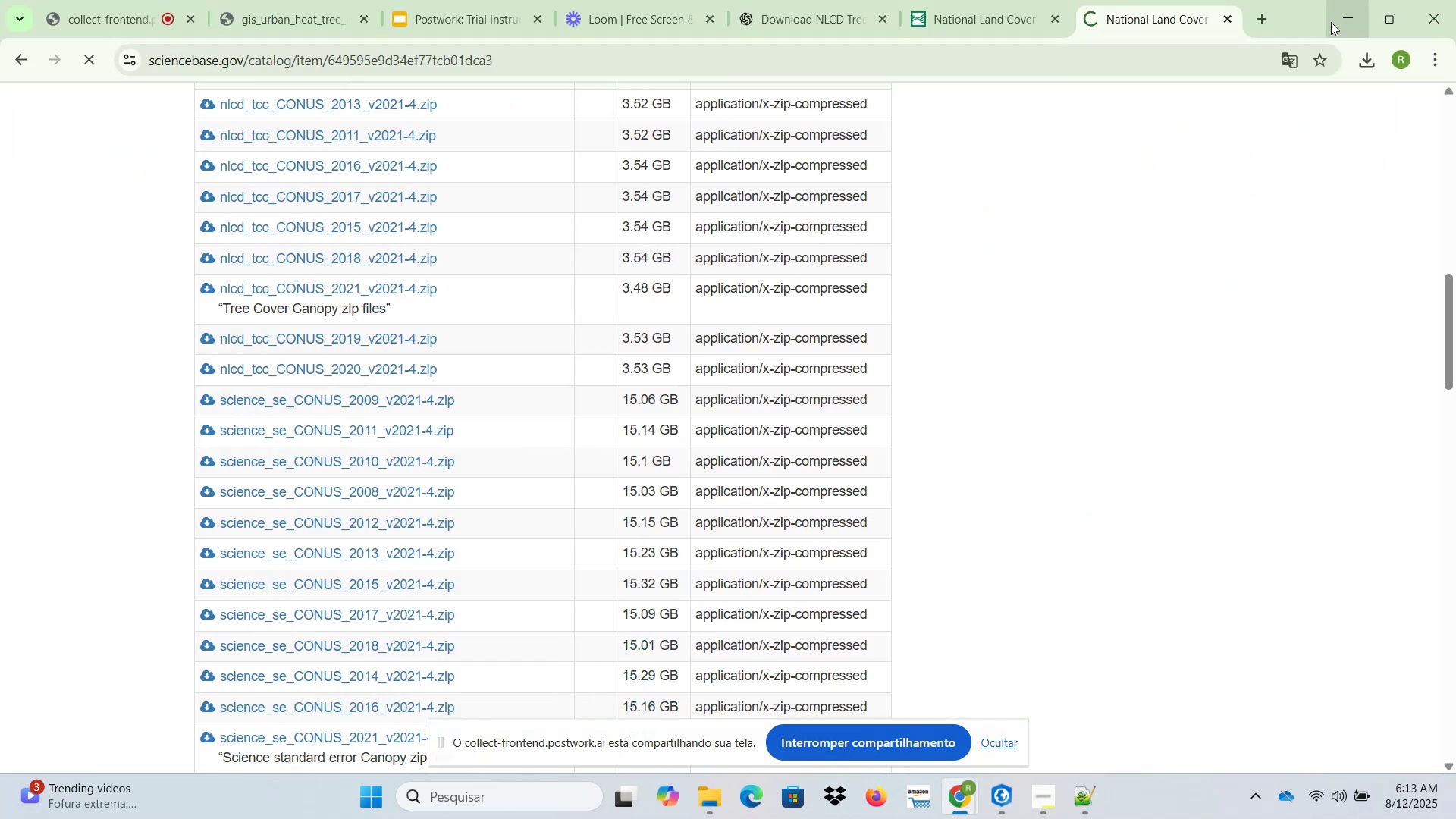 
left_click([1335, 20])
 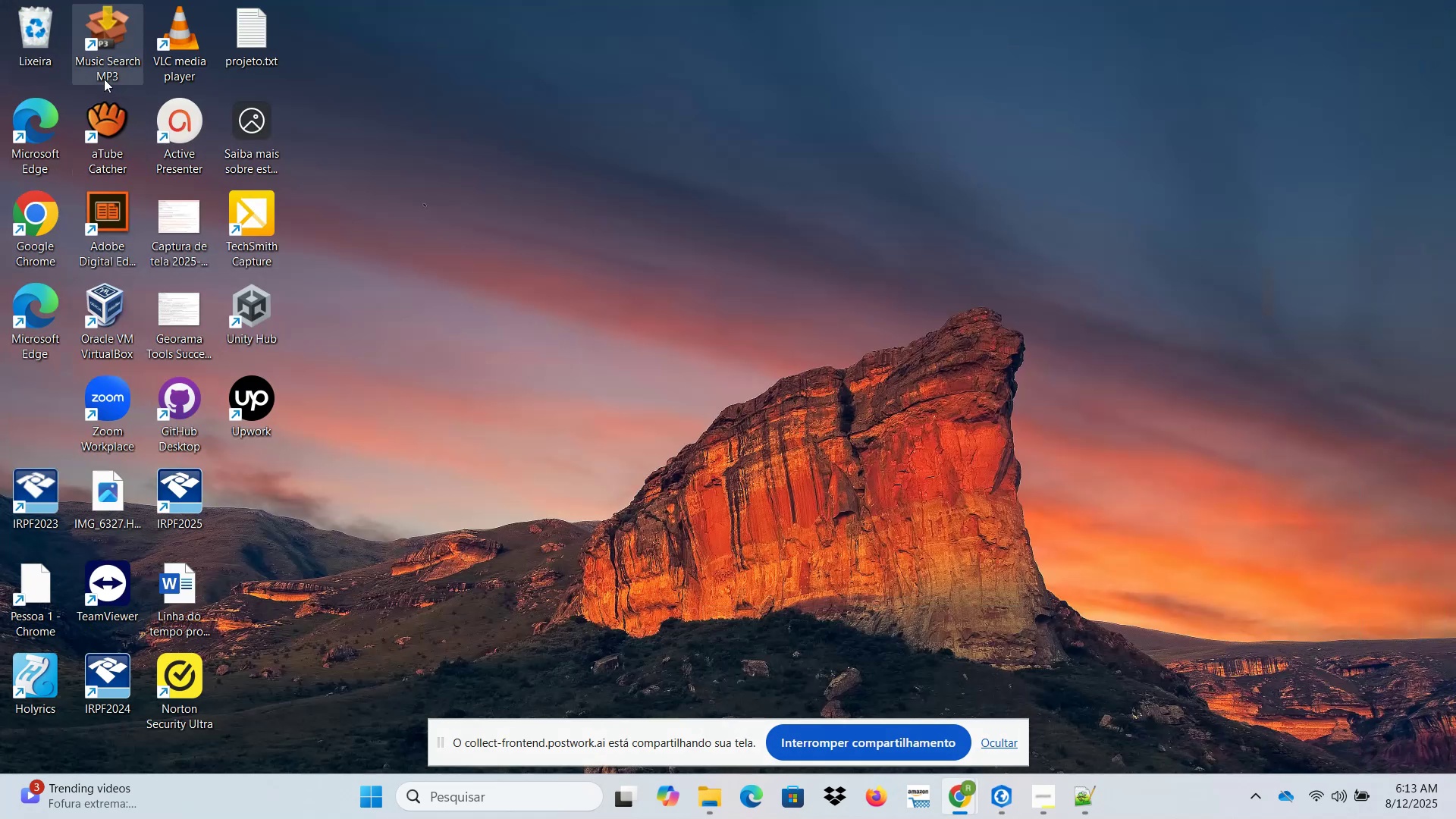 
right_click([49, 37])
 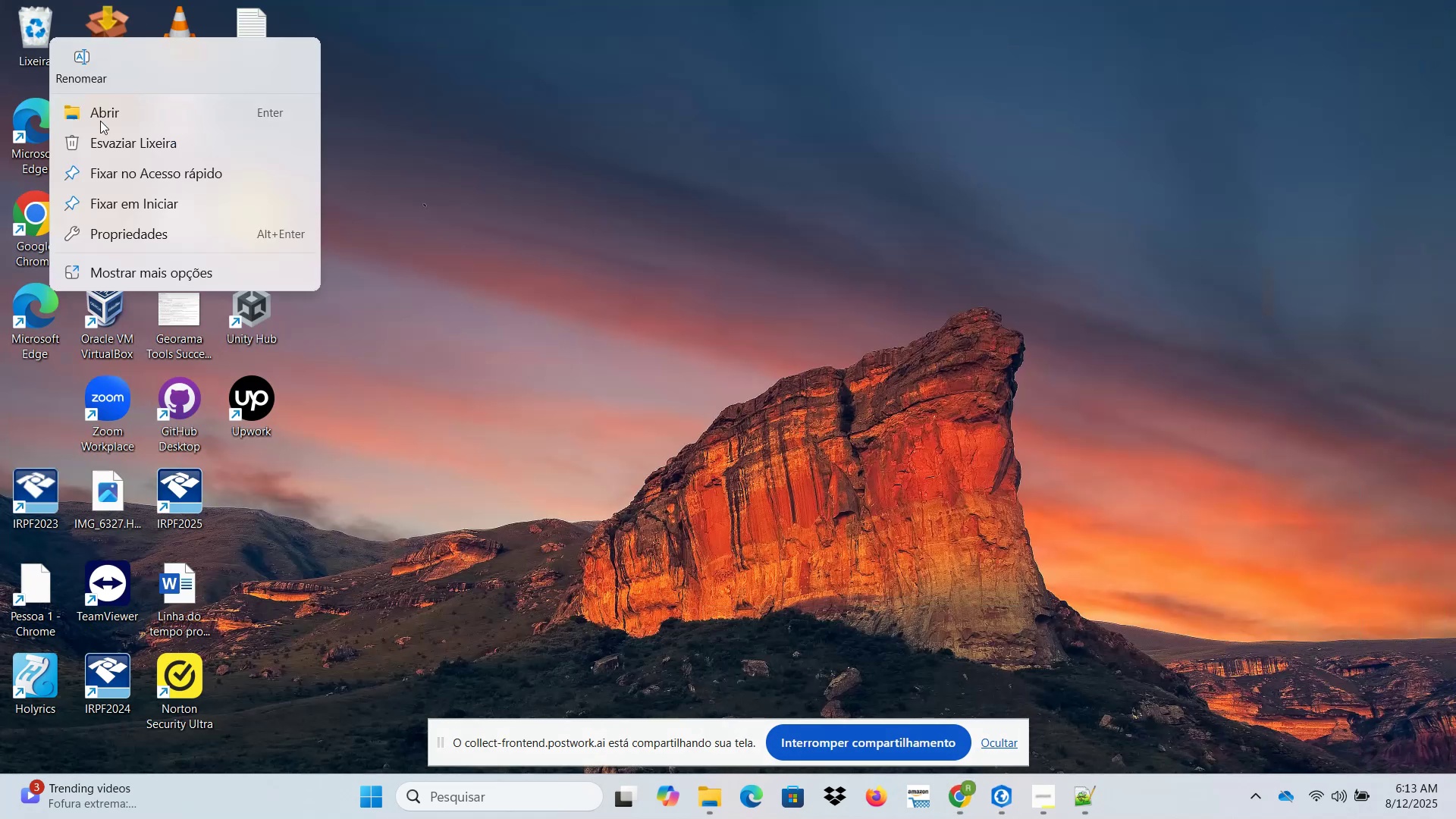 
left_click([104, 147])
 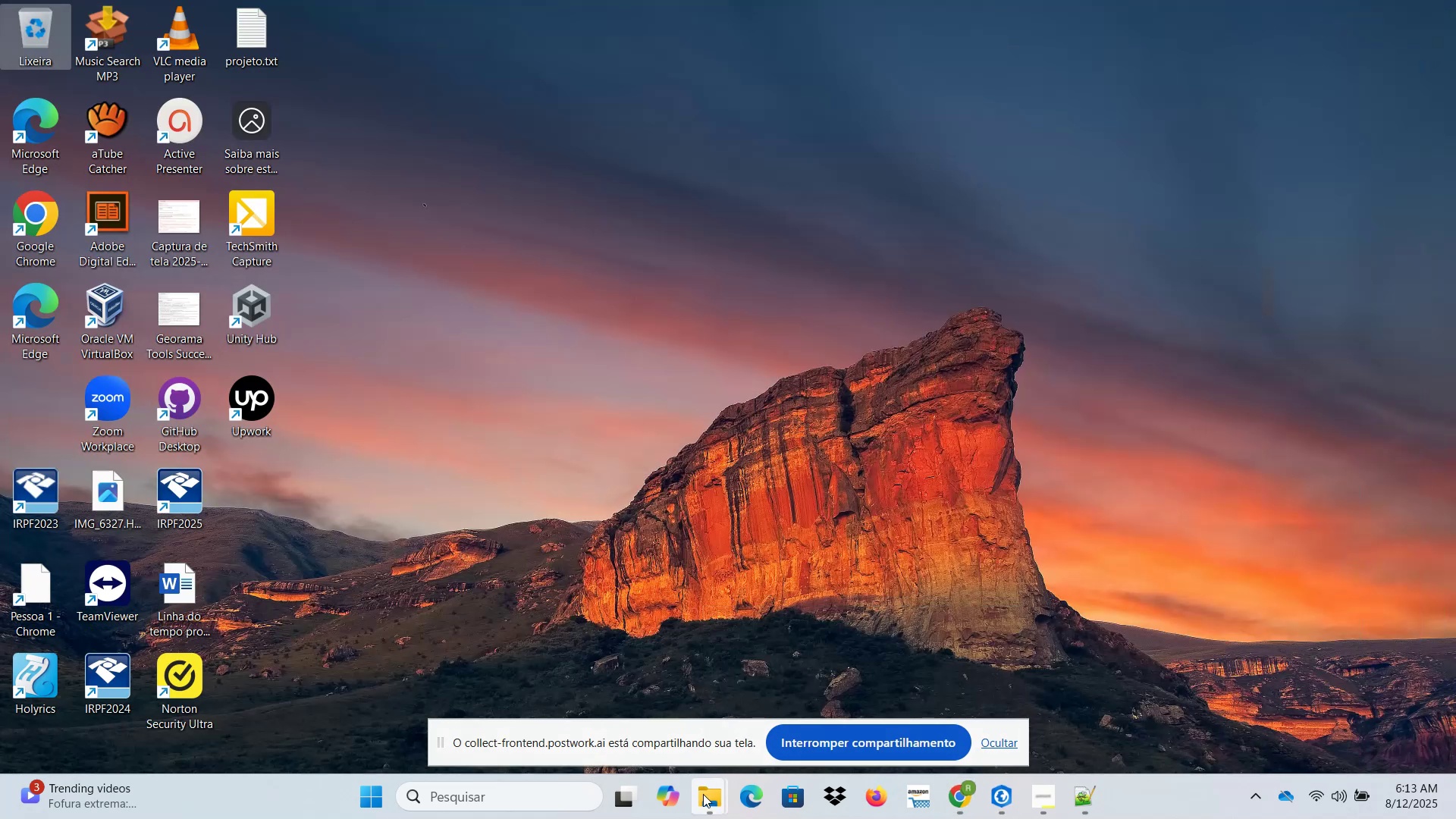 
left_click([607, 688])
 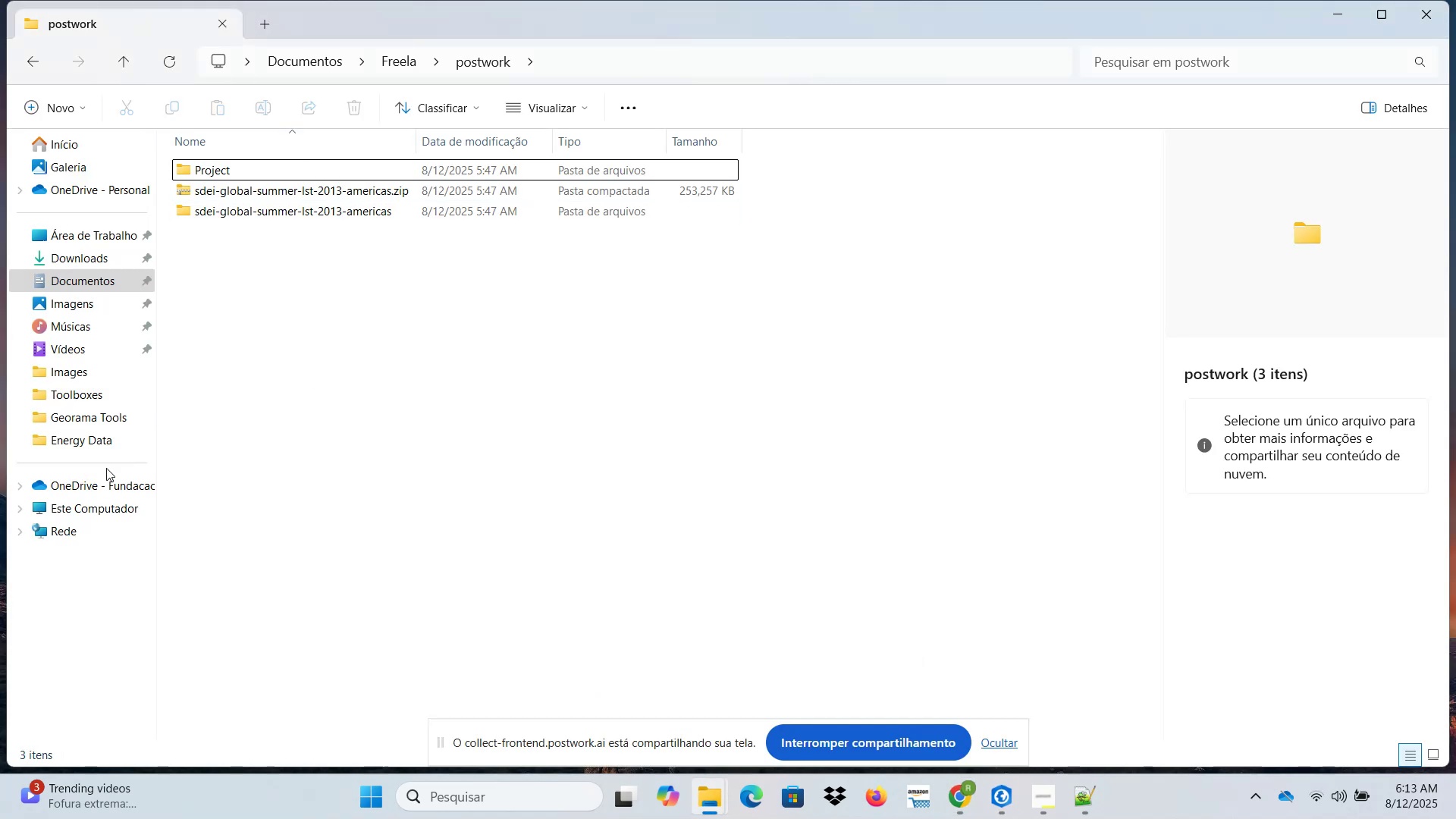 
left_click([83, 506])
 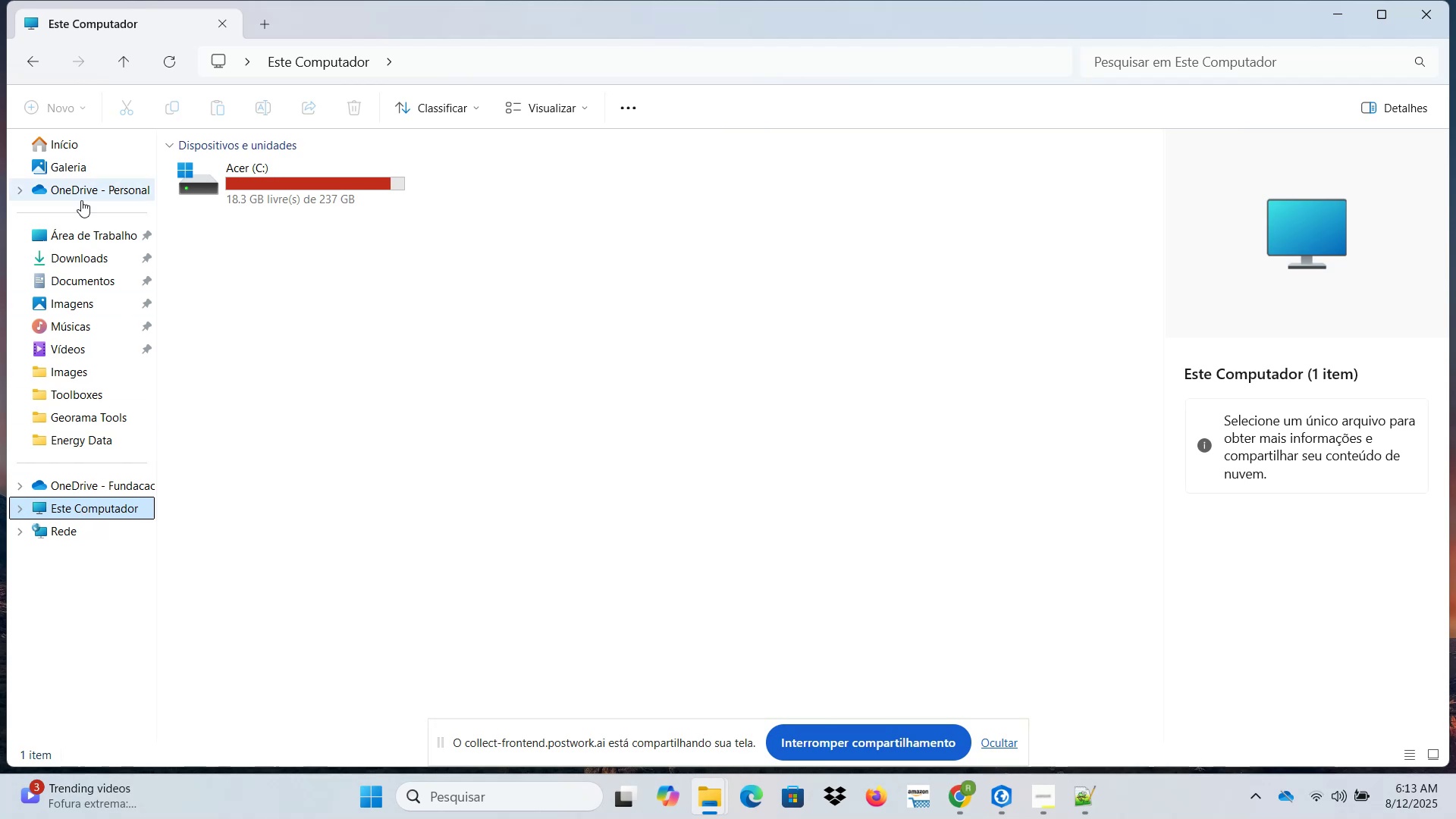 
left_click([26, 59])
 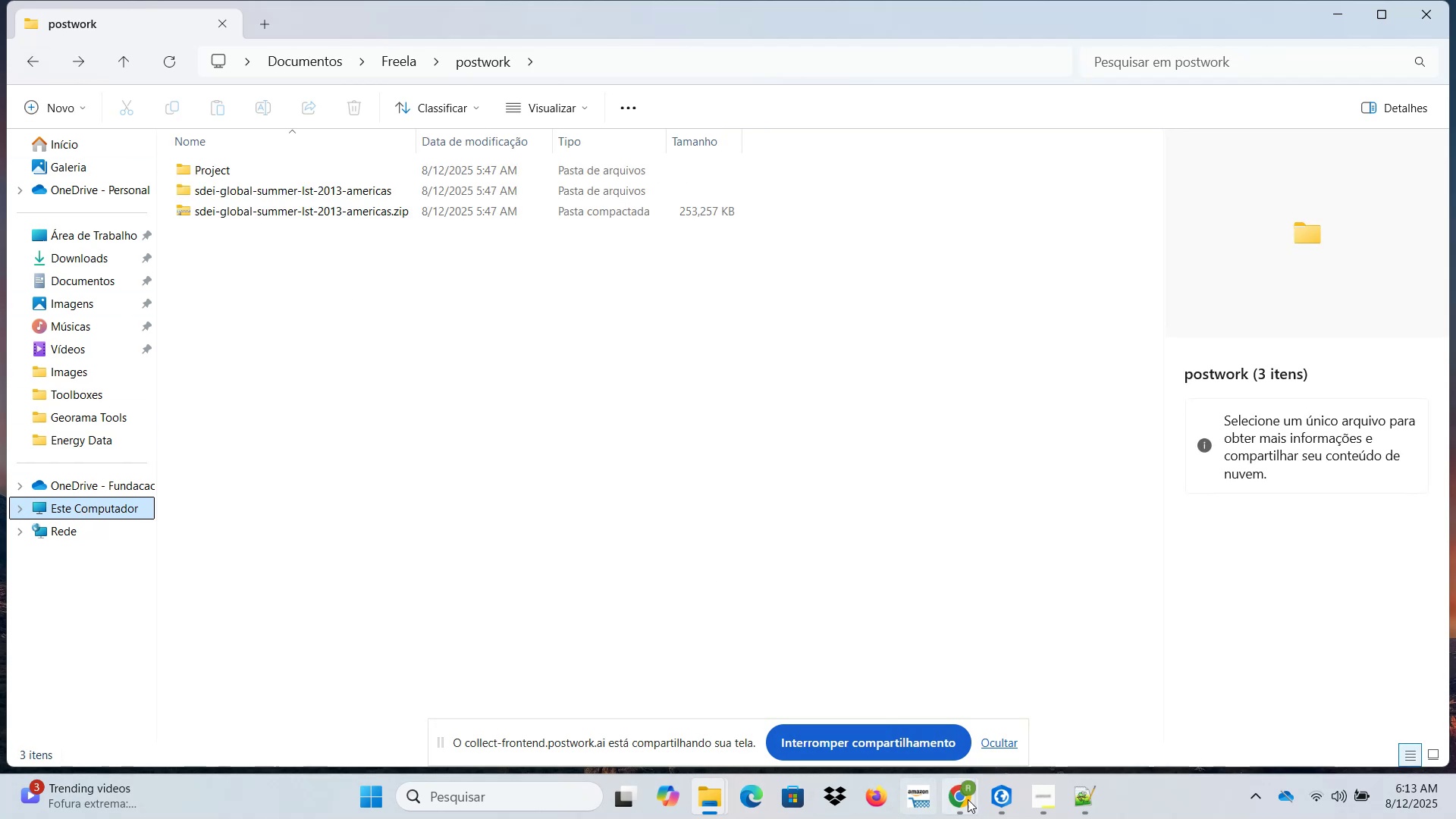 
left_click([905, 708])
 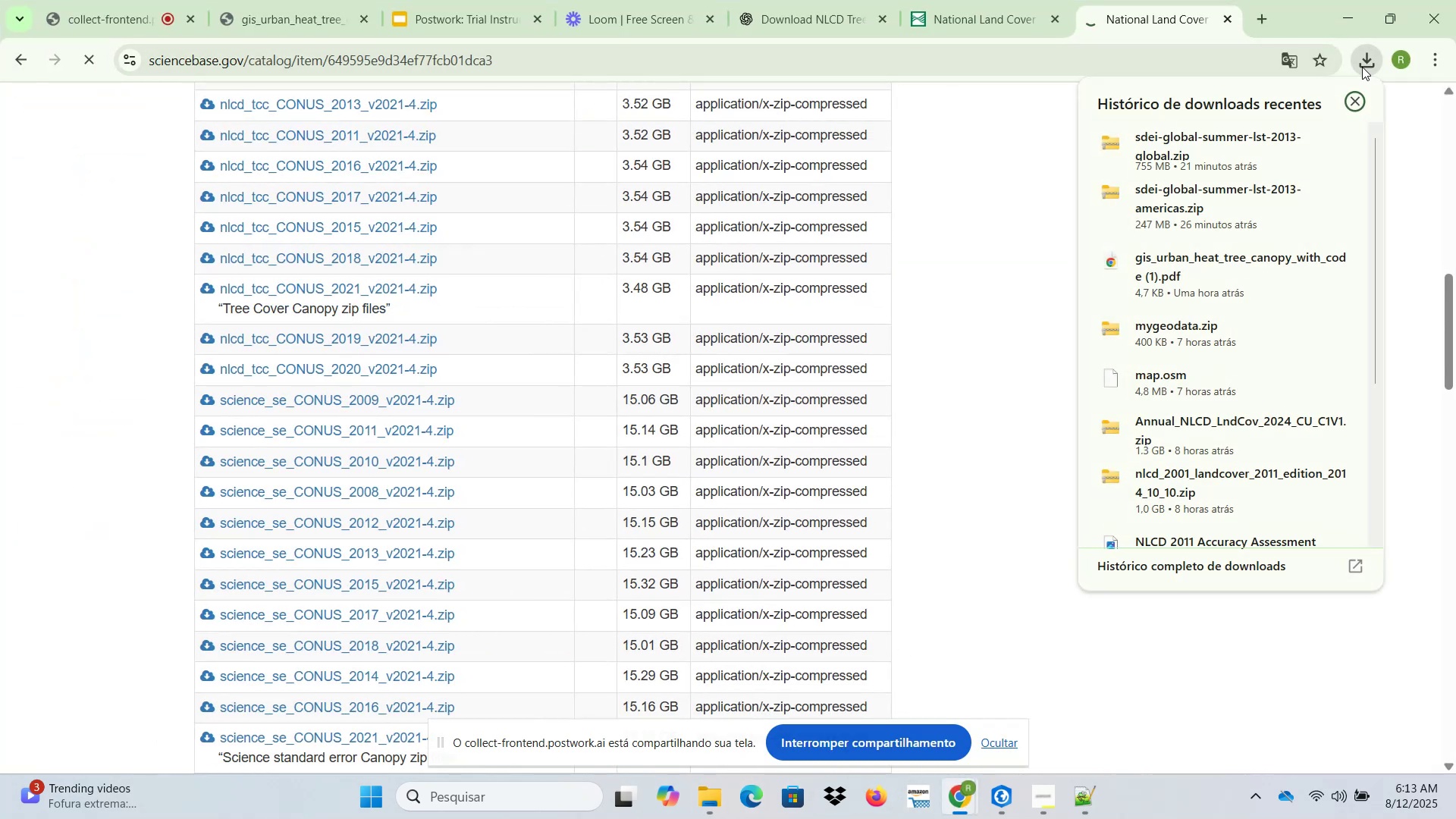 
left_click([971, 196])
 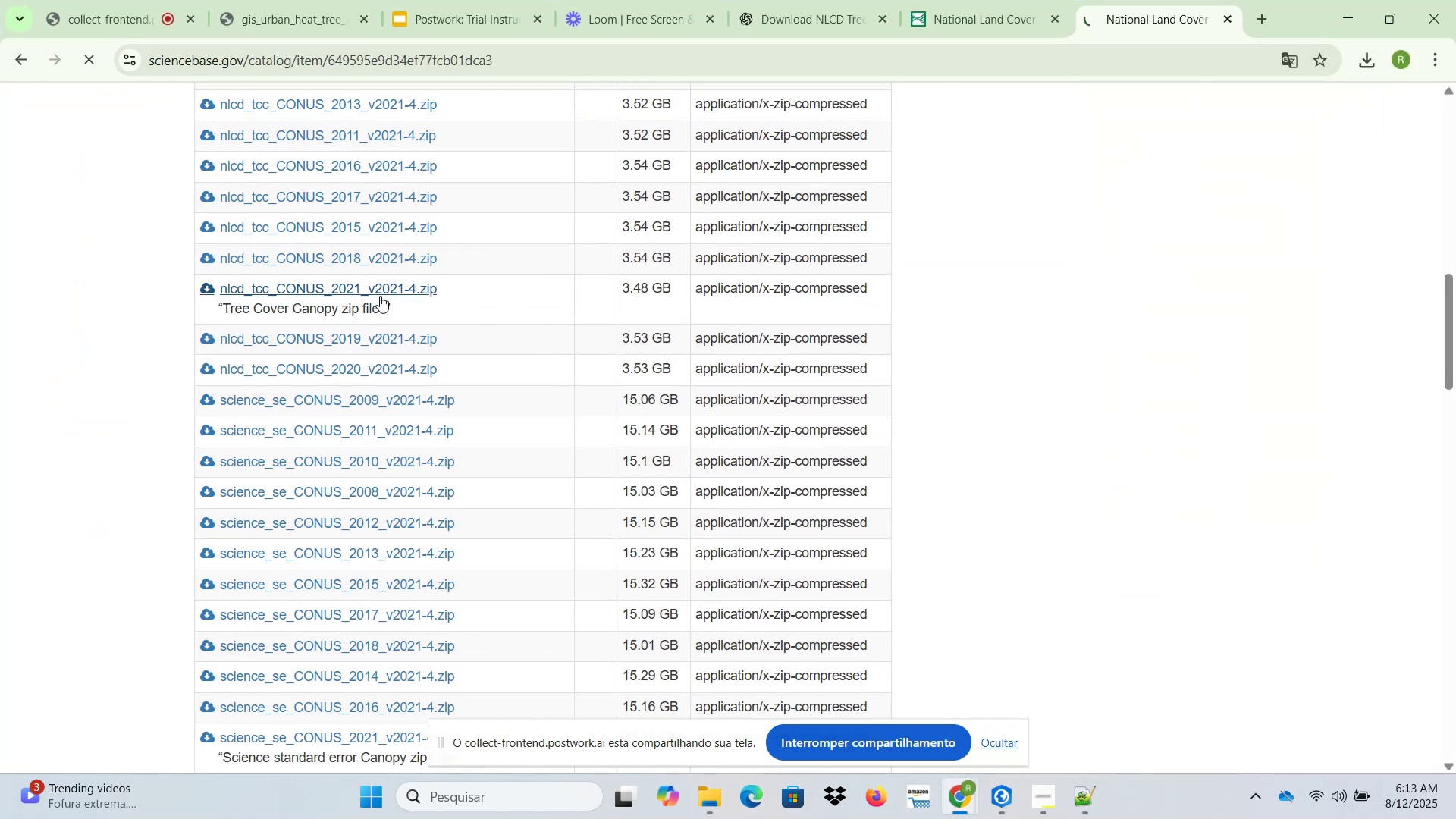 
left_click([380, 291])
 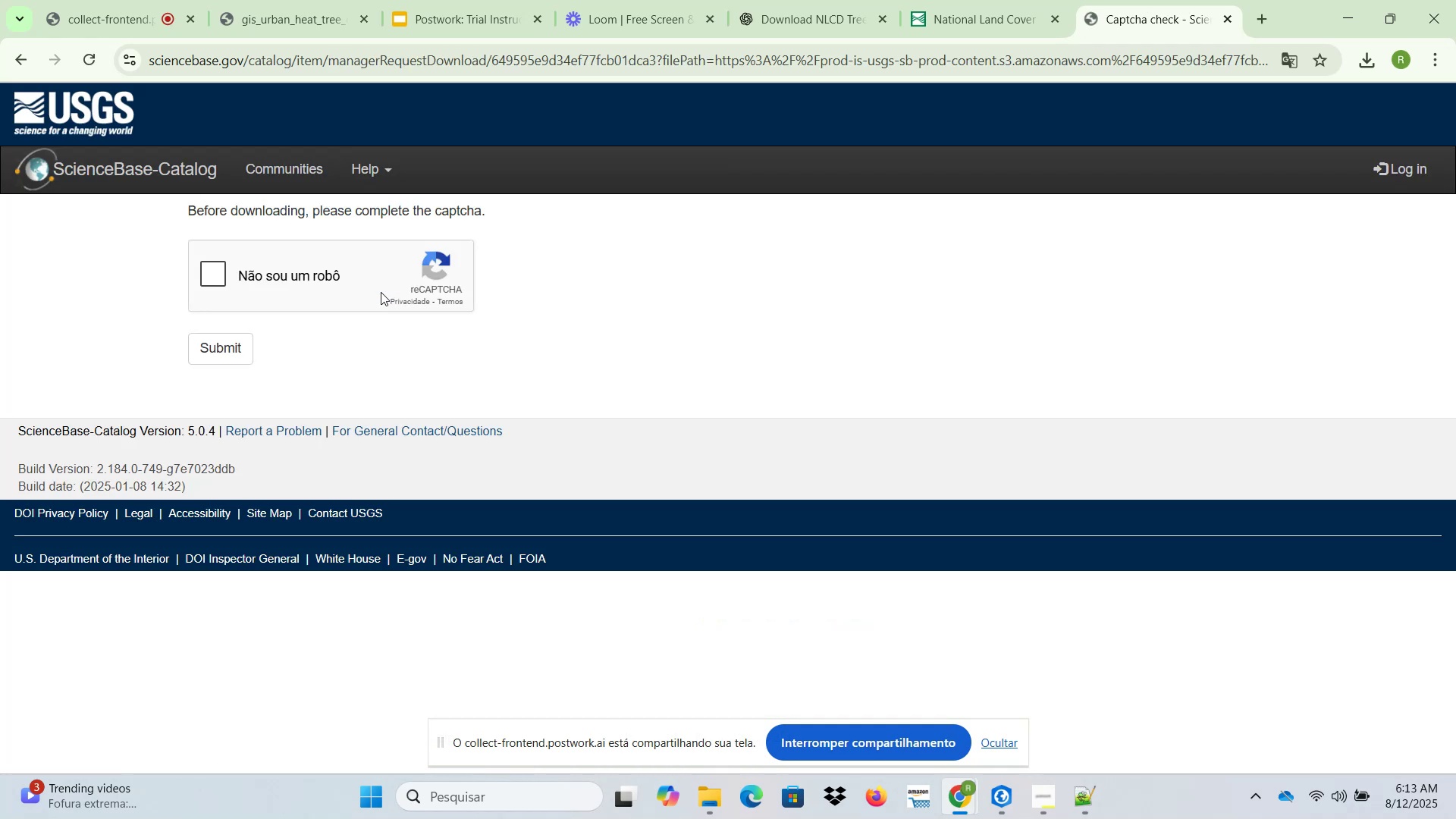 
left_click([205, 271])
 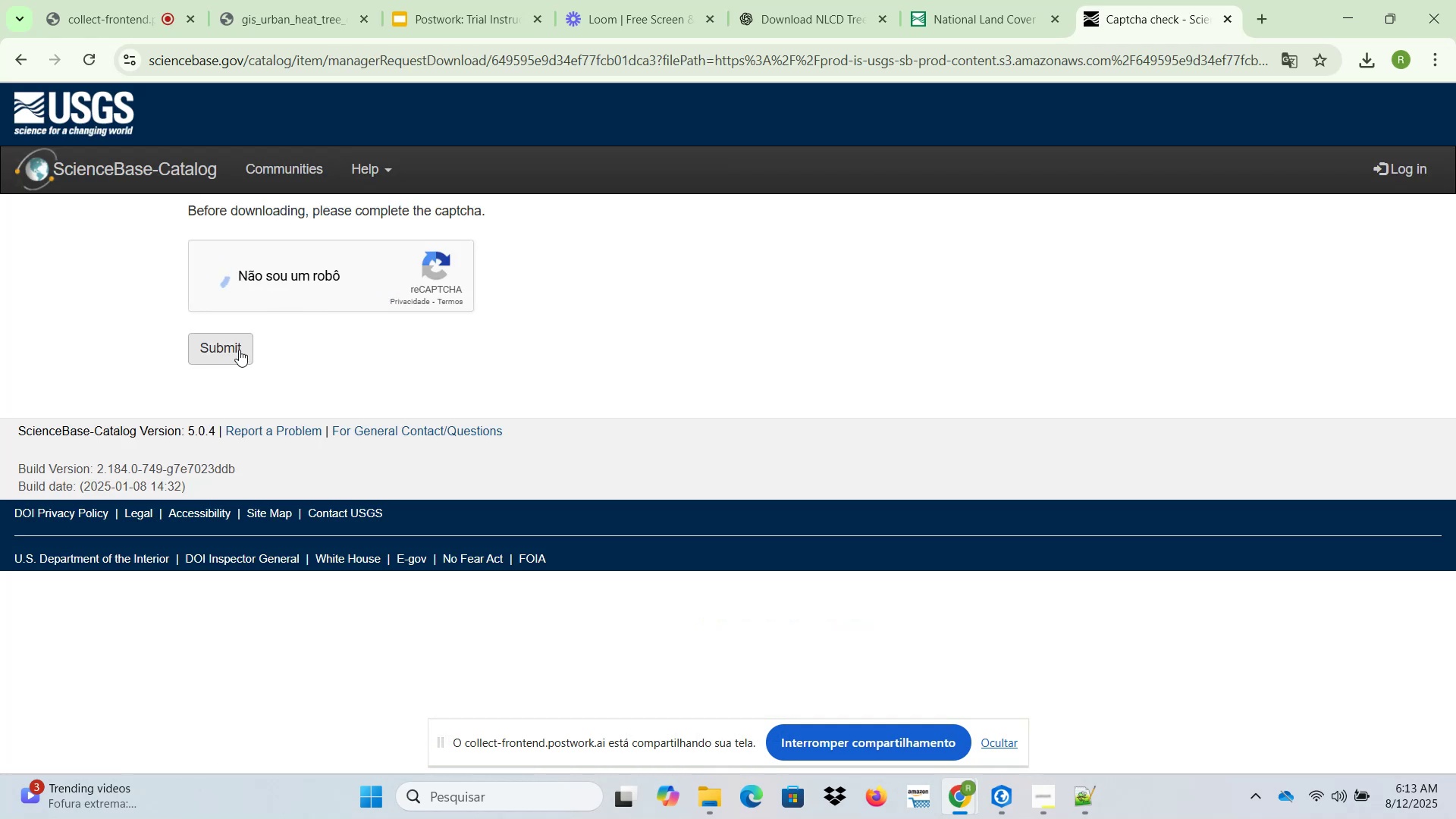 
left_click([239, 356])
 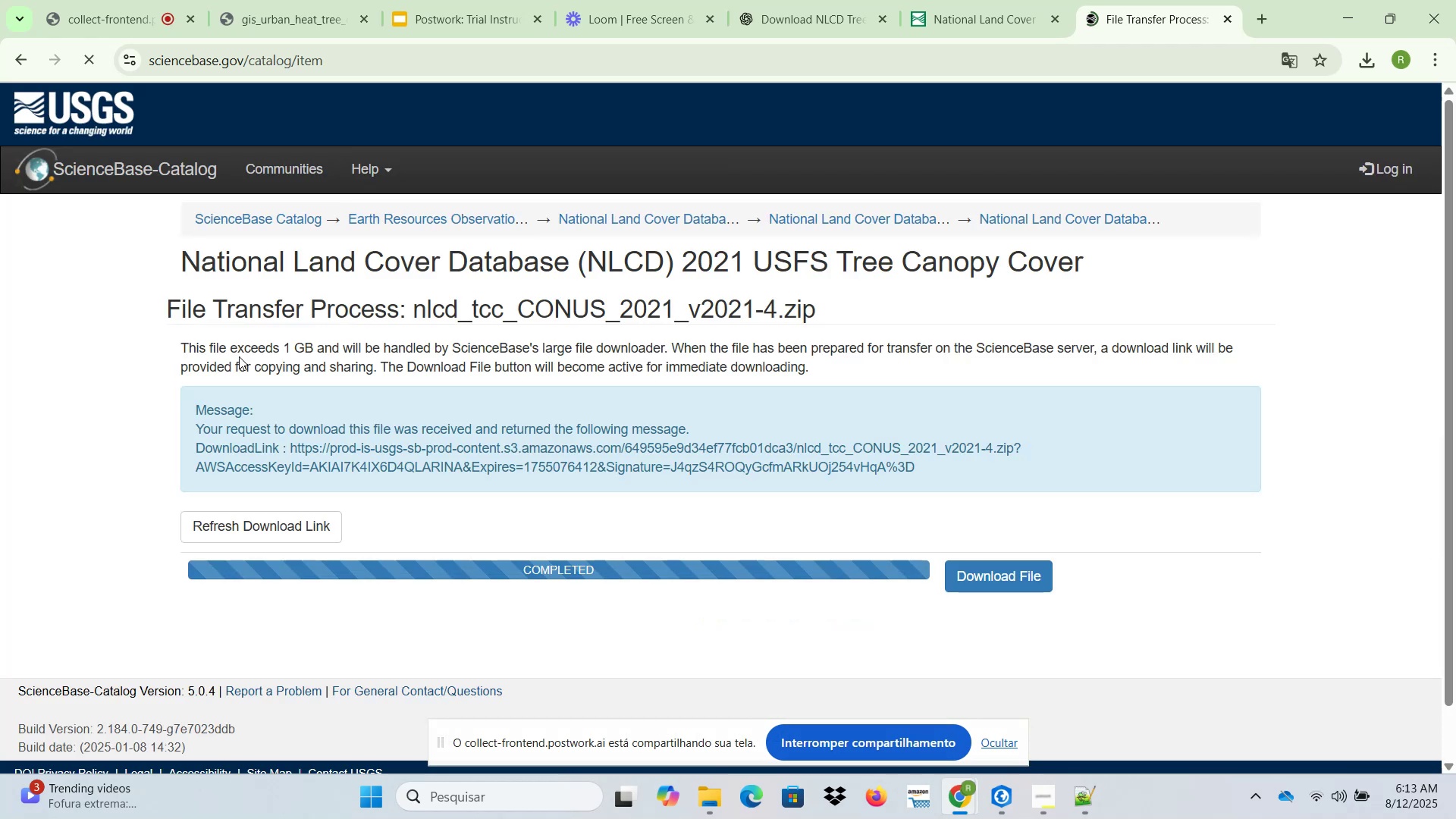 
wait(9.42)
 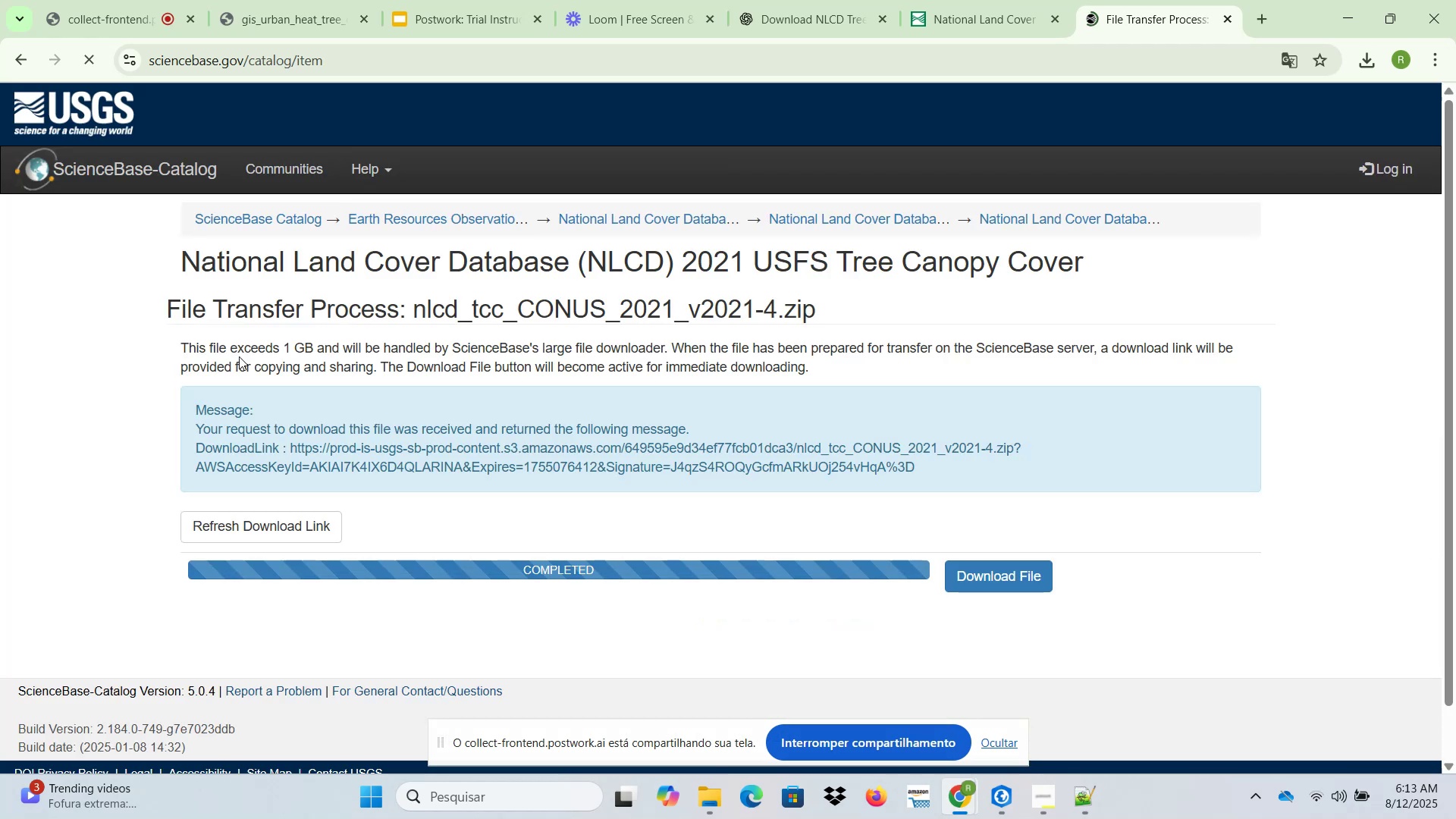 
left_click([981, 581])
 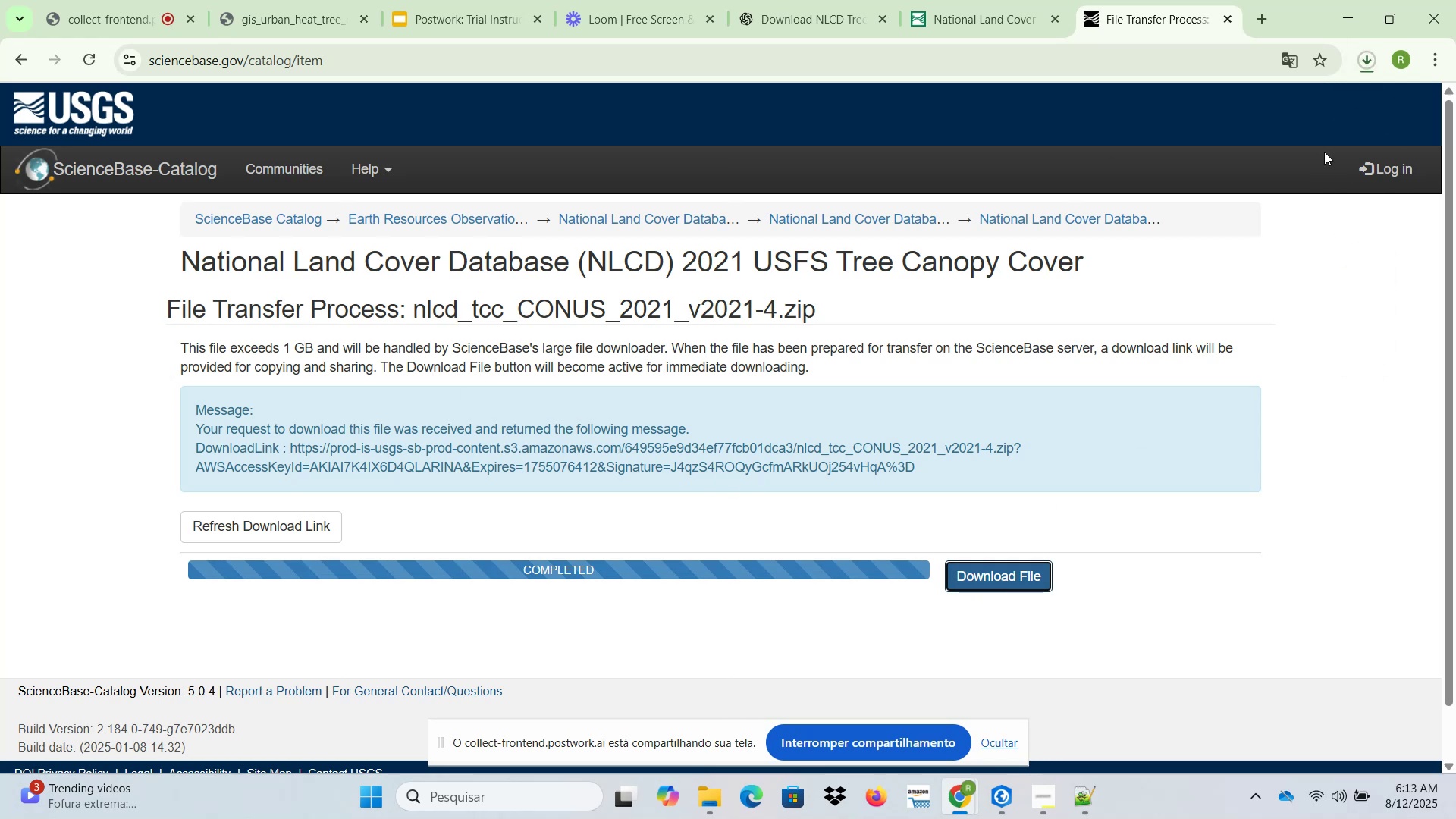 
left_click([1370, 67])
 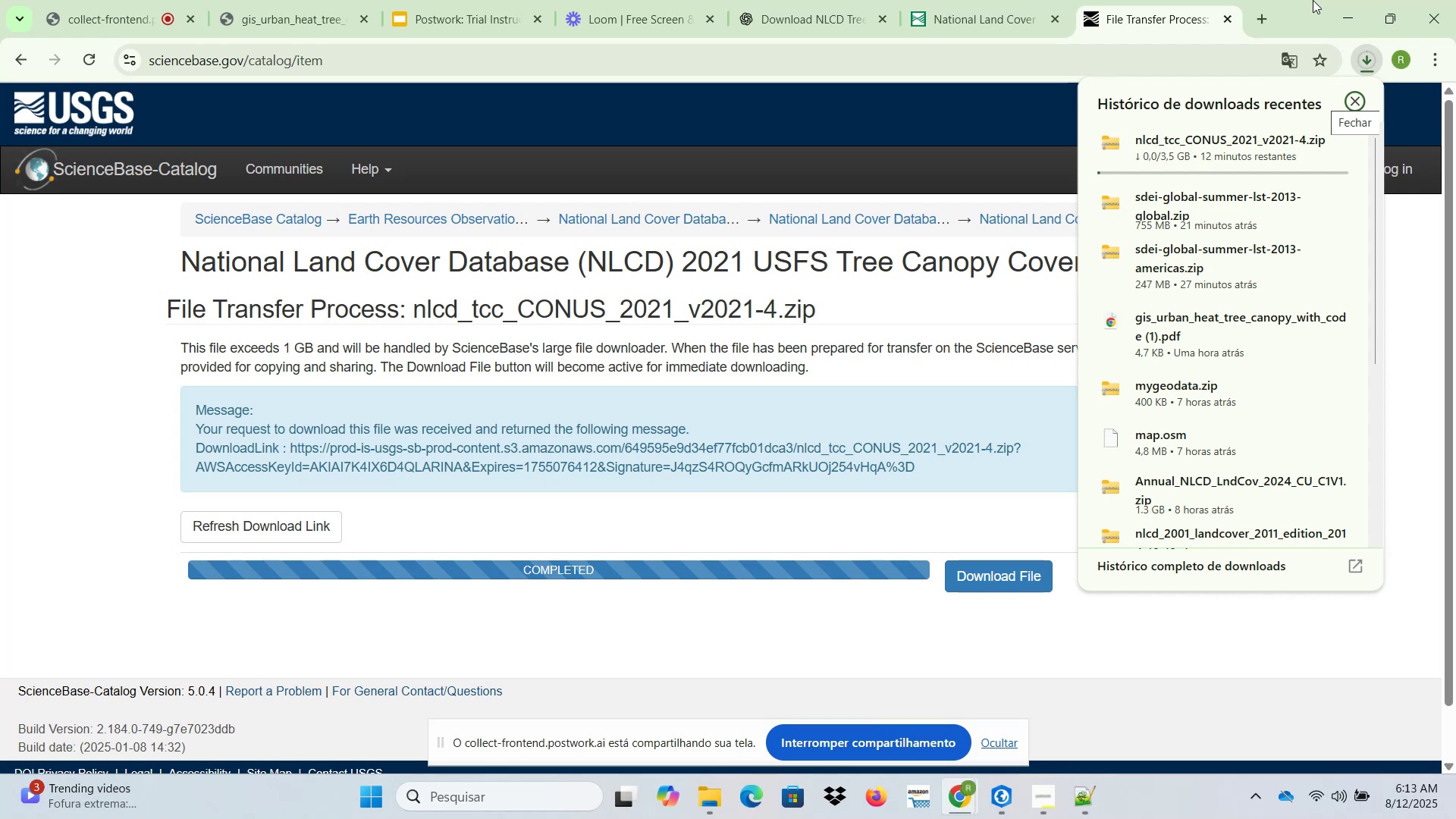 
wait(10.69)
 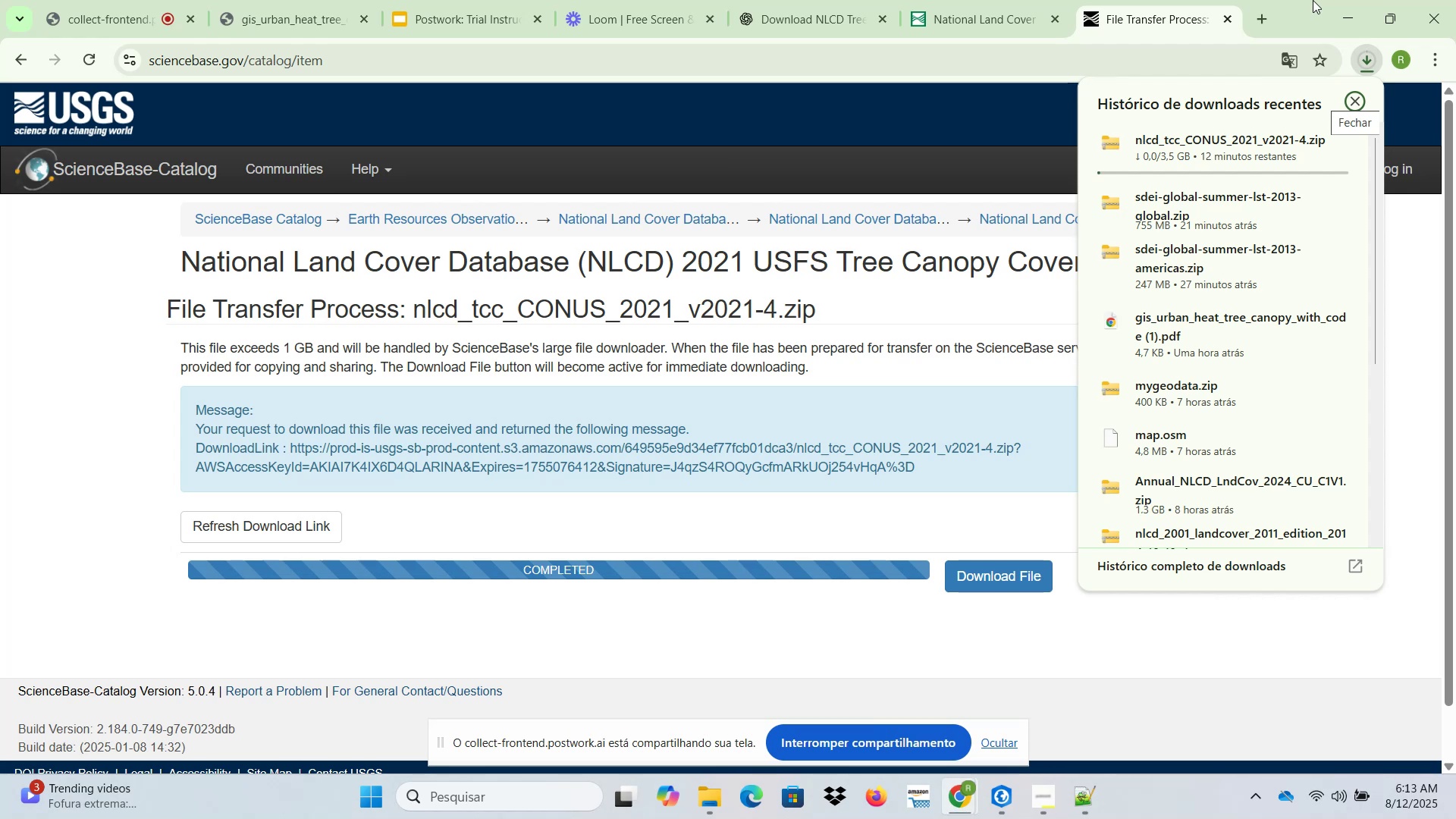 
left_click([990, 0])
 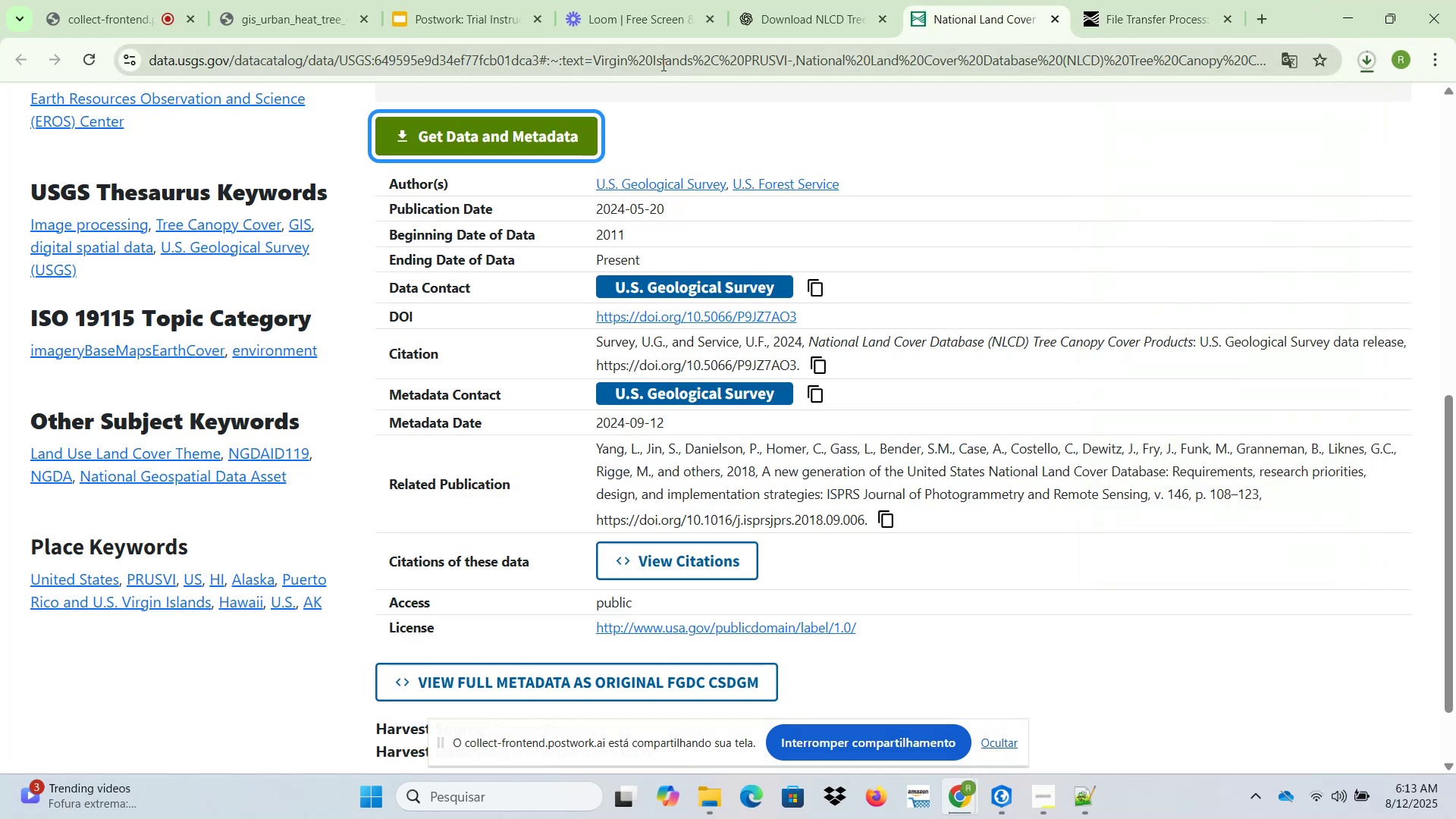 
scroll: coordinate [714, 223], scroll_direction: up, amount: 7.0
 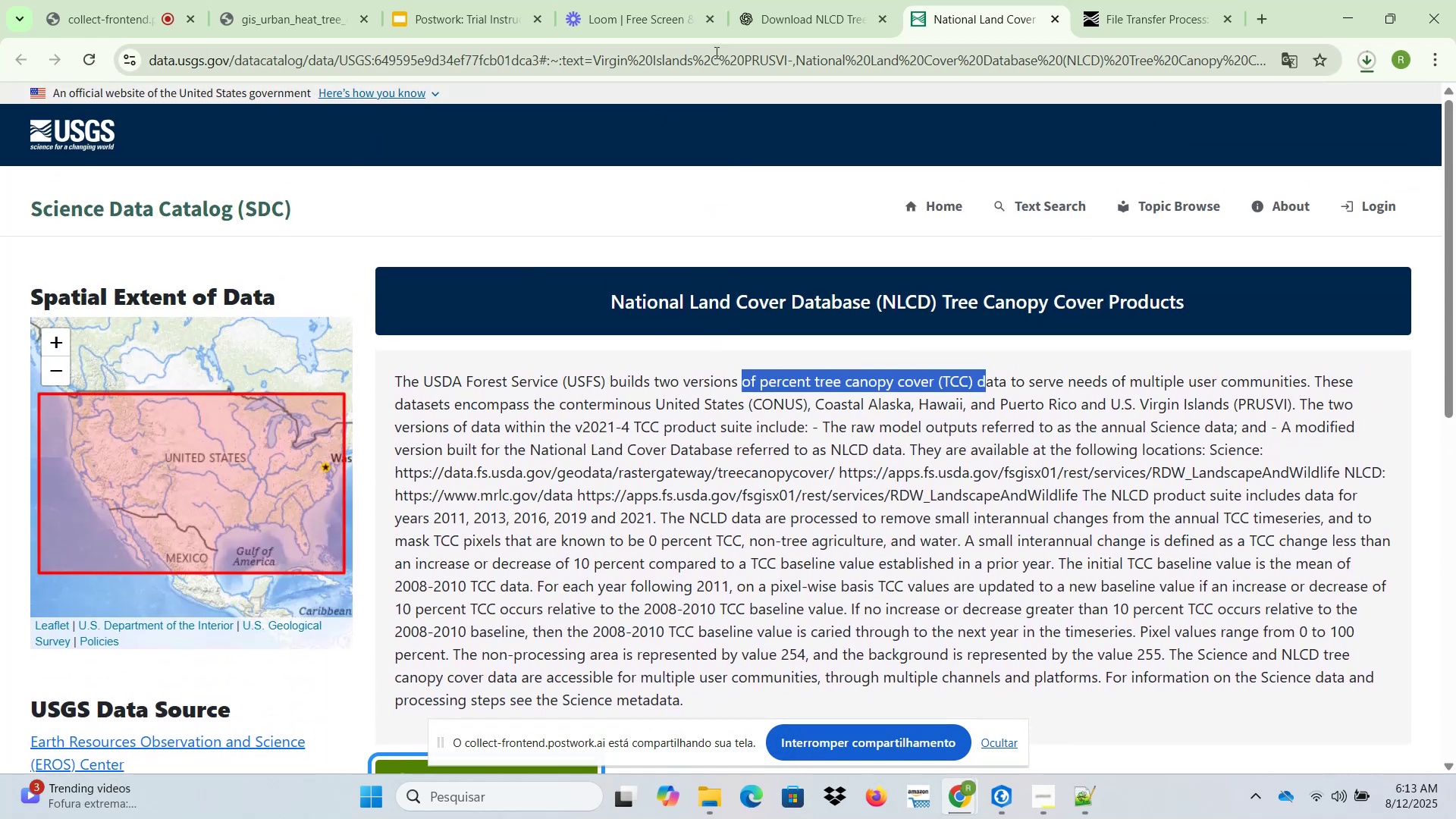 
left_click([715, 49])
 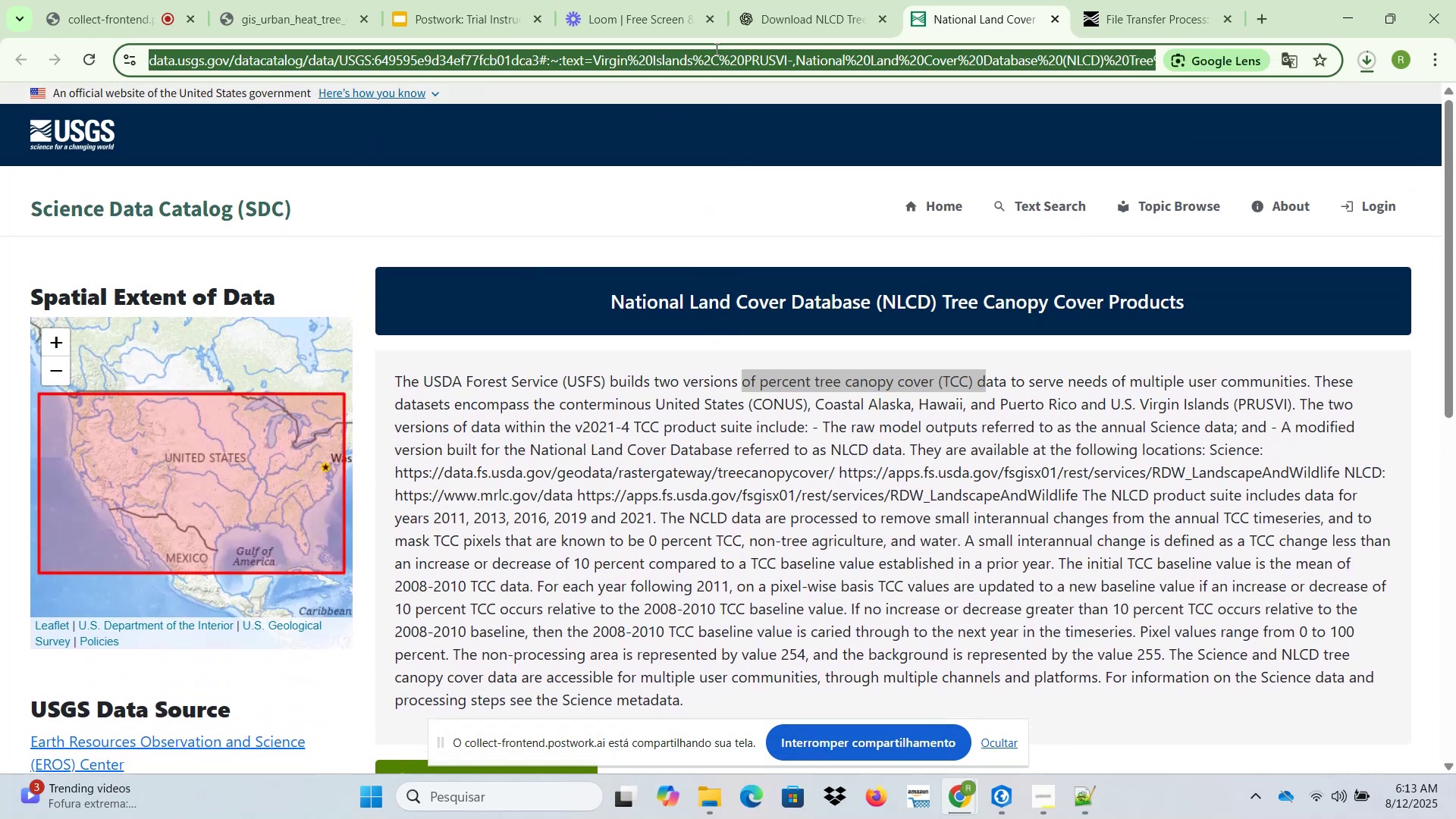 
key(Control+C)
 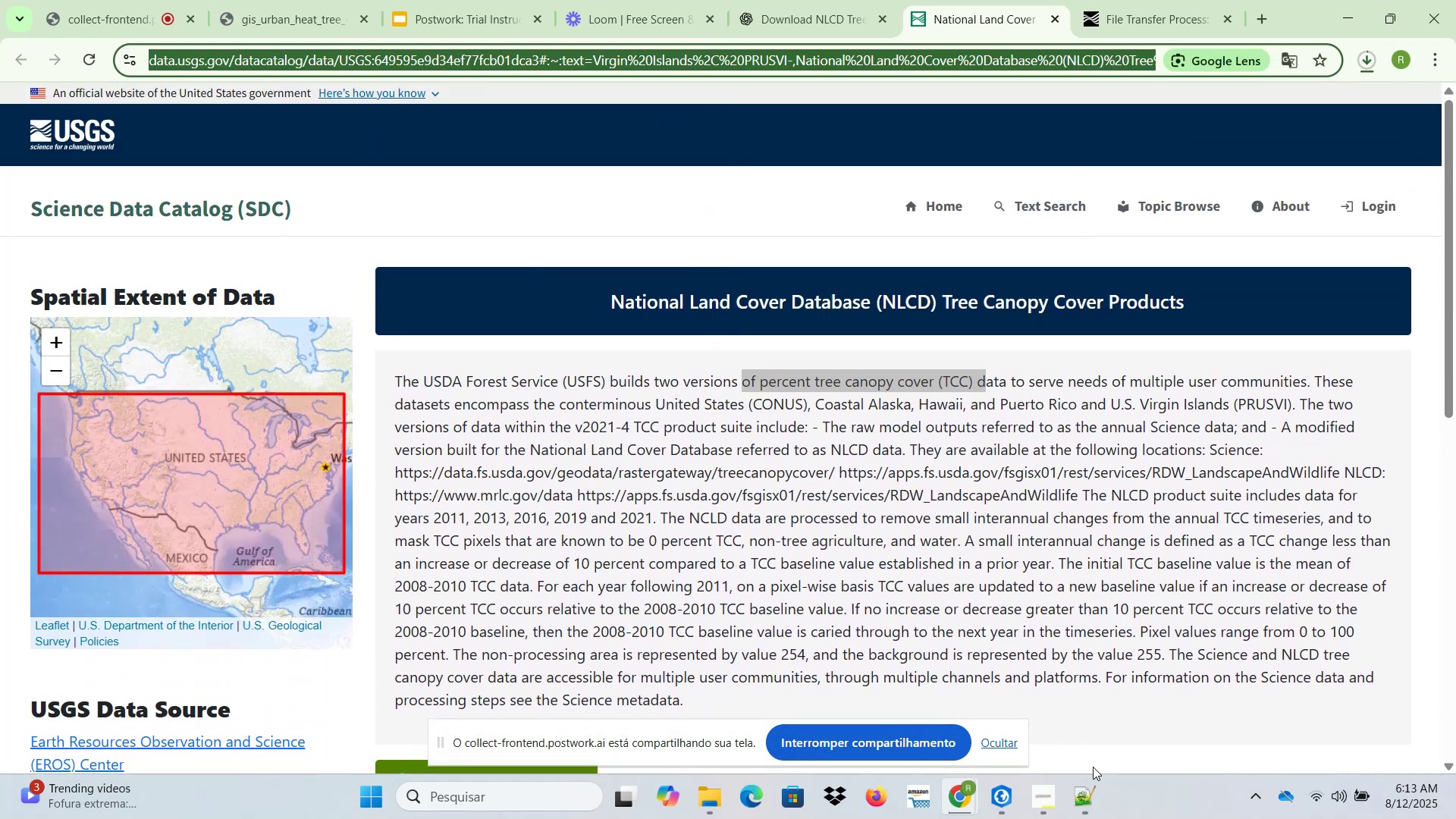 
left_click([1080, 801])
 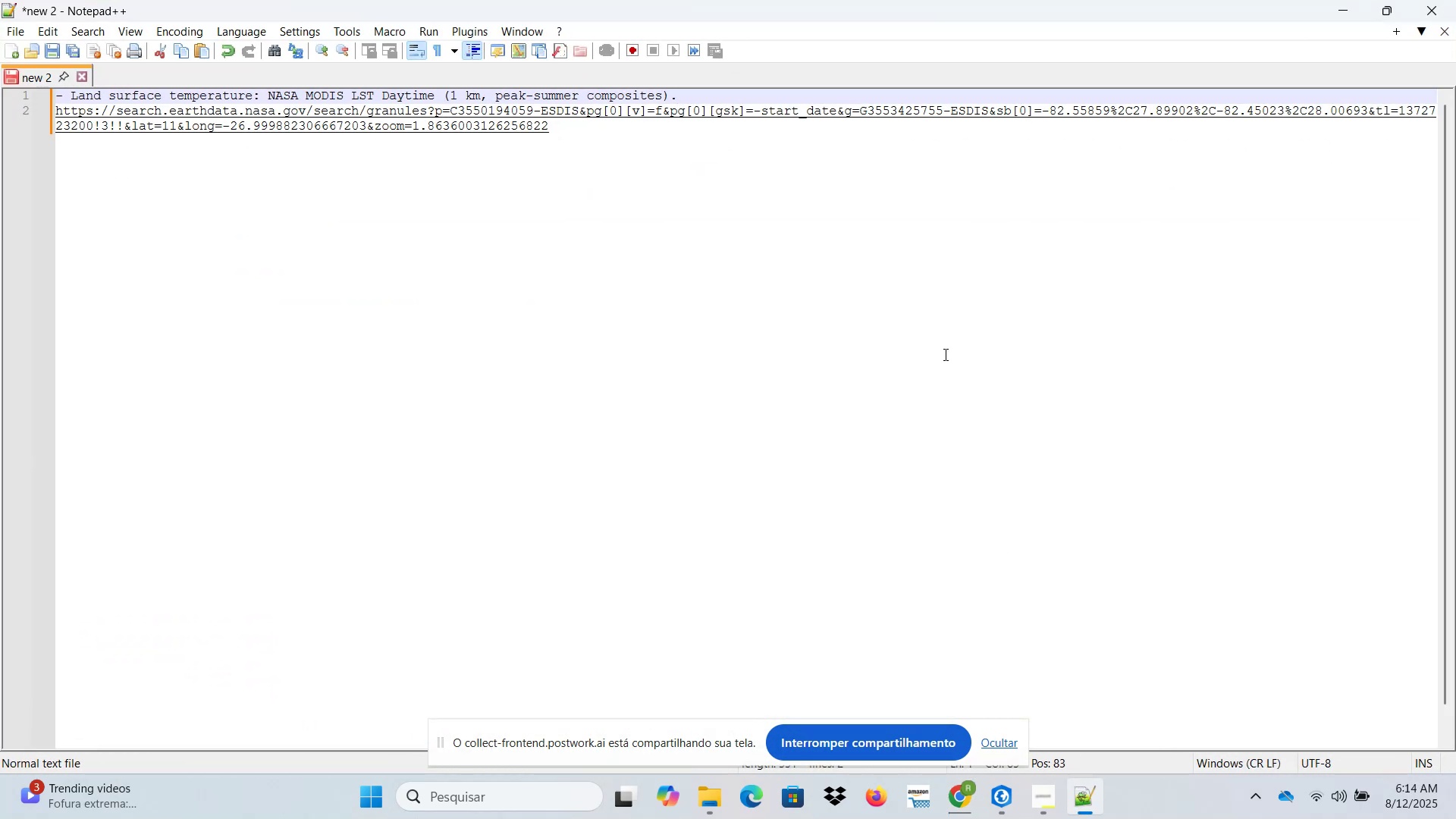 
left_click([766, 207])
 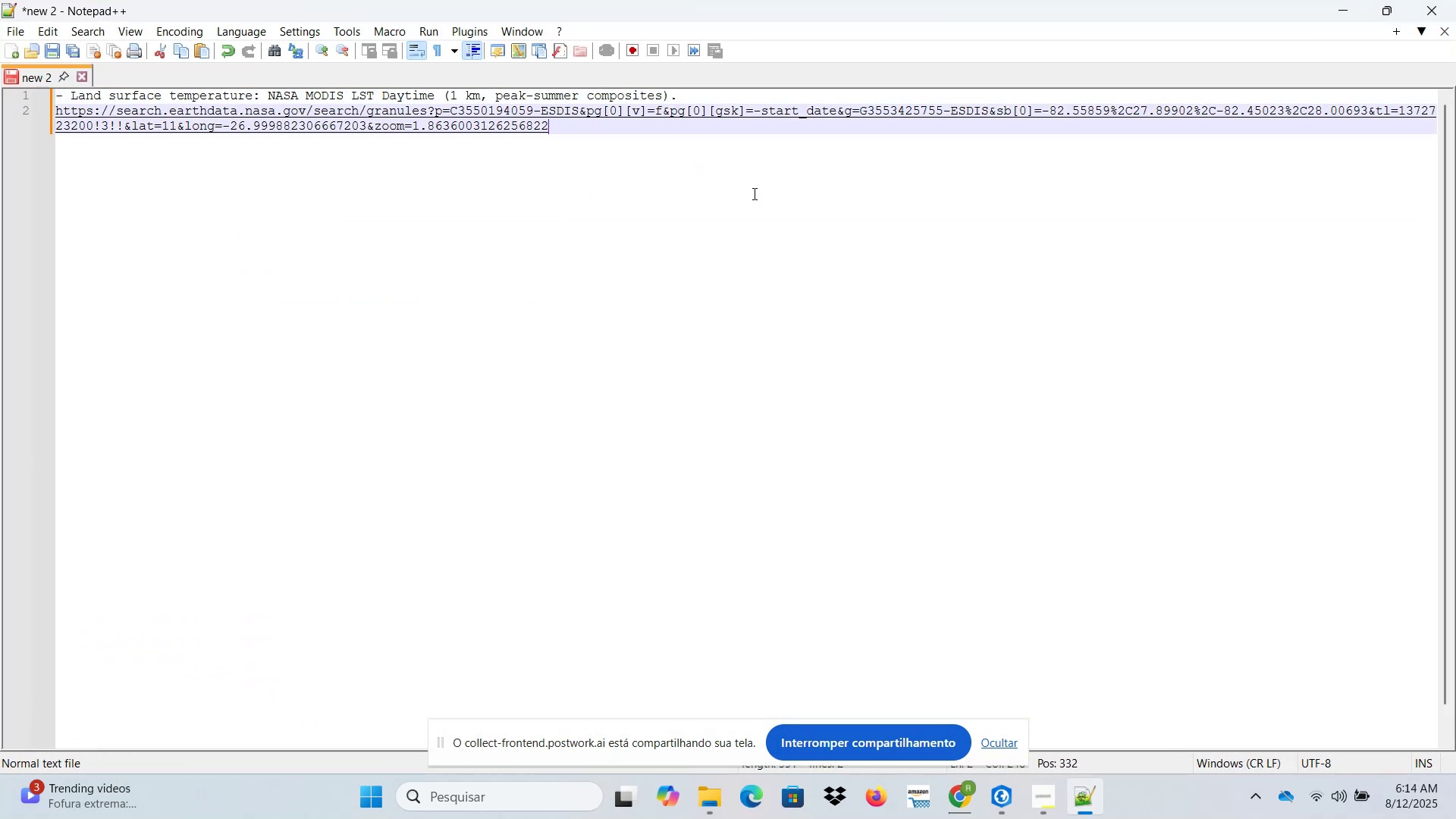 
key(NumpadEnter)
 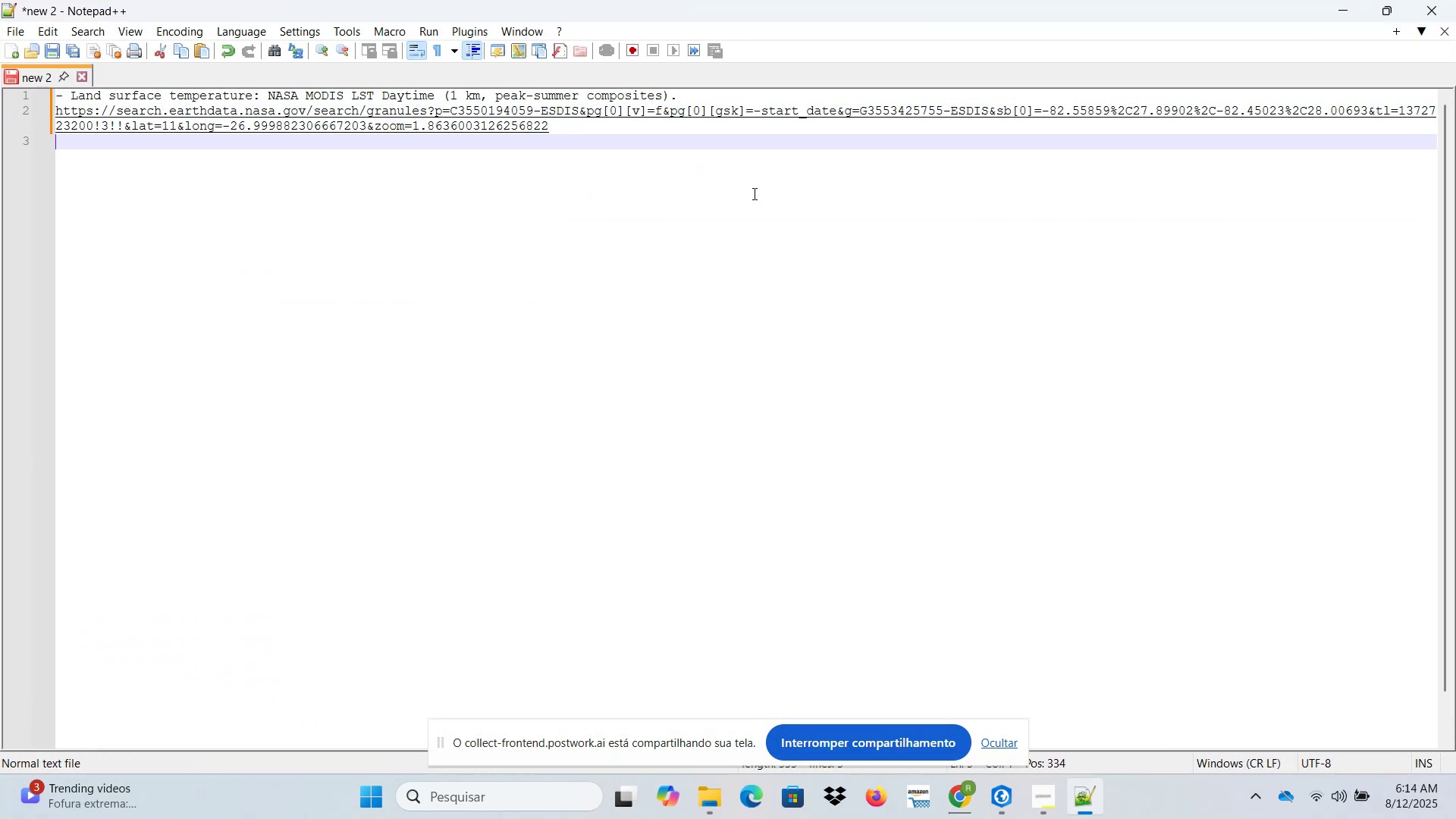 
key(NumpadEnter)
 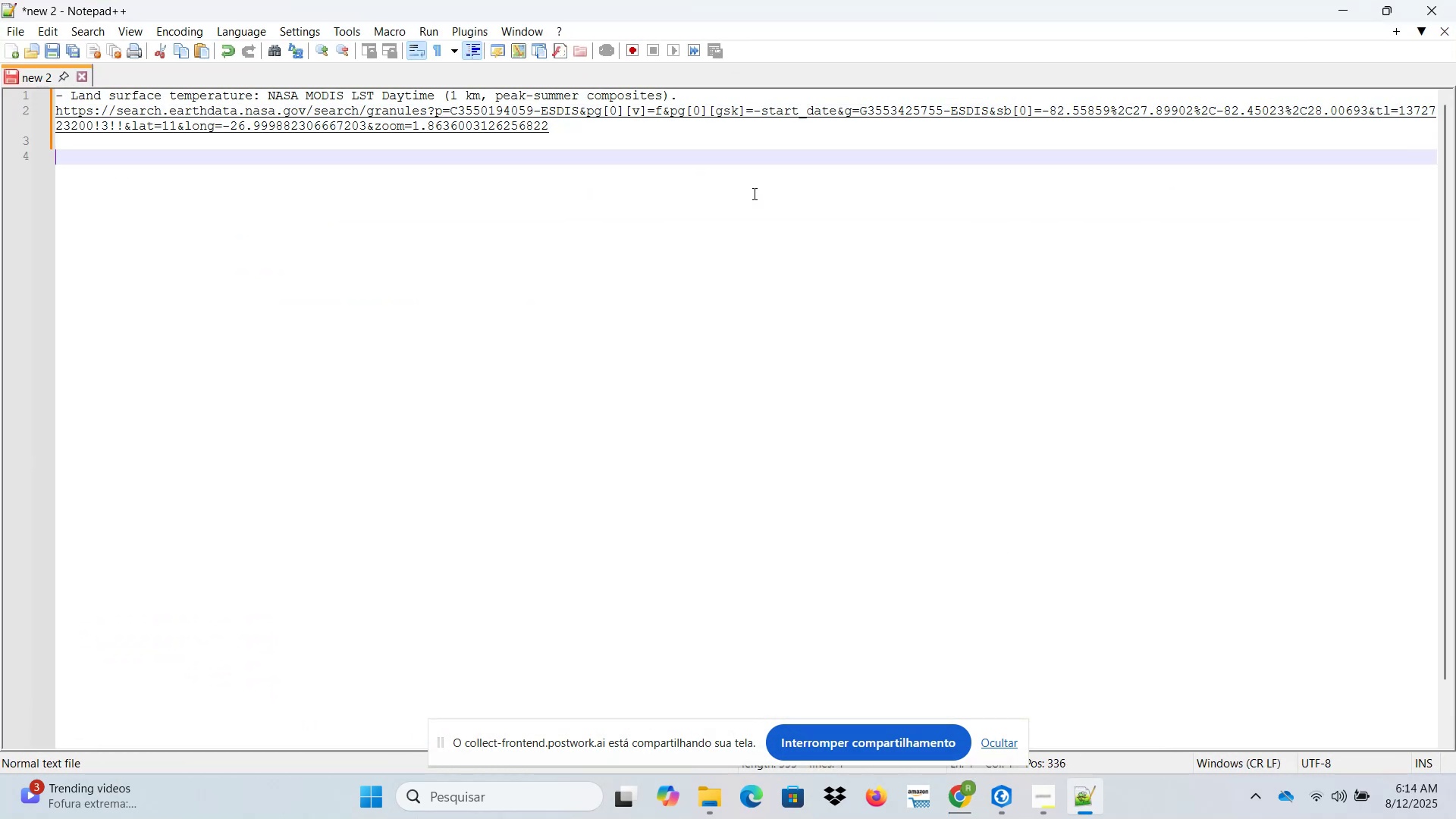 
key(NumpadEnter)
 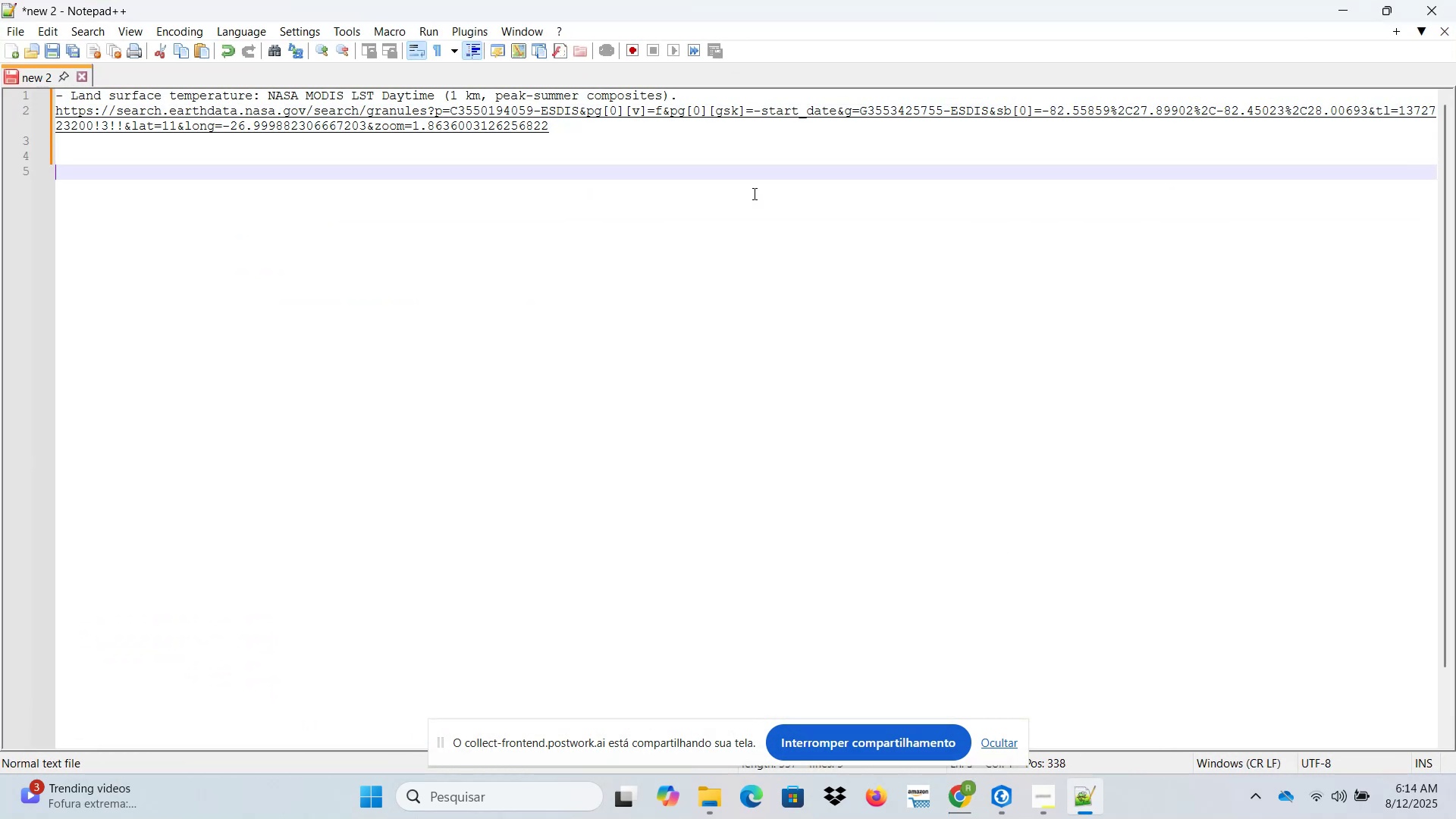 
key(Control+ControlLeft)
 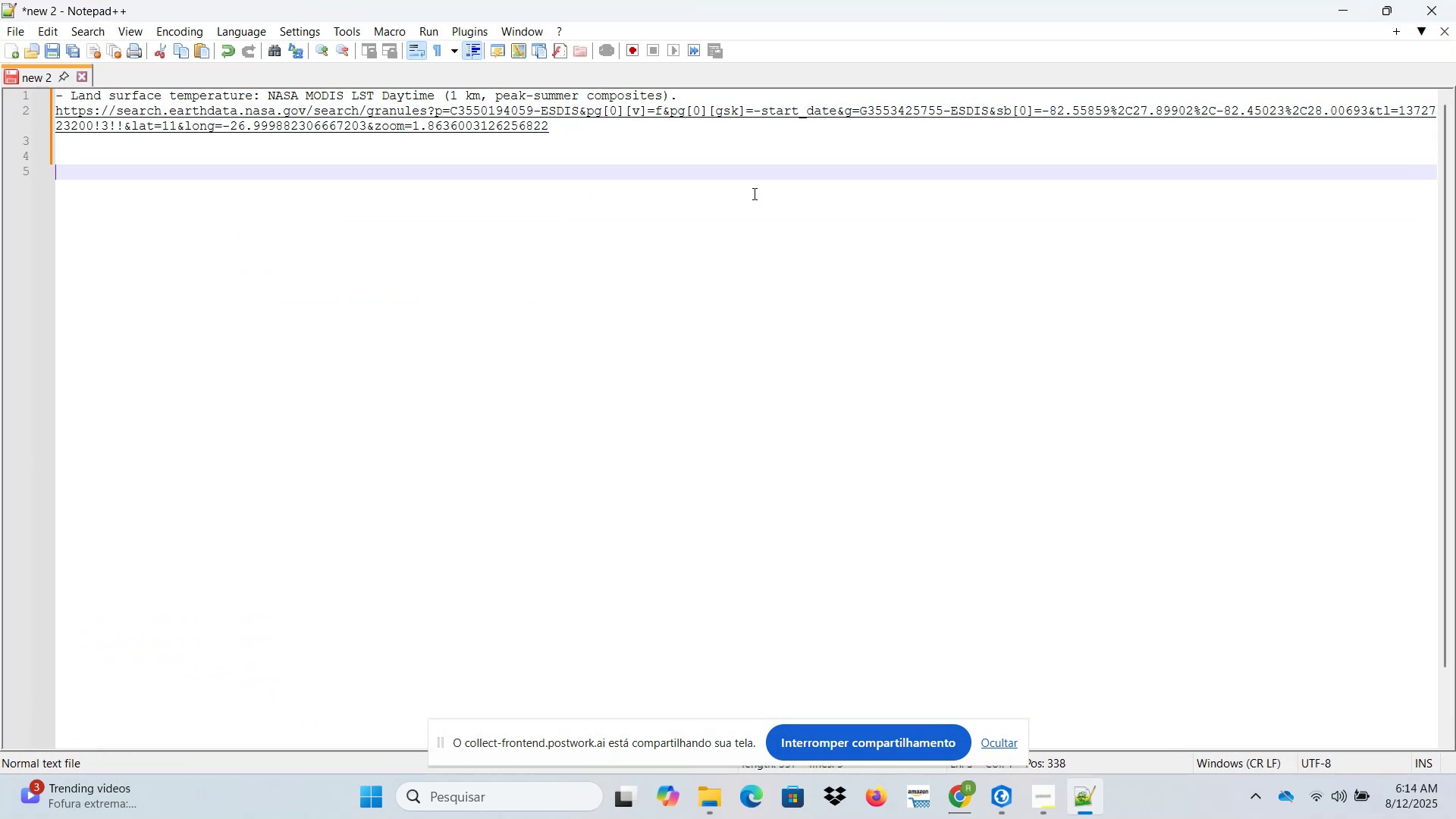 
key(Control+V)
 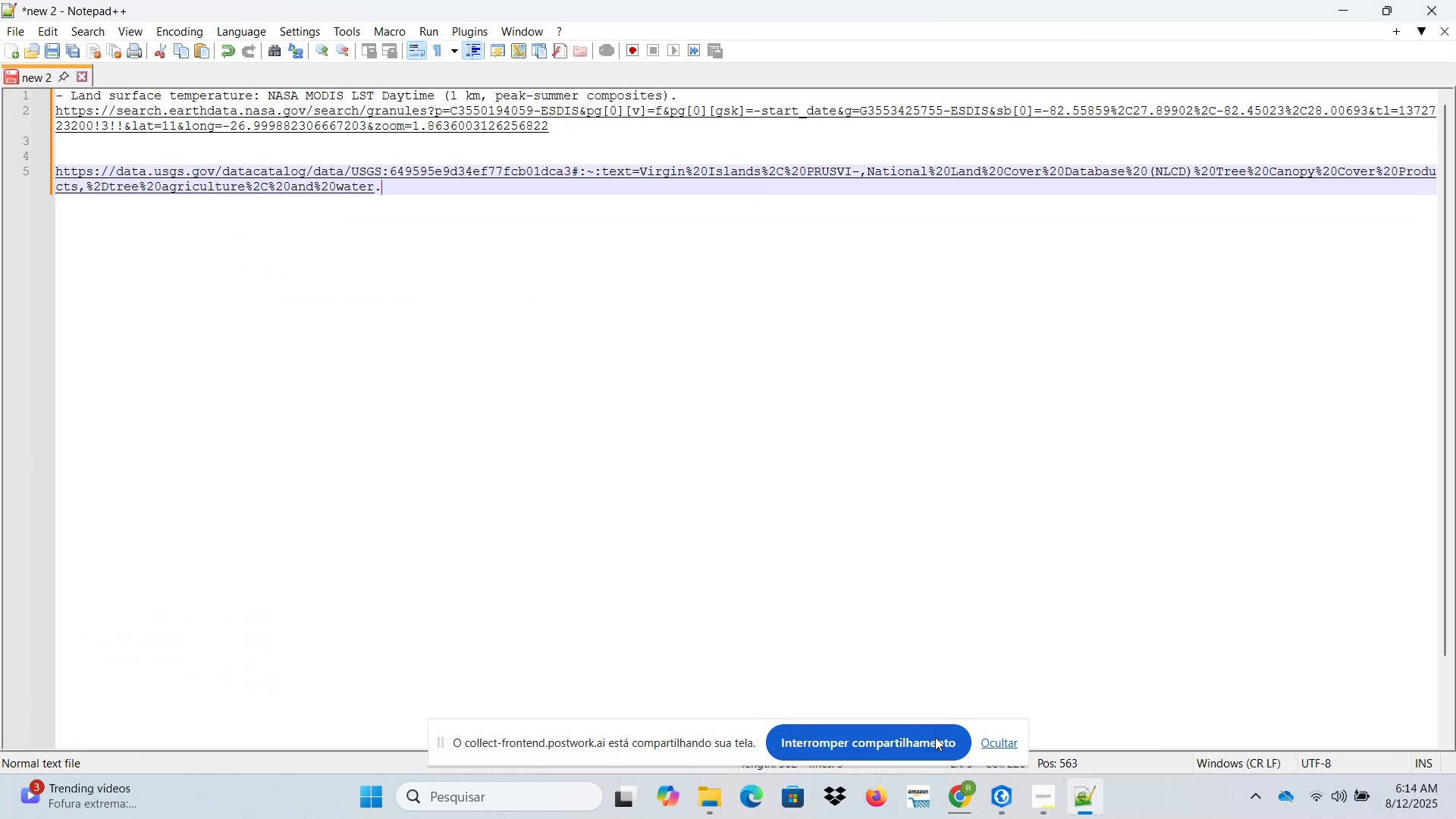 
left_click([955, 802])
 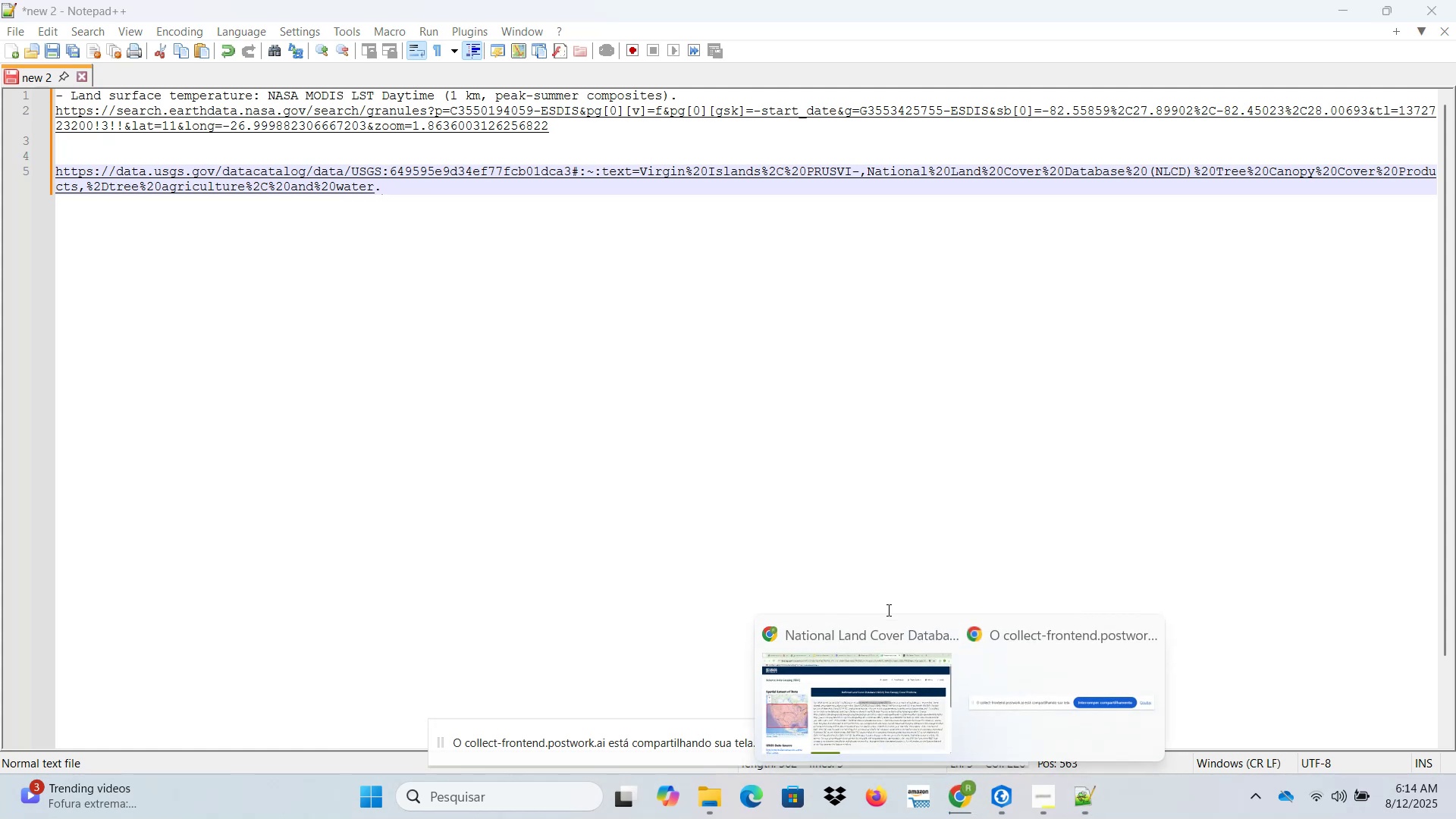 
left_click([863, 654])
 